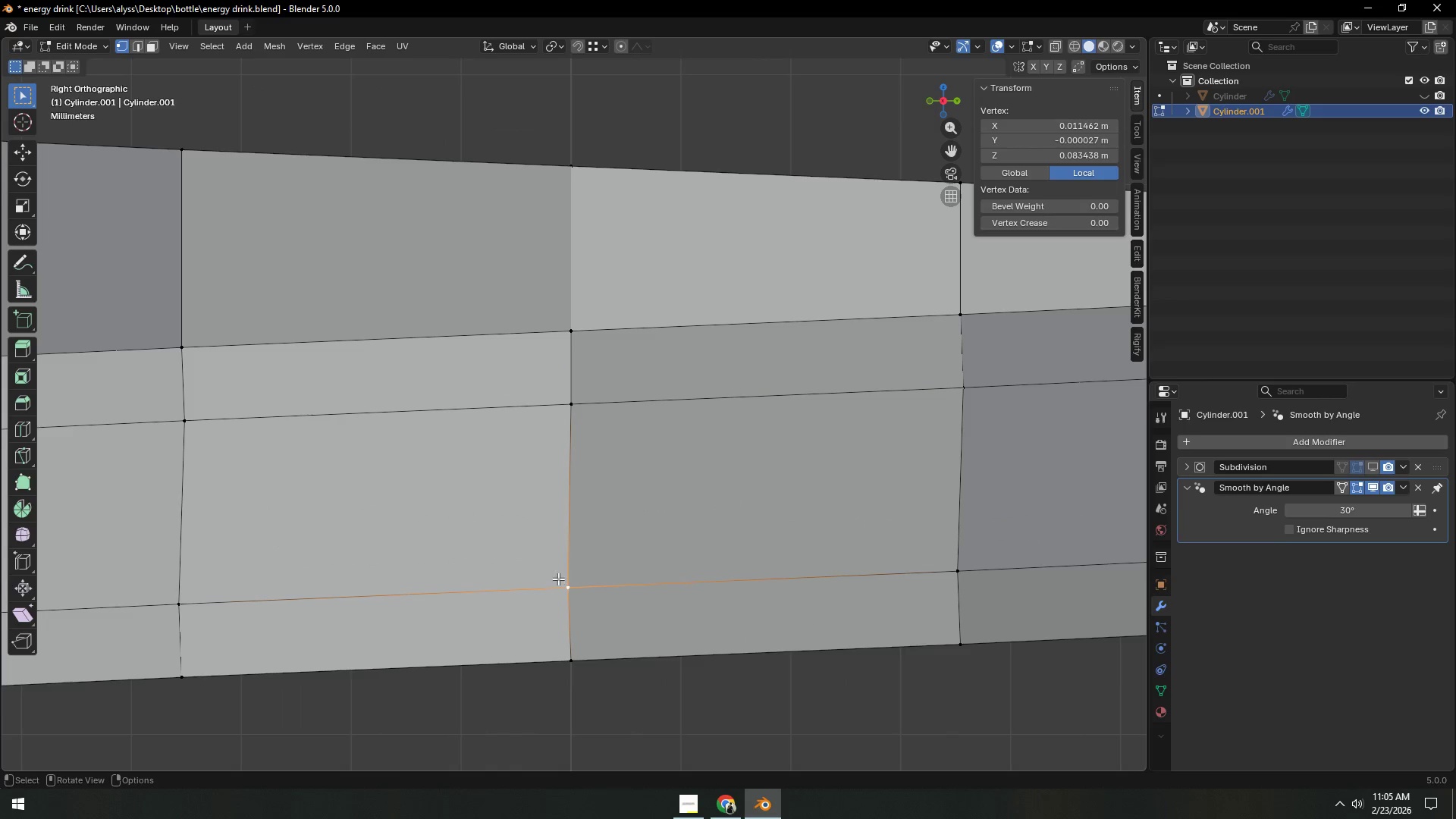 
type(gZ)
 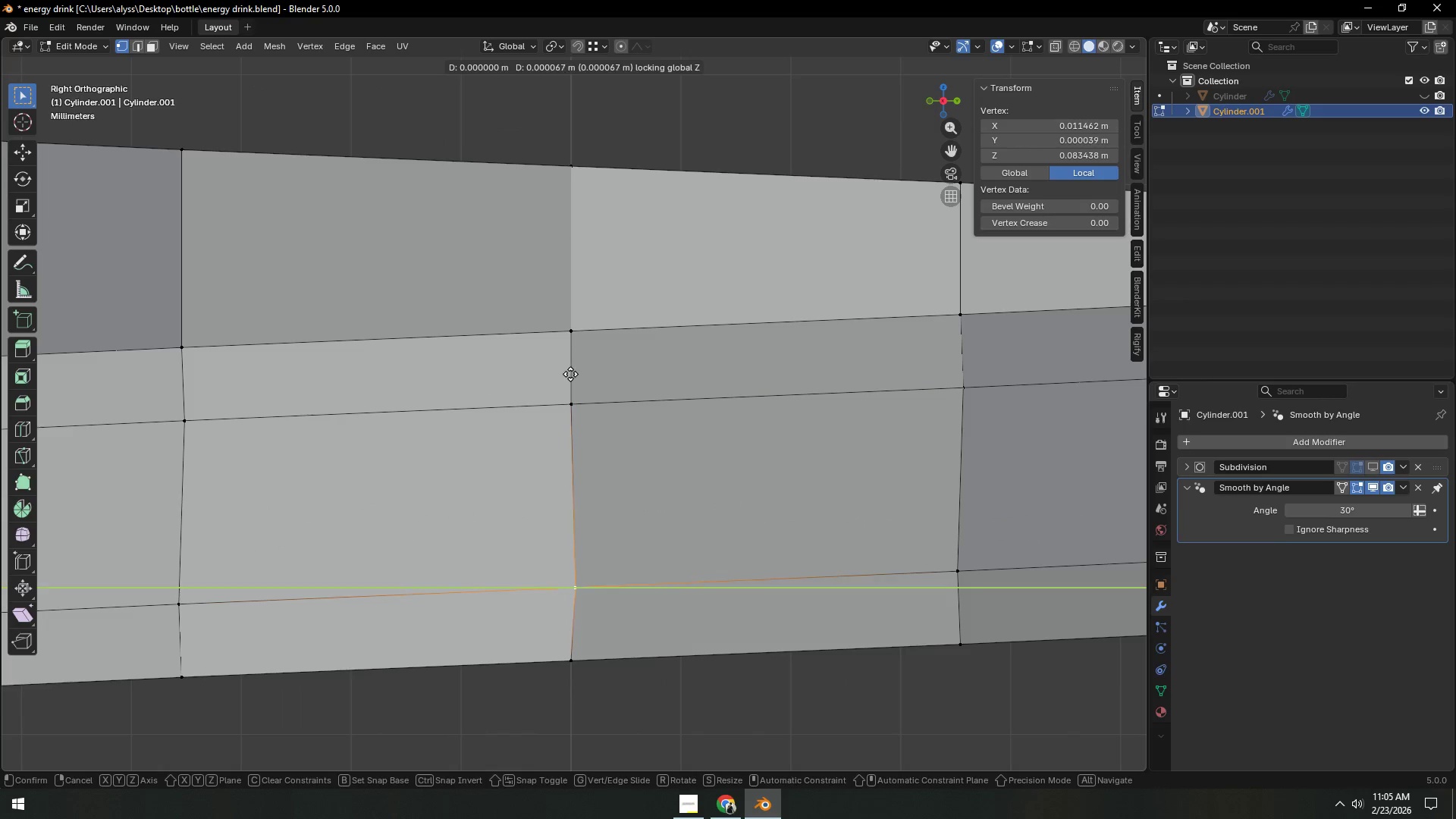 
hold_key(key=ControlLeft, duration=0.75)
left_click([574, 337])
 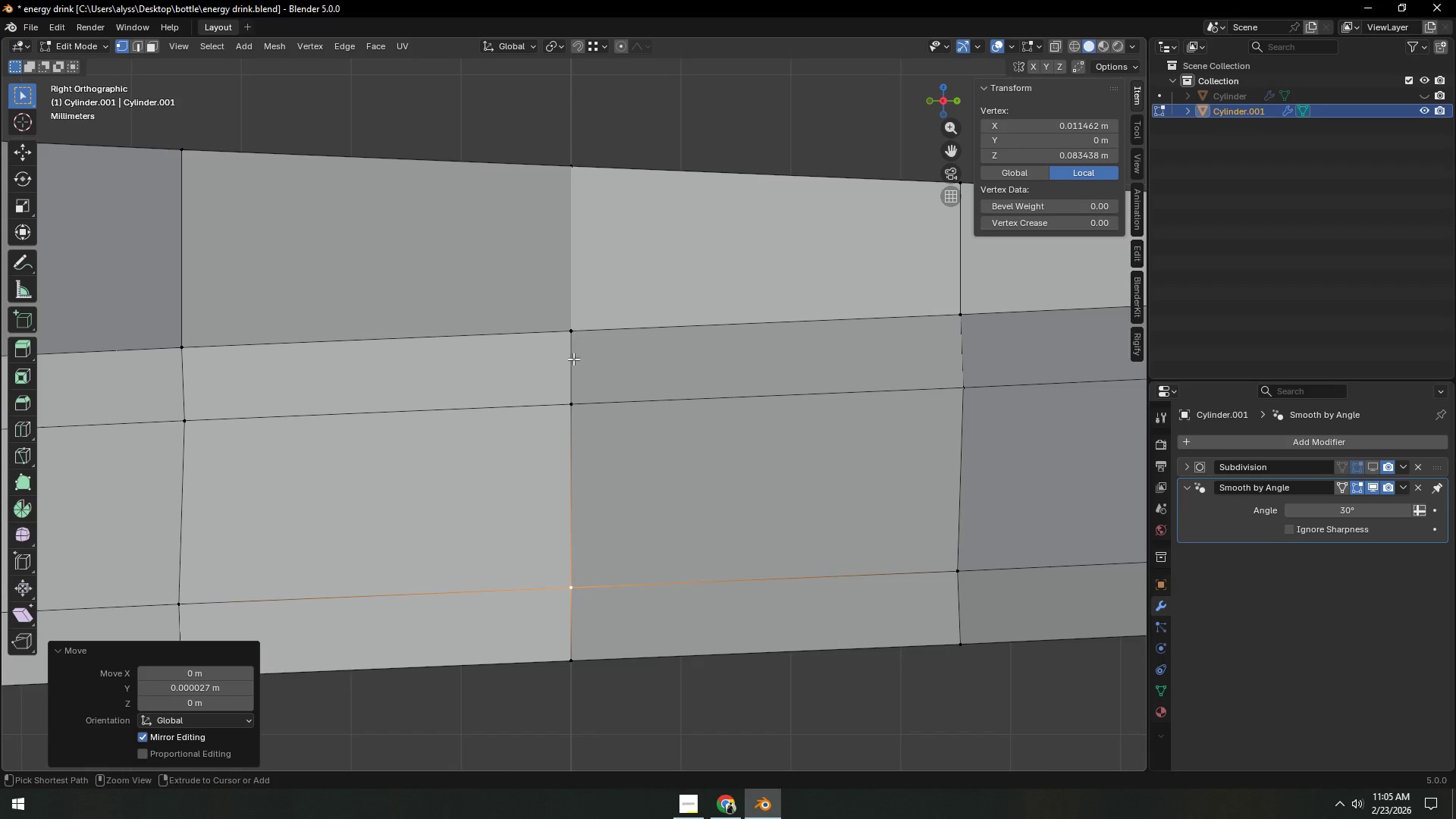 
hold_key(key=ControlLeft, duration=6.83)
left_click([648, 693])
 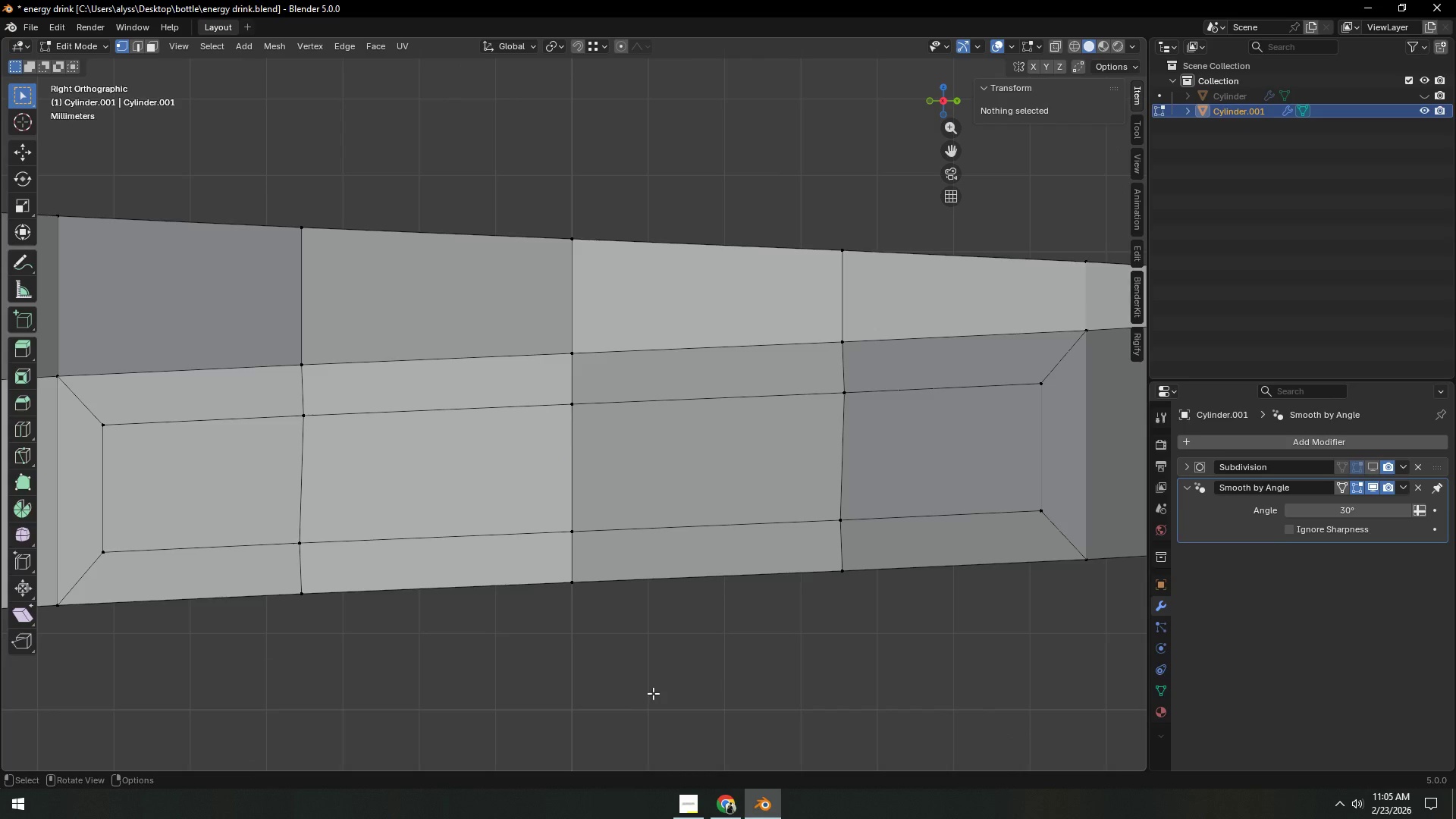 
scroll: coordinate [621, 654], scroll_direction: down, amount: 2.0
 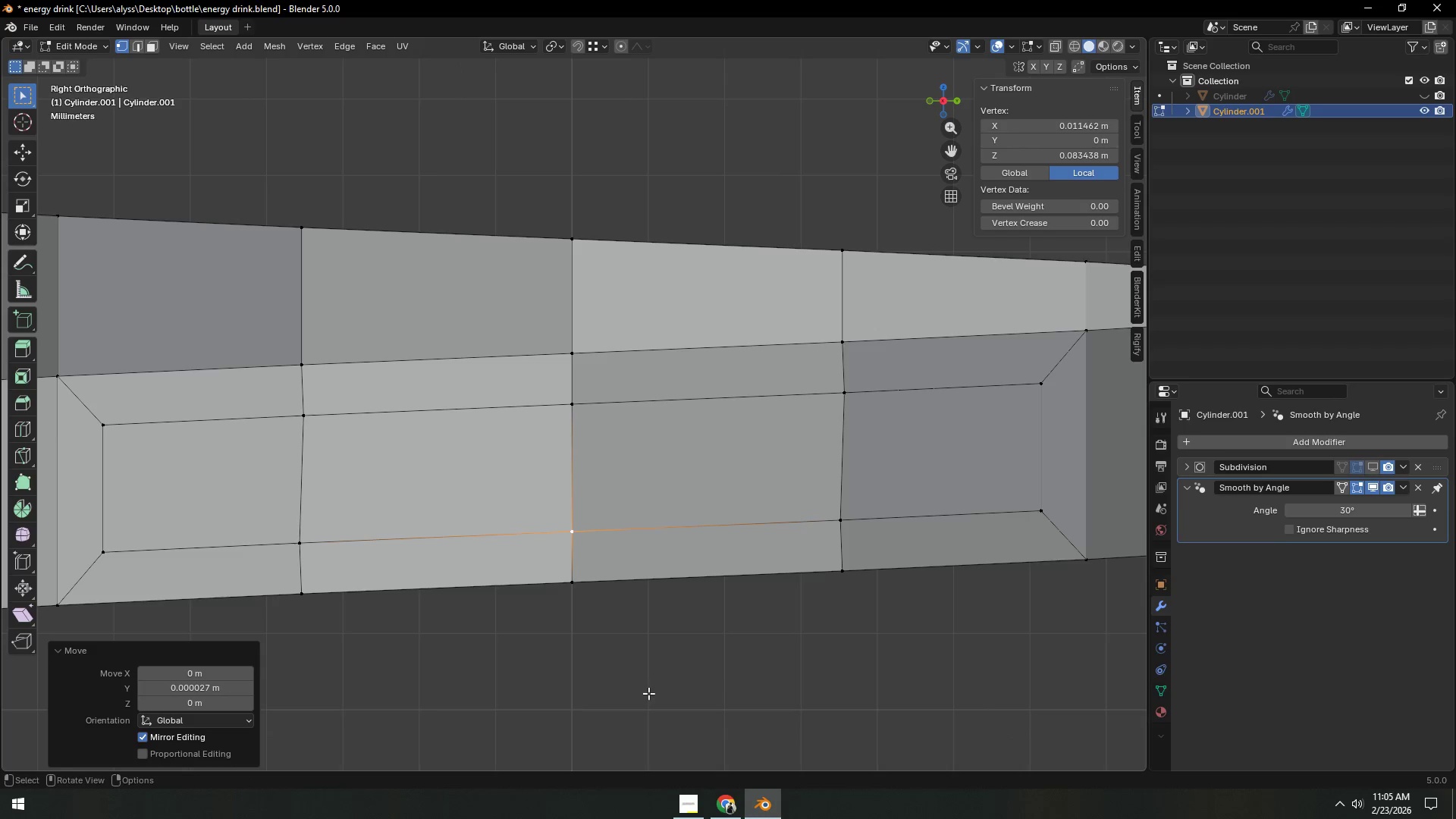 
key(Tab)
 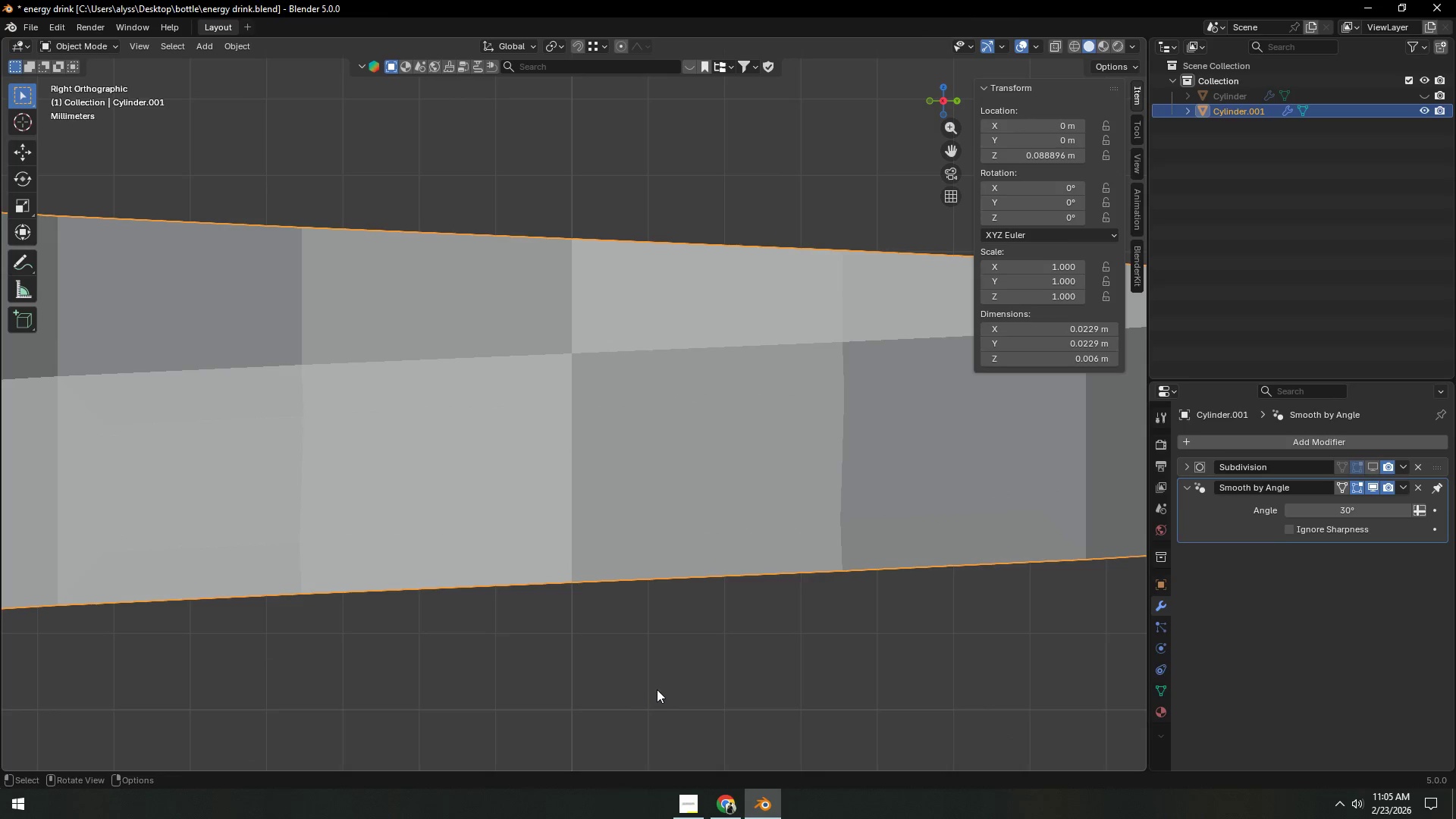 
key(Tab)
 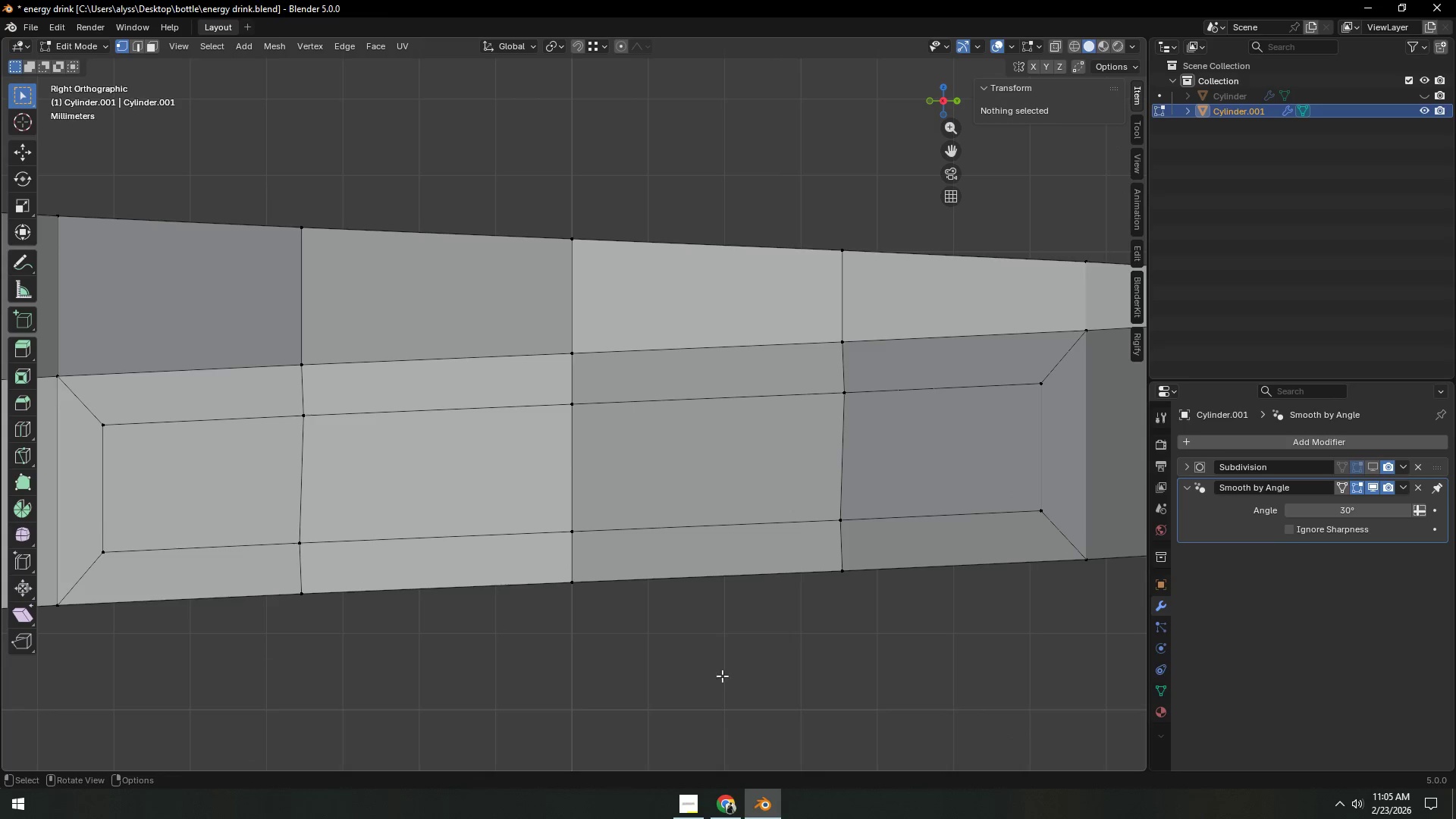 
hold_key(key=ShiftLeft, duration=0.48)
 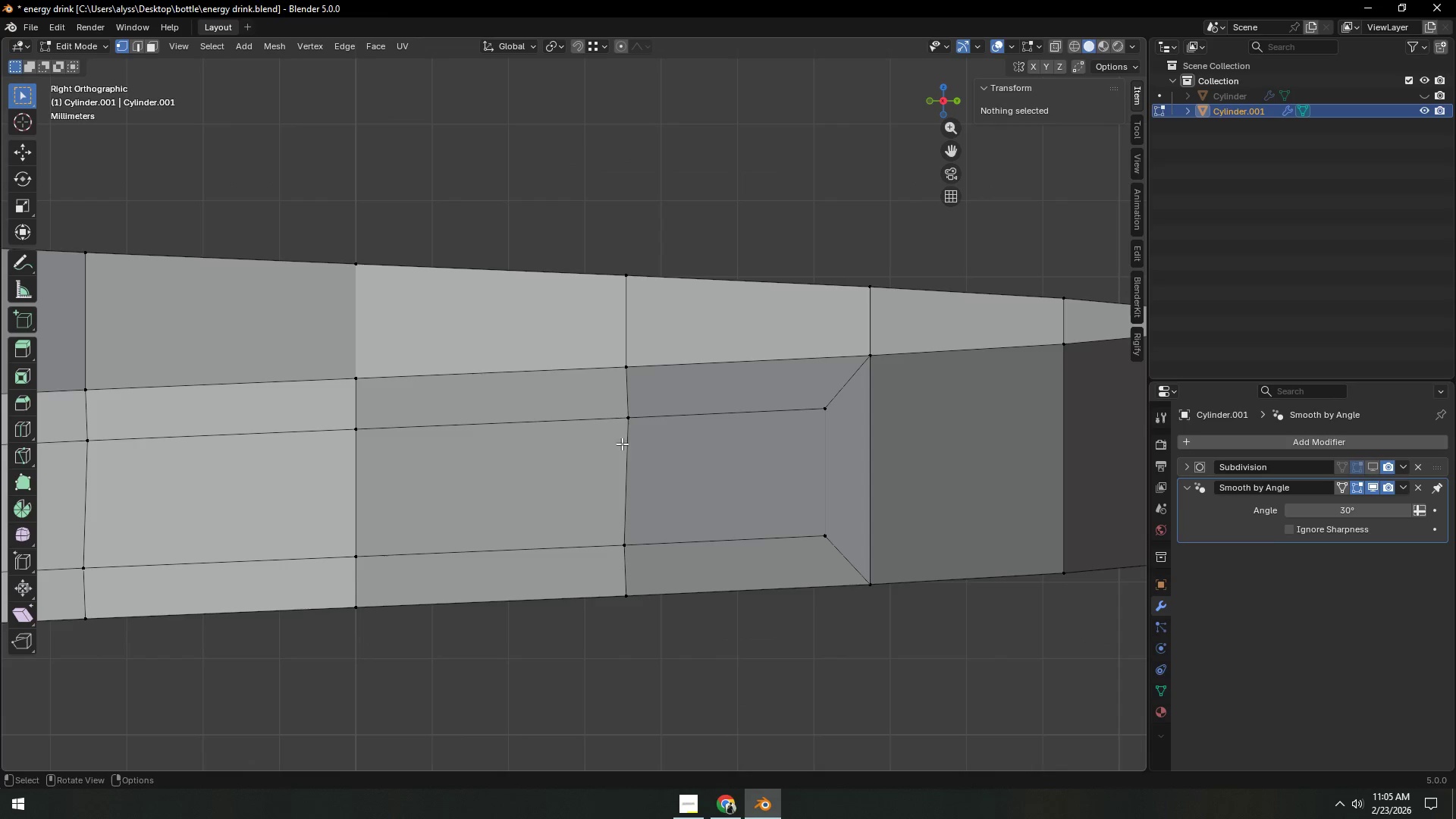 
left_click([630, 416])
 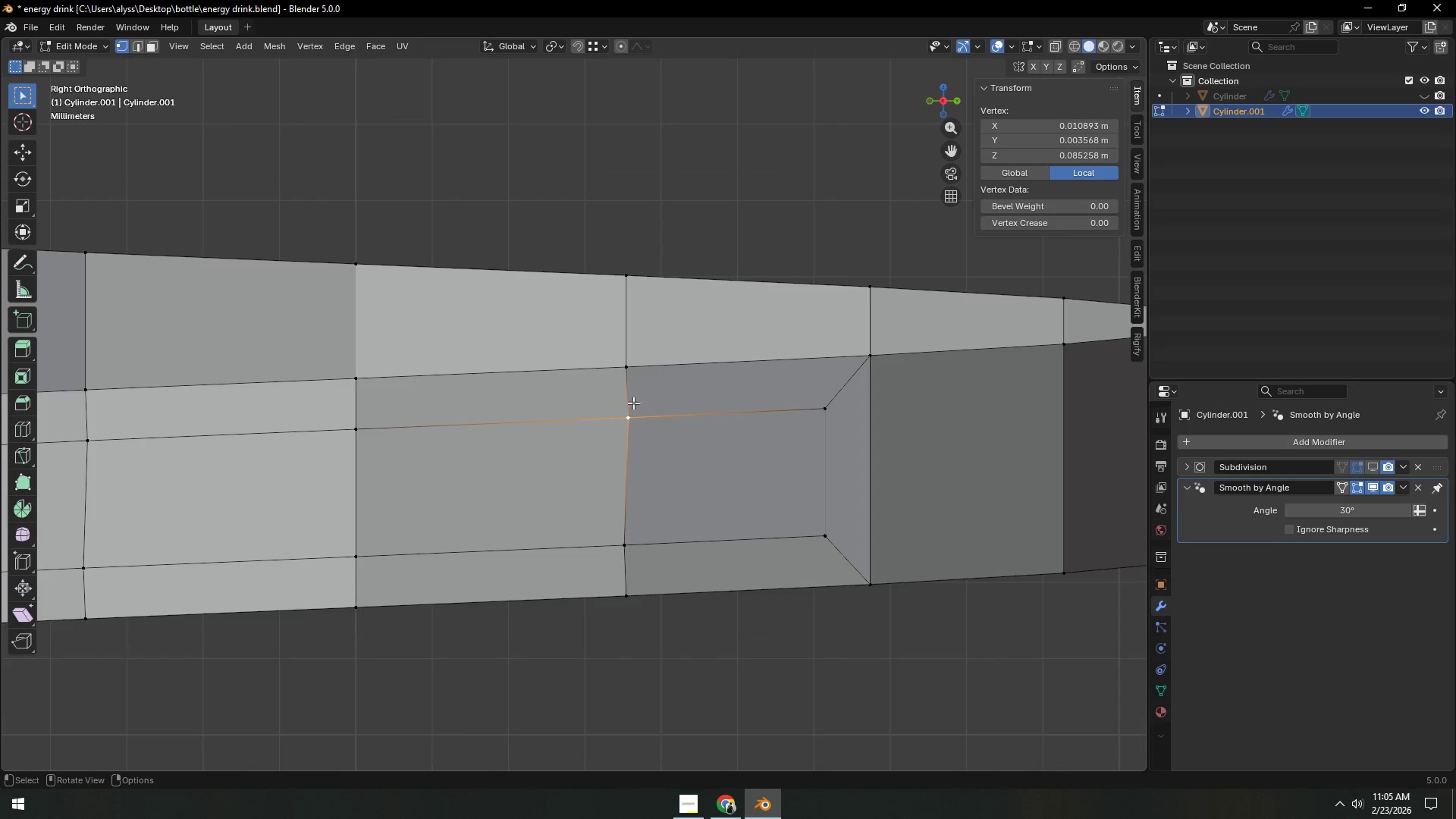 
type(gZ)
 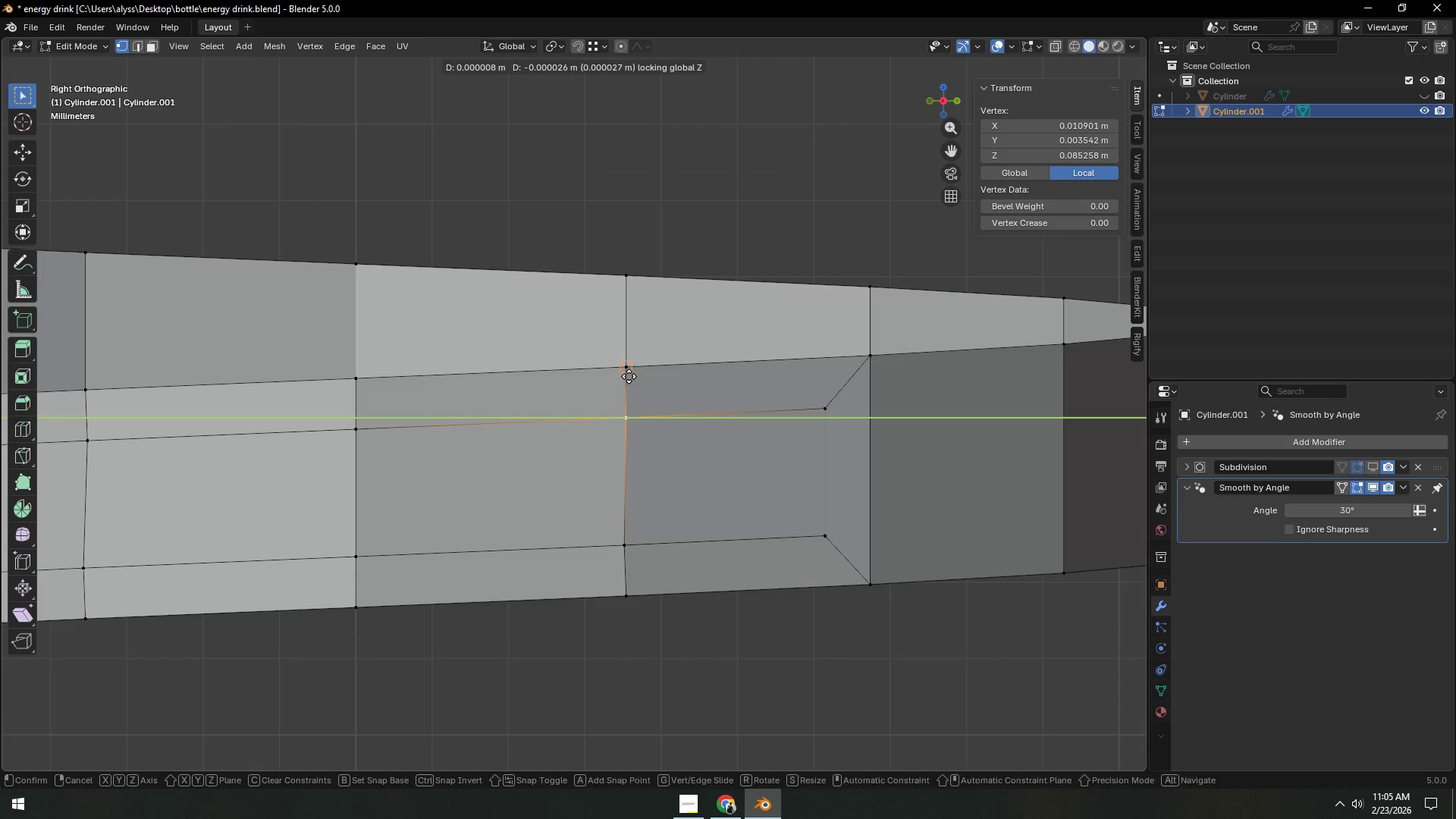 
 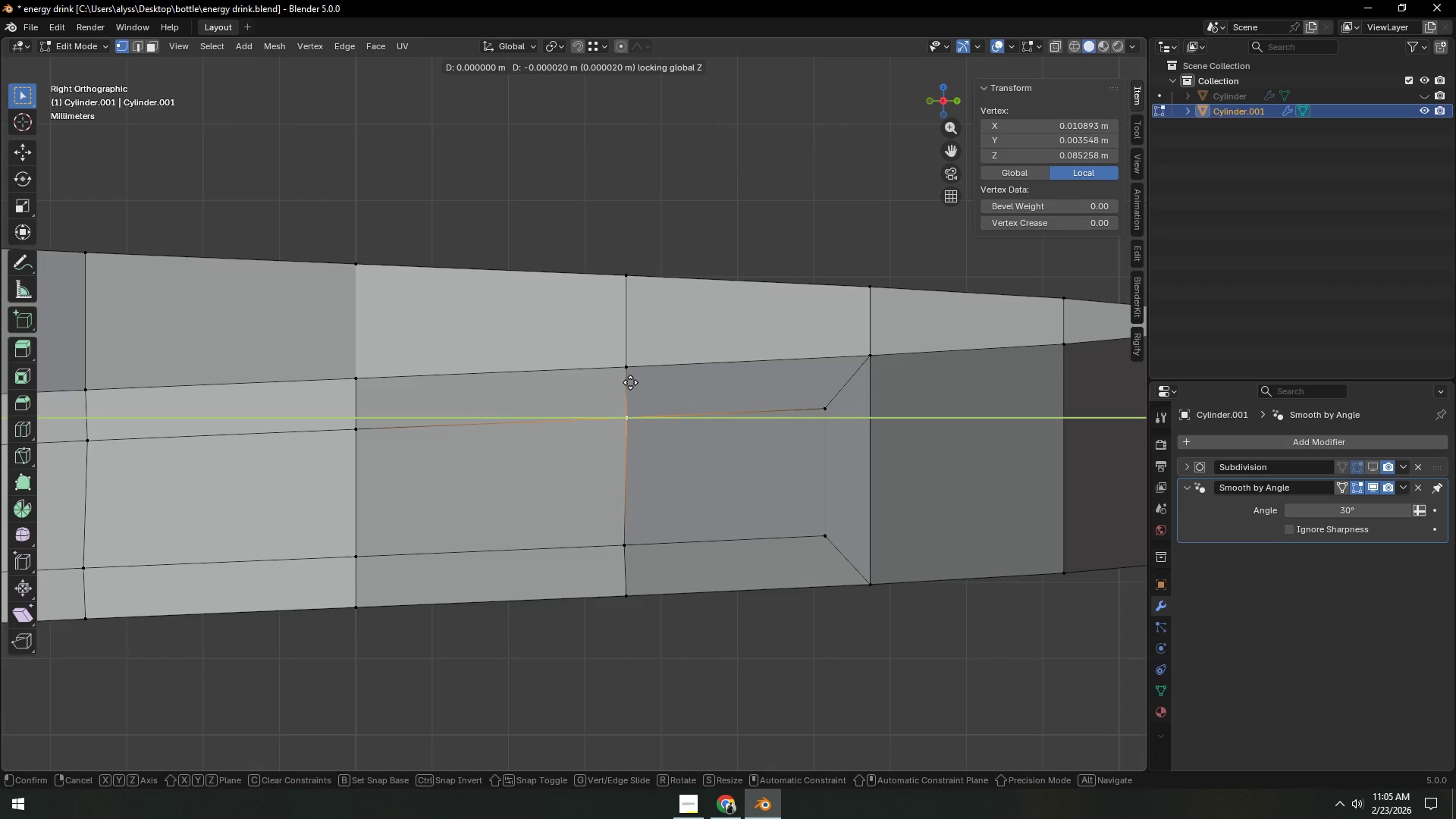 
hold_key(key=ControlLeft, duration=0.67)
 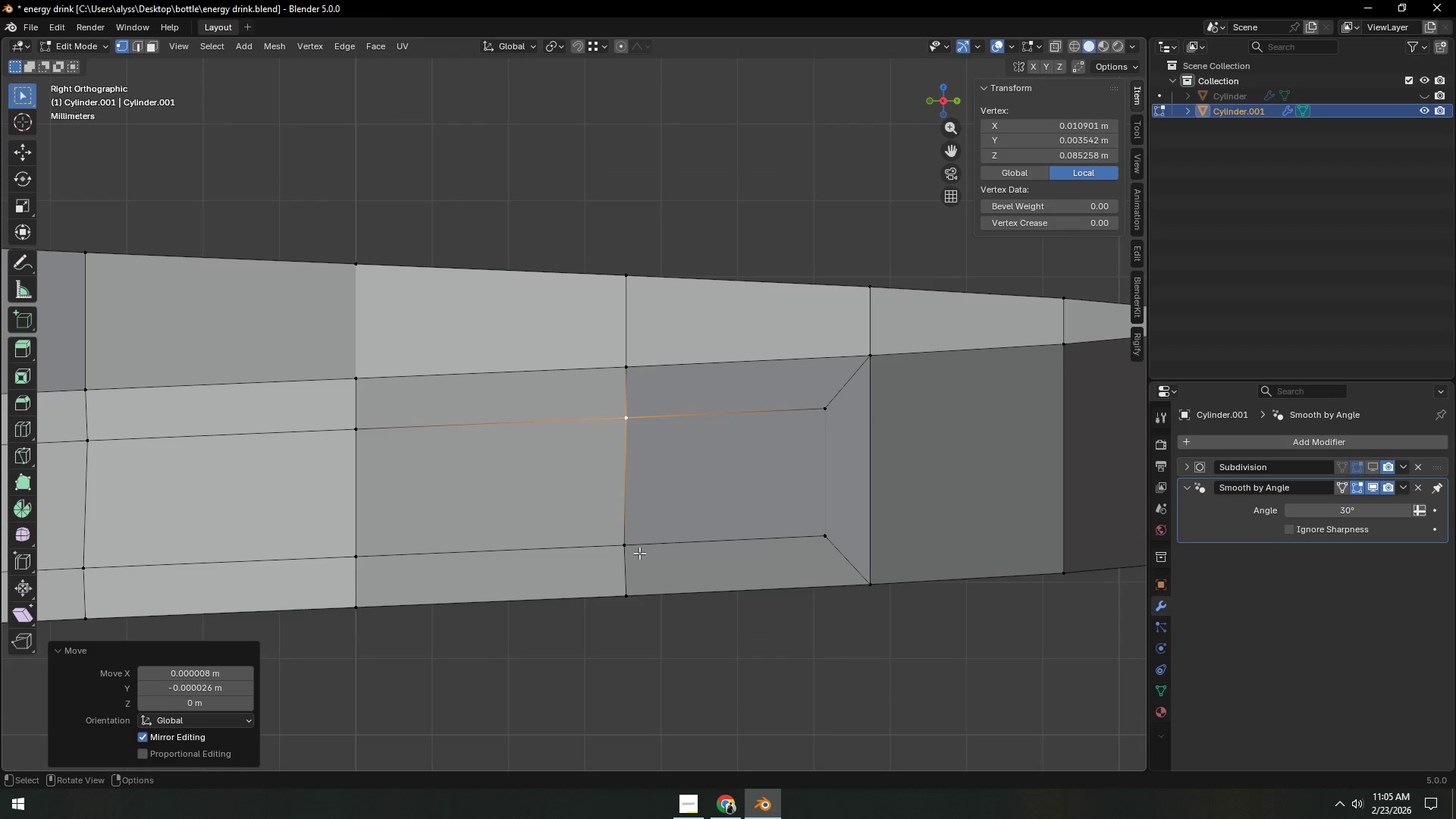 
left_click([628, 550])
 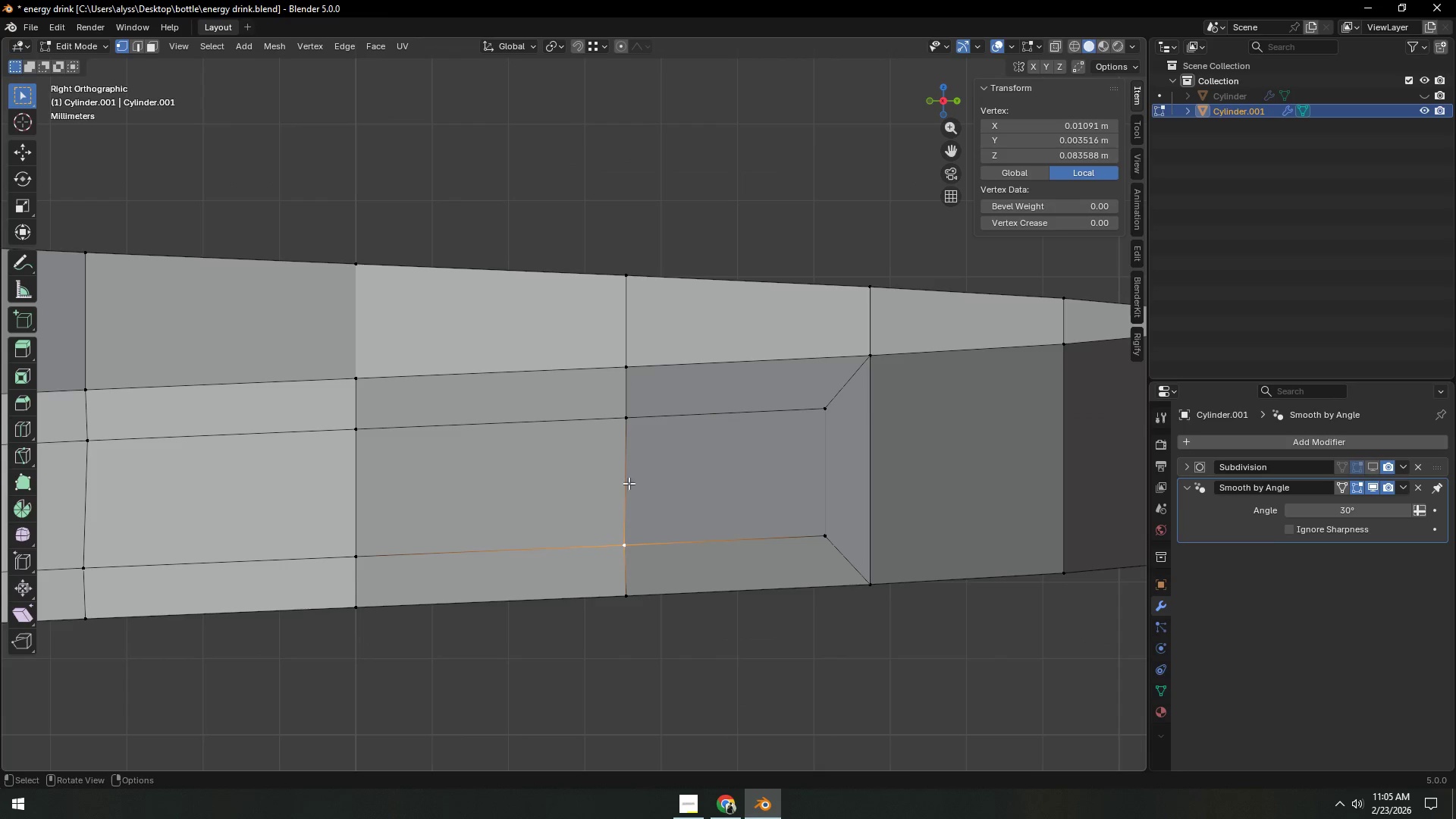 
type(gZ)
 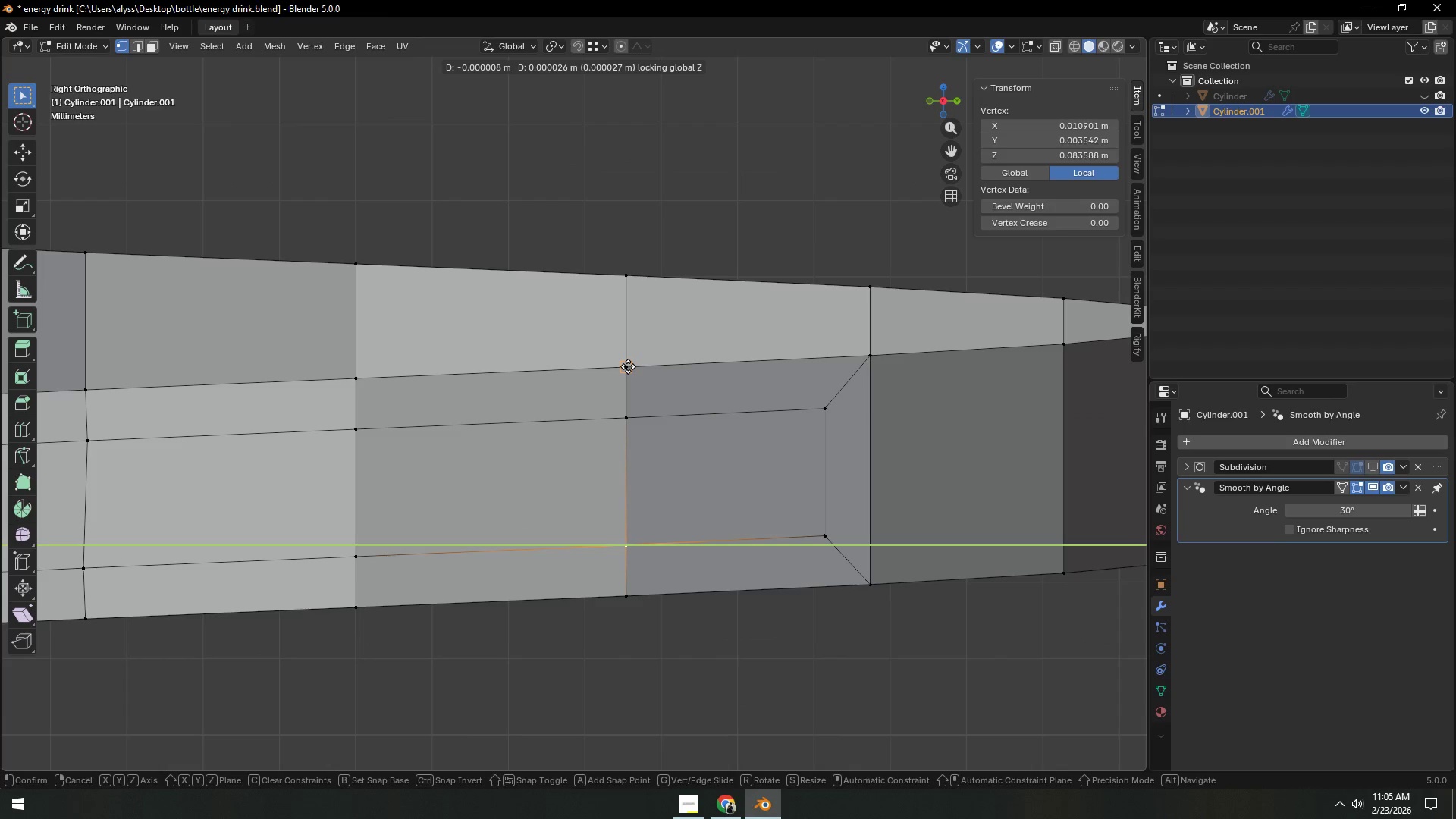 
 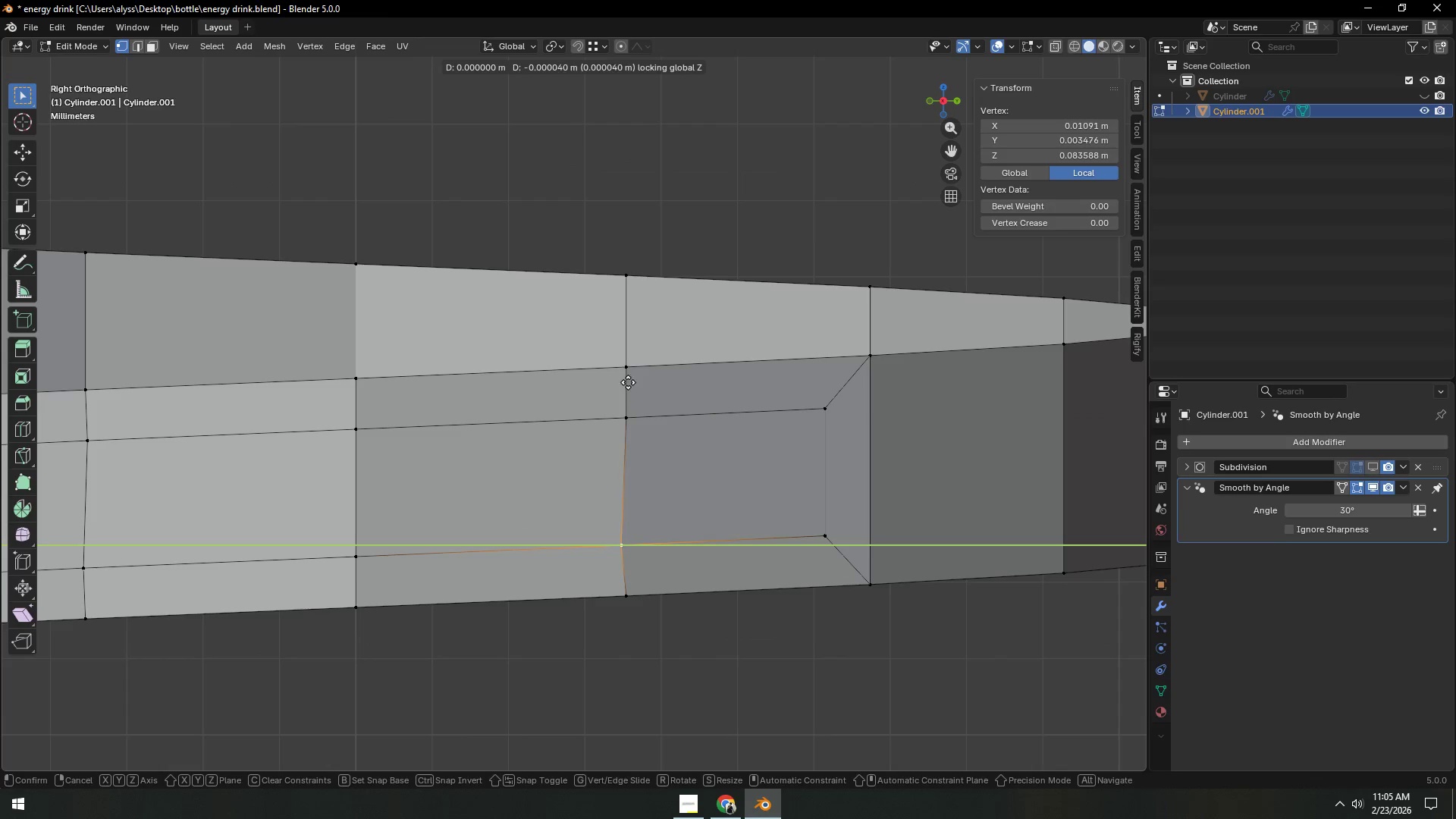 
hold_key(key=ControlLeft, duration=0.72)
left_click([628, 366])
 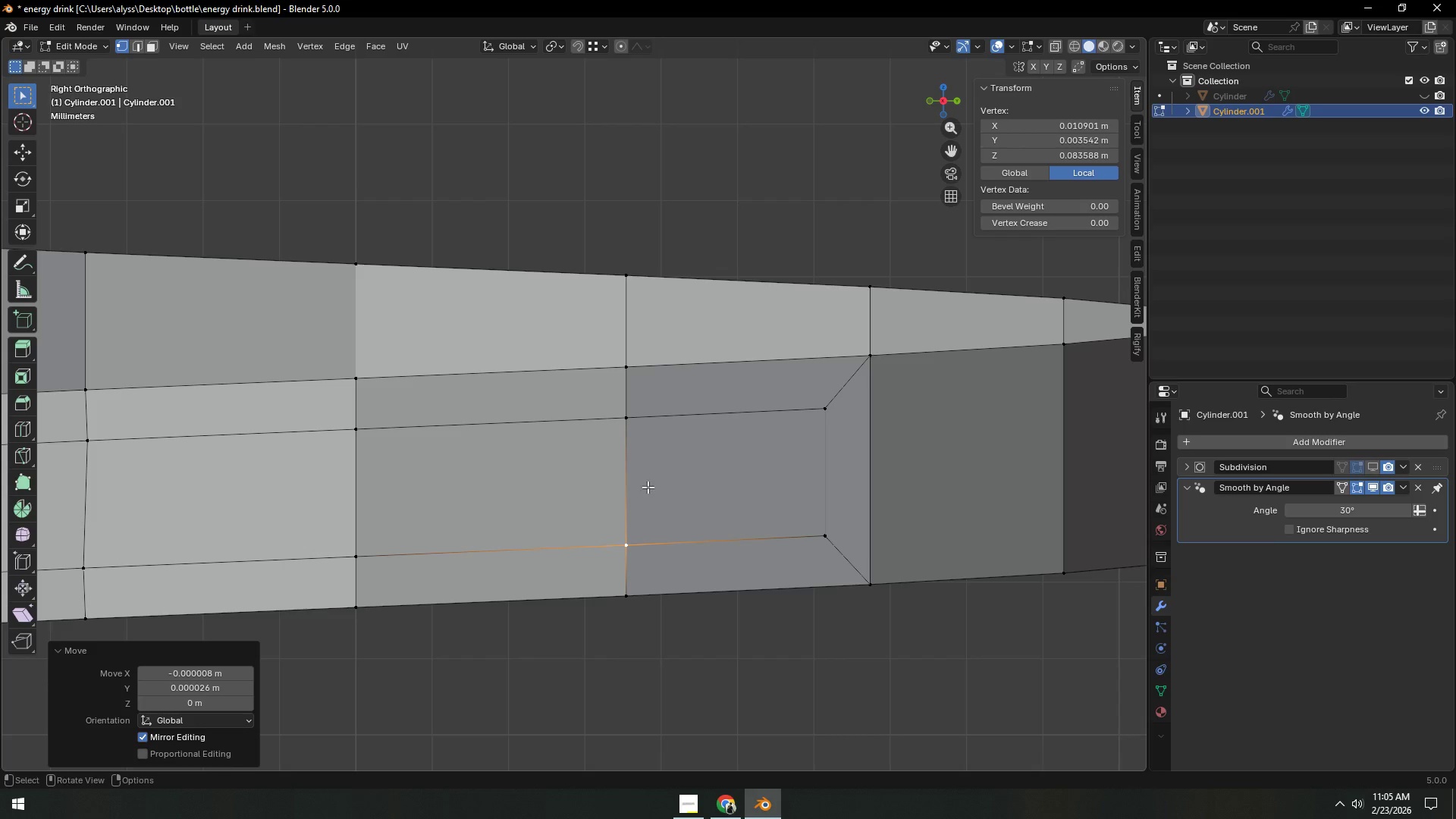 
left_click([815, 416])
 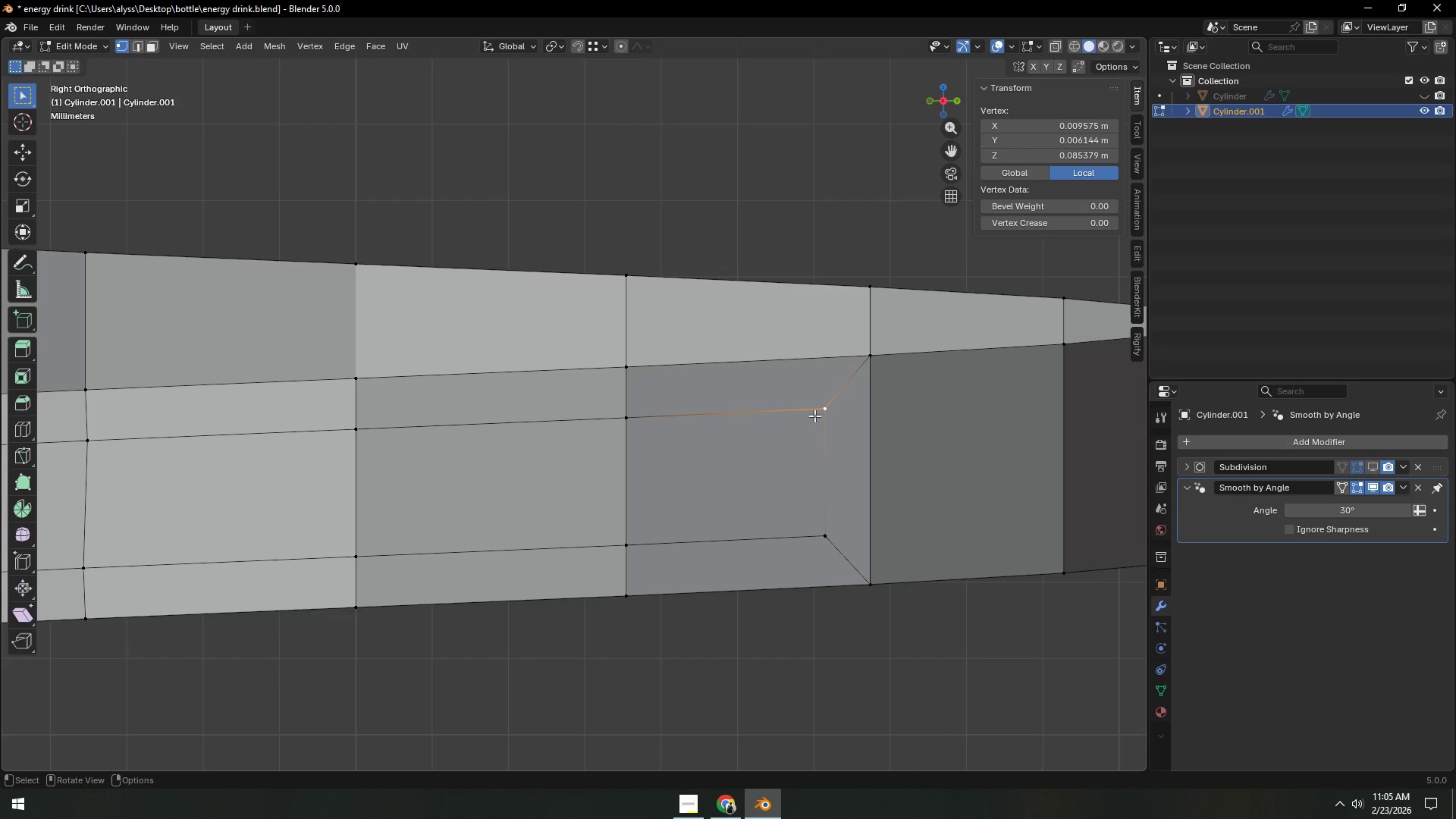 
key(G)
 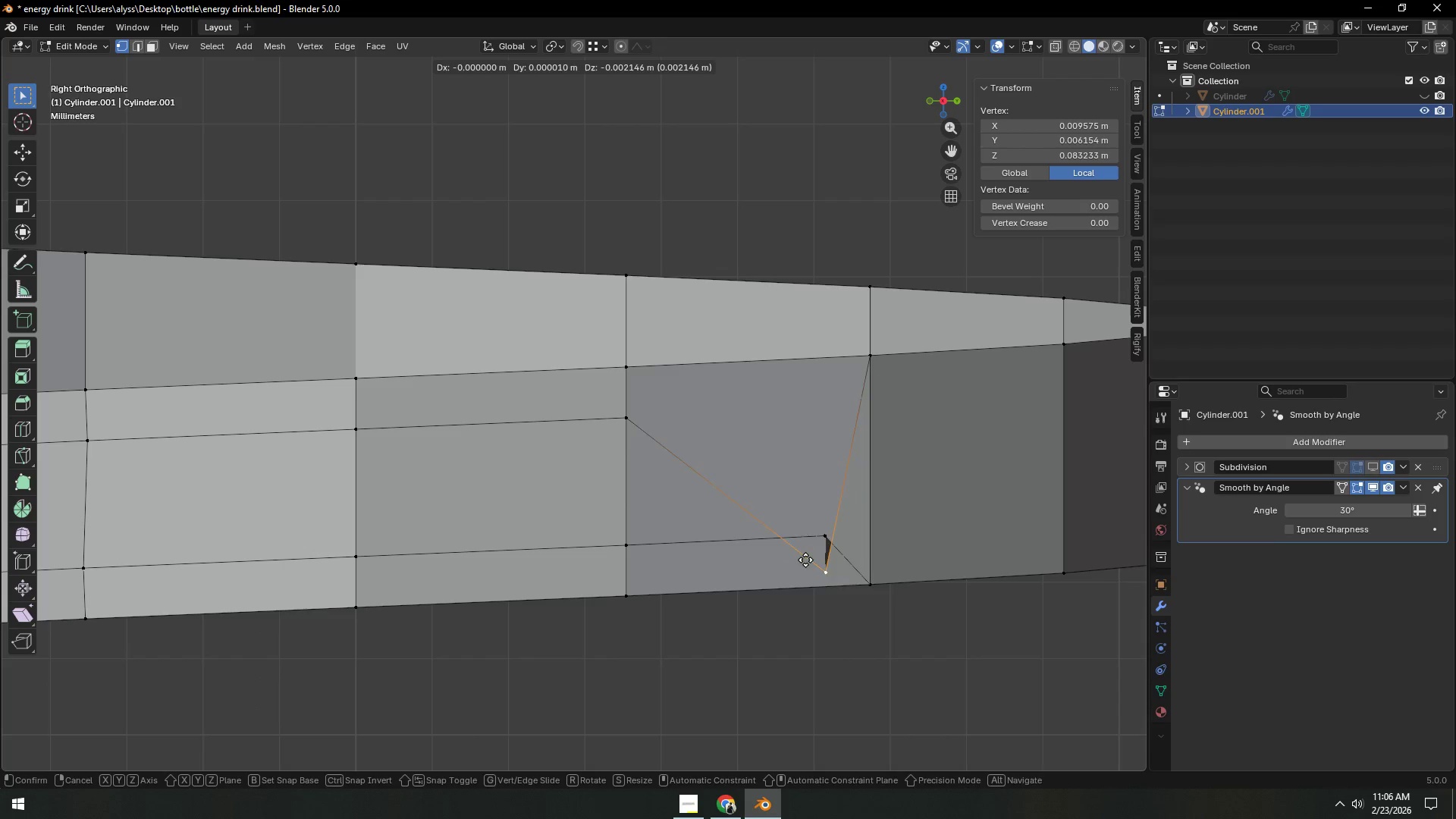 
hold_key(key=ShiftLeft, duration=0.41)
 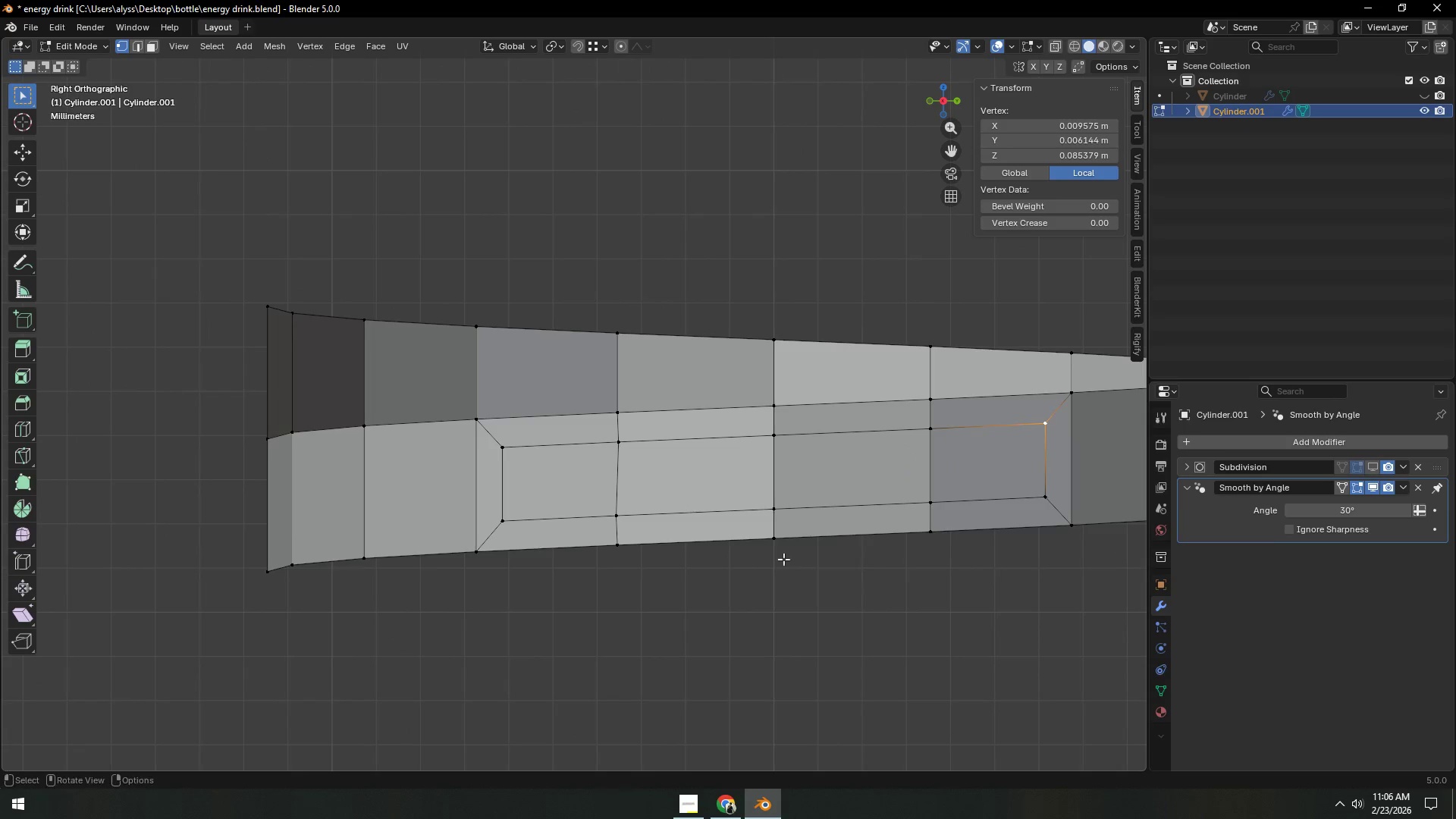 
scroll: coordinate [639, 526], scroll_direction: down, amount: 3.0
 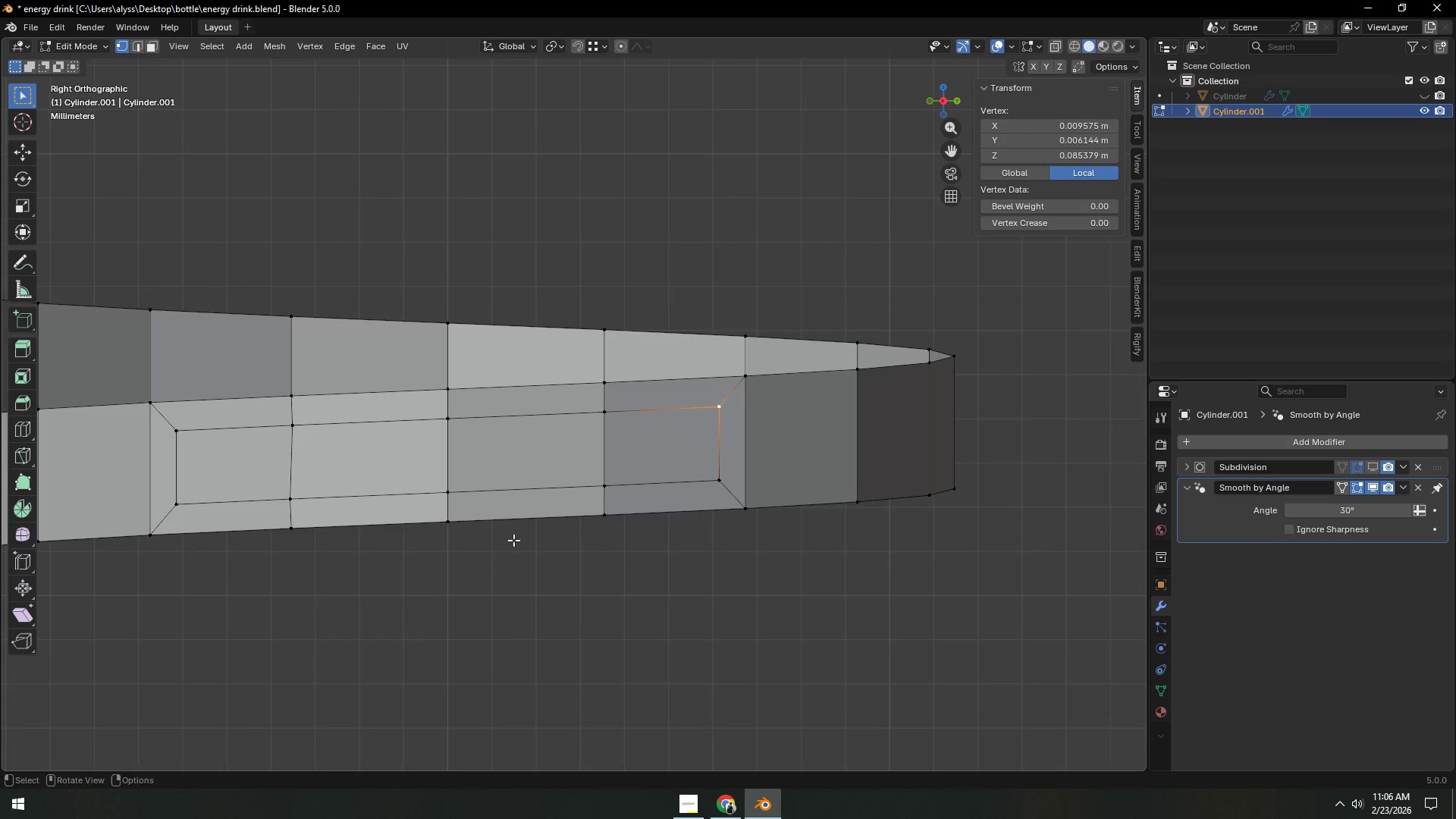 
scroll: coordinate [779, 558], scroll_direction: up, amount: 4.0
 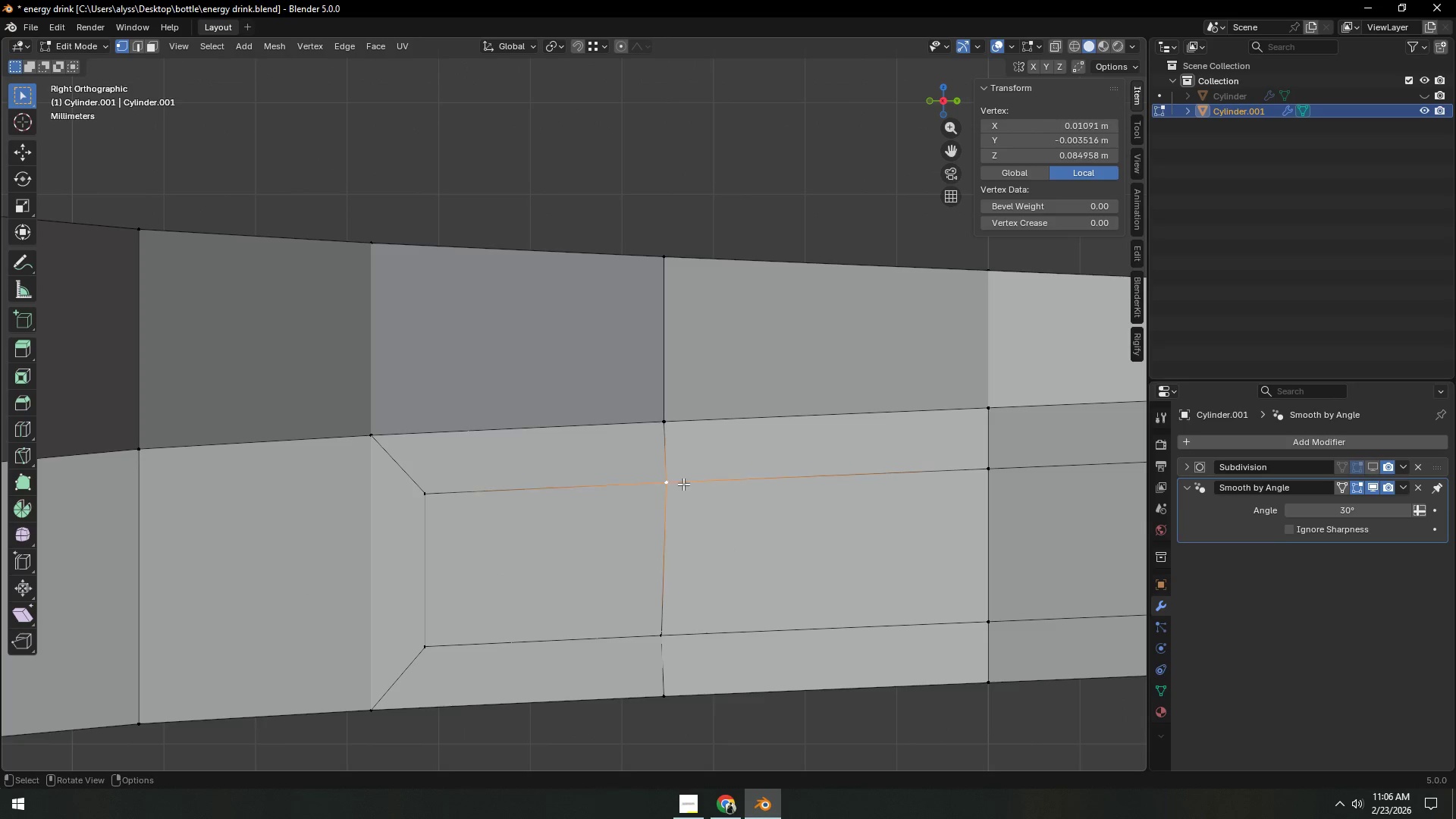 
type(gZ)
 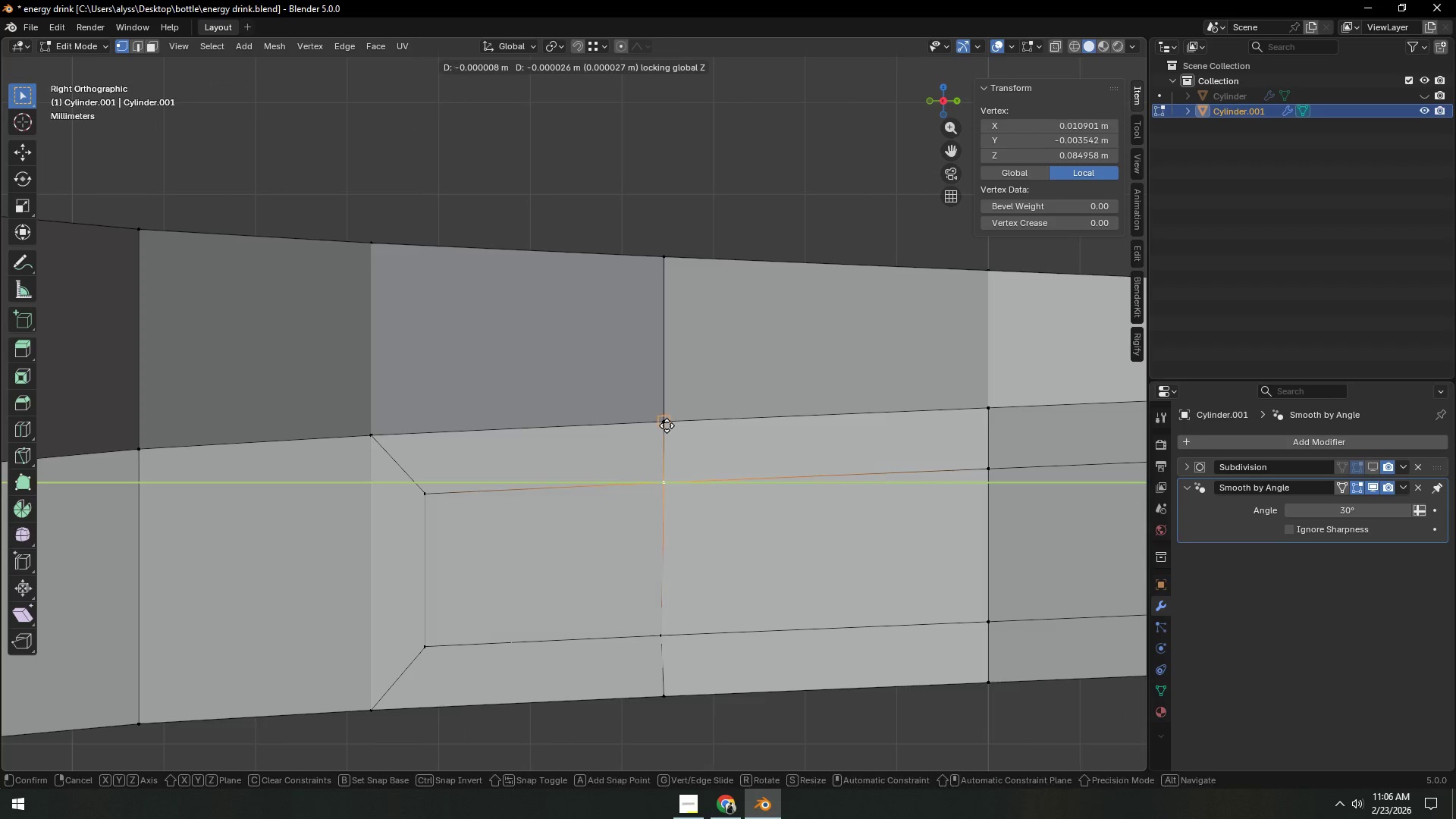 
 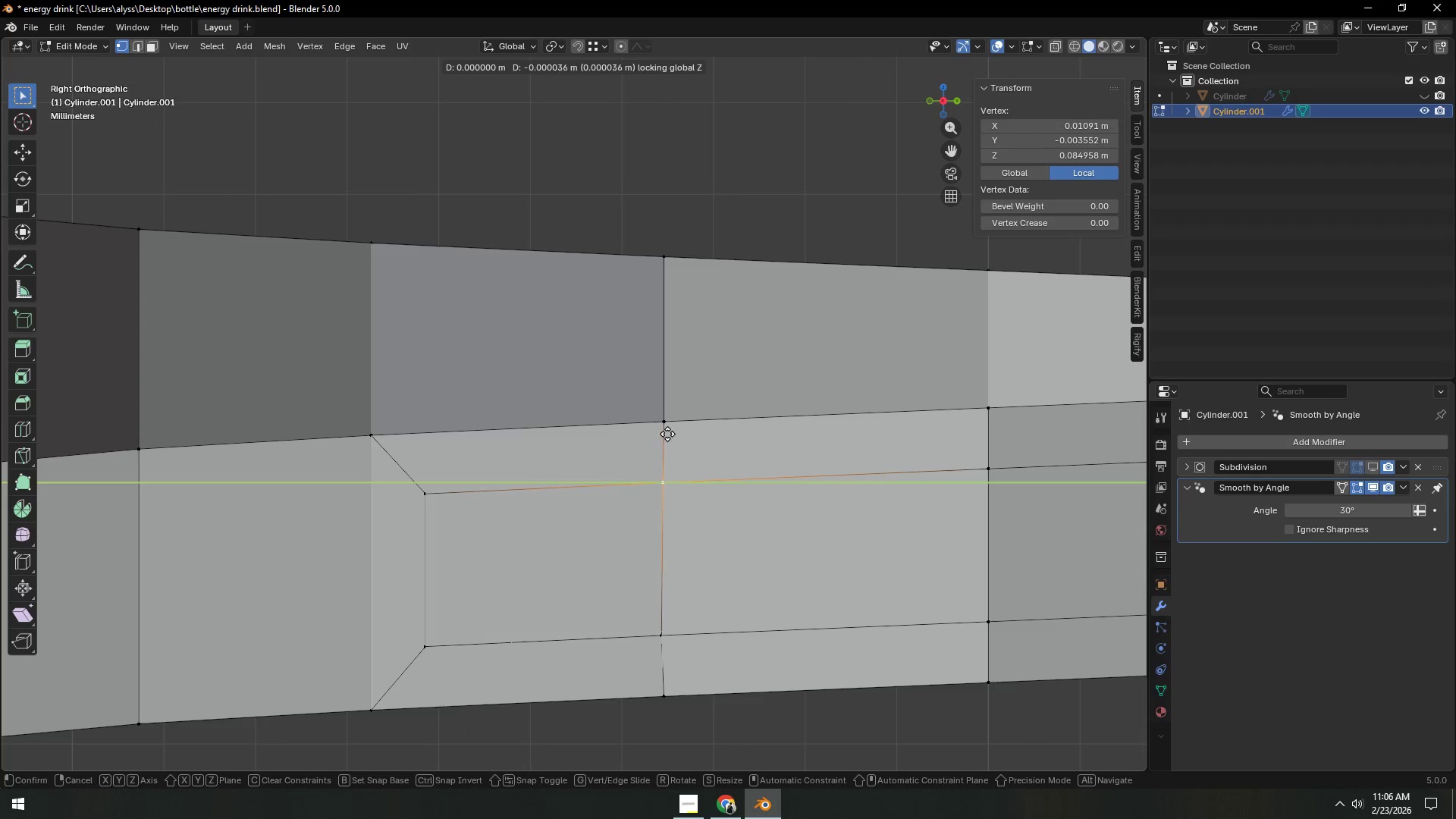 
hold_key(key=ControlLeft, duration=0.48)
left_click([667, 425])
 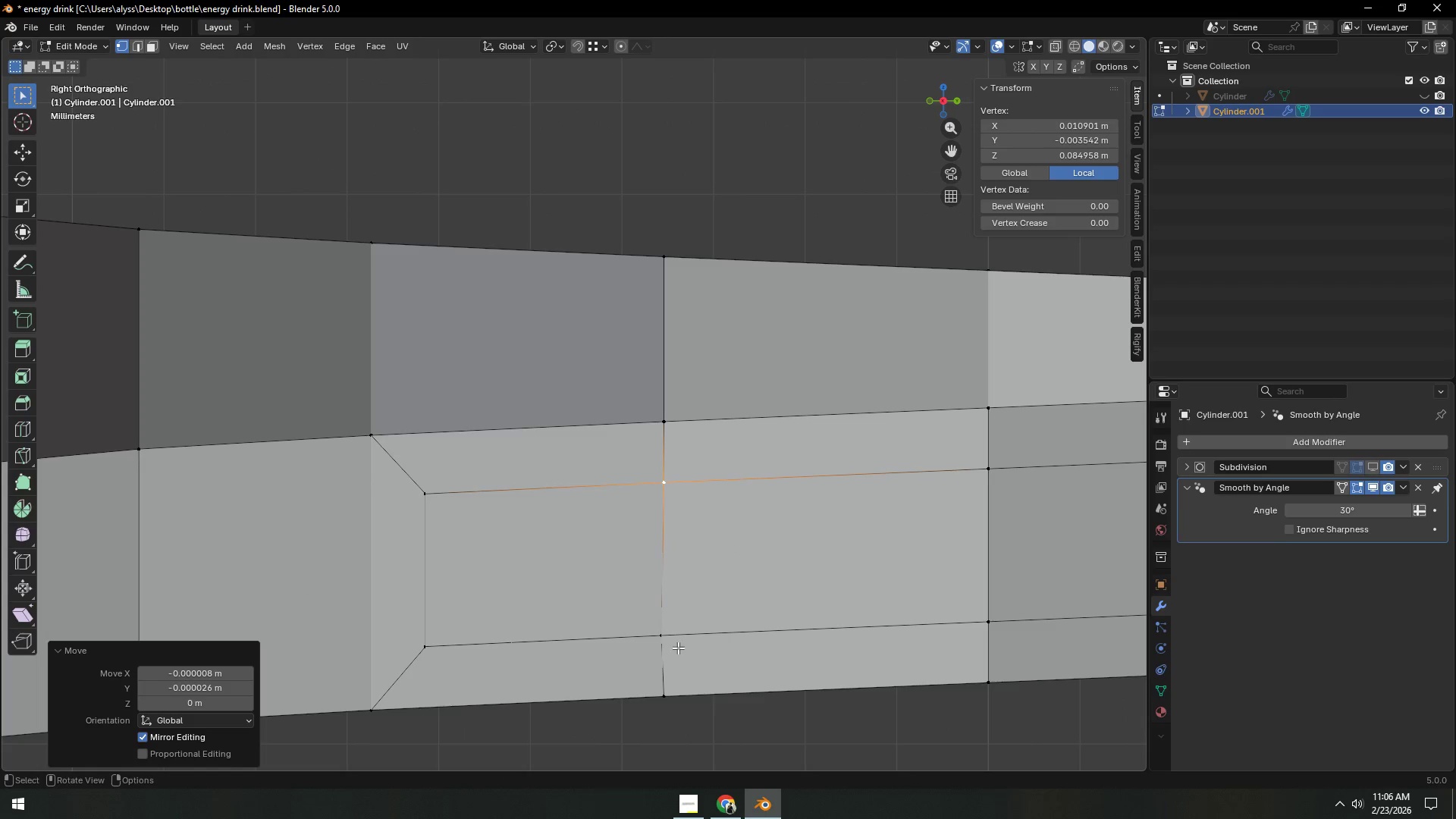 
left_click([664, 641])
 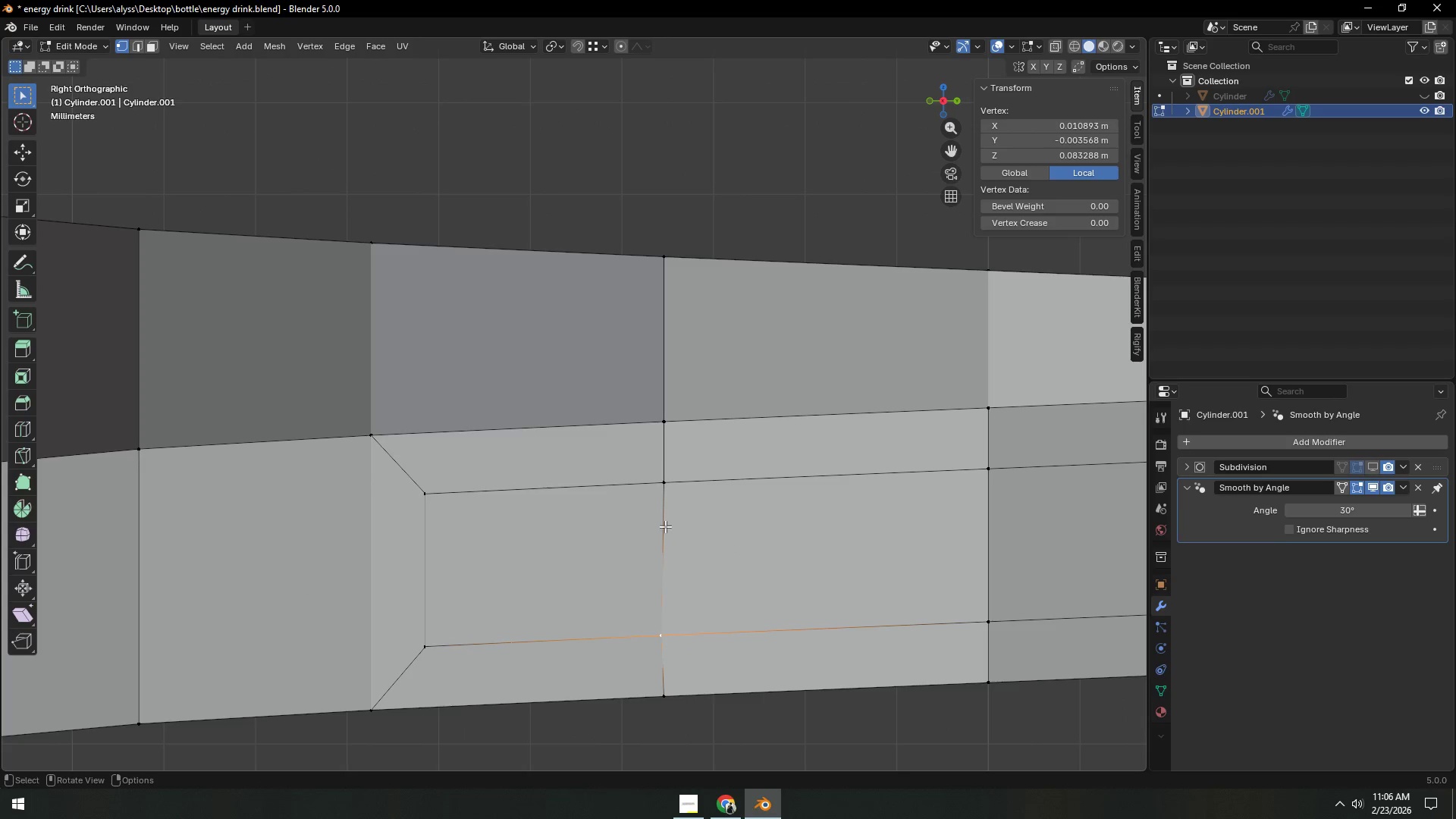 
type(gzx)
 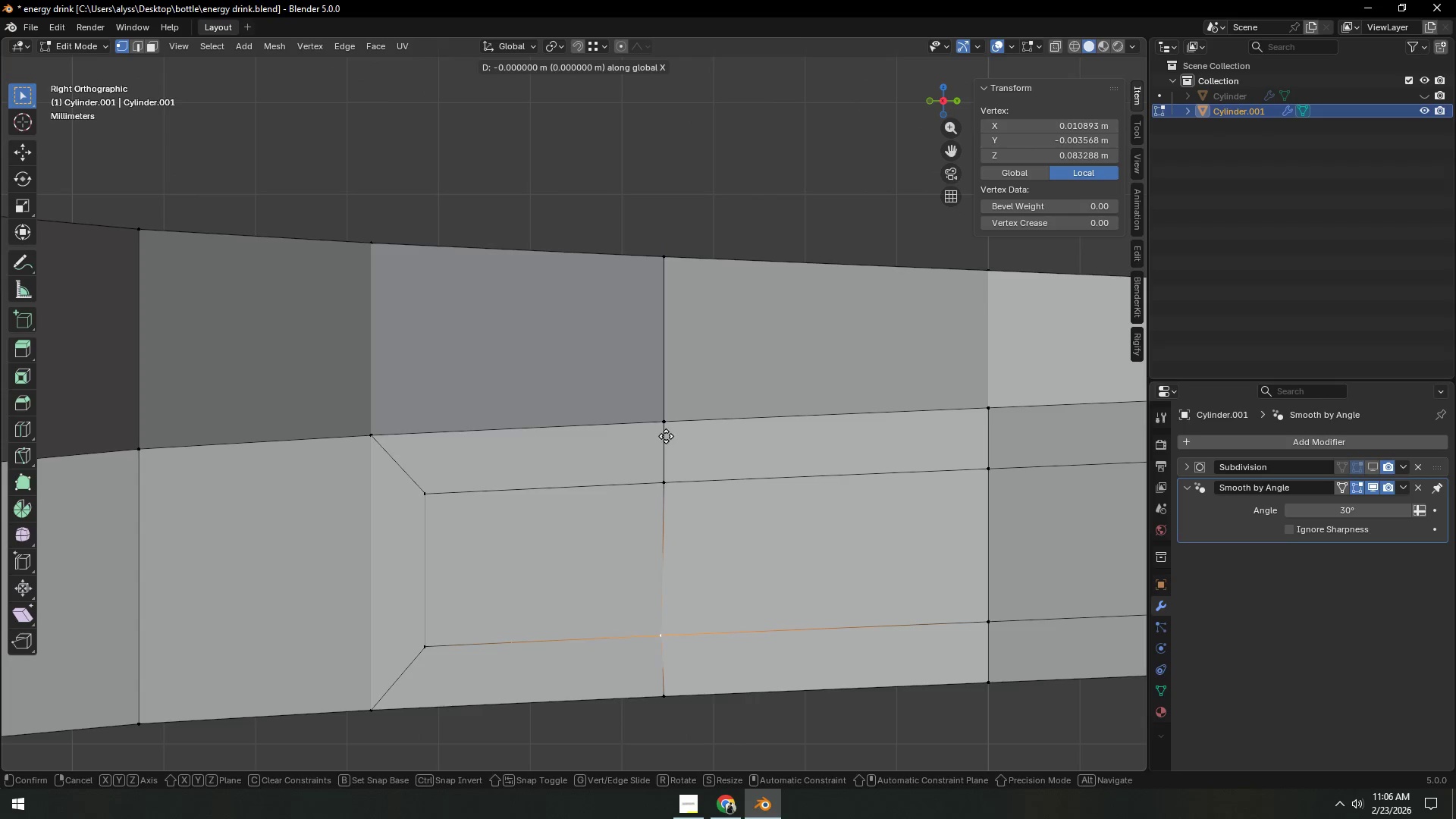 
hold_key(key=ControlLeft, duration=1.2)
left_click([667, 431])
 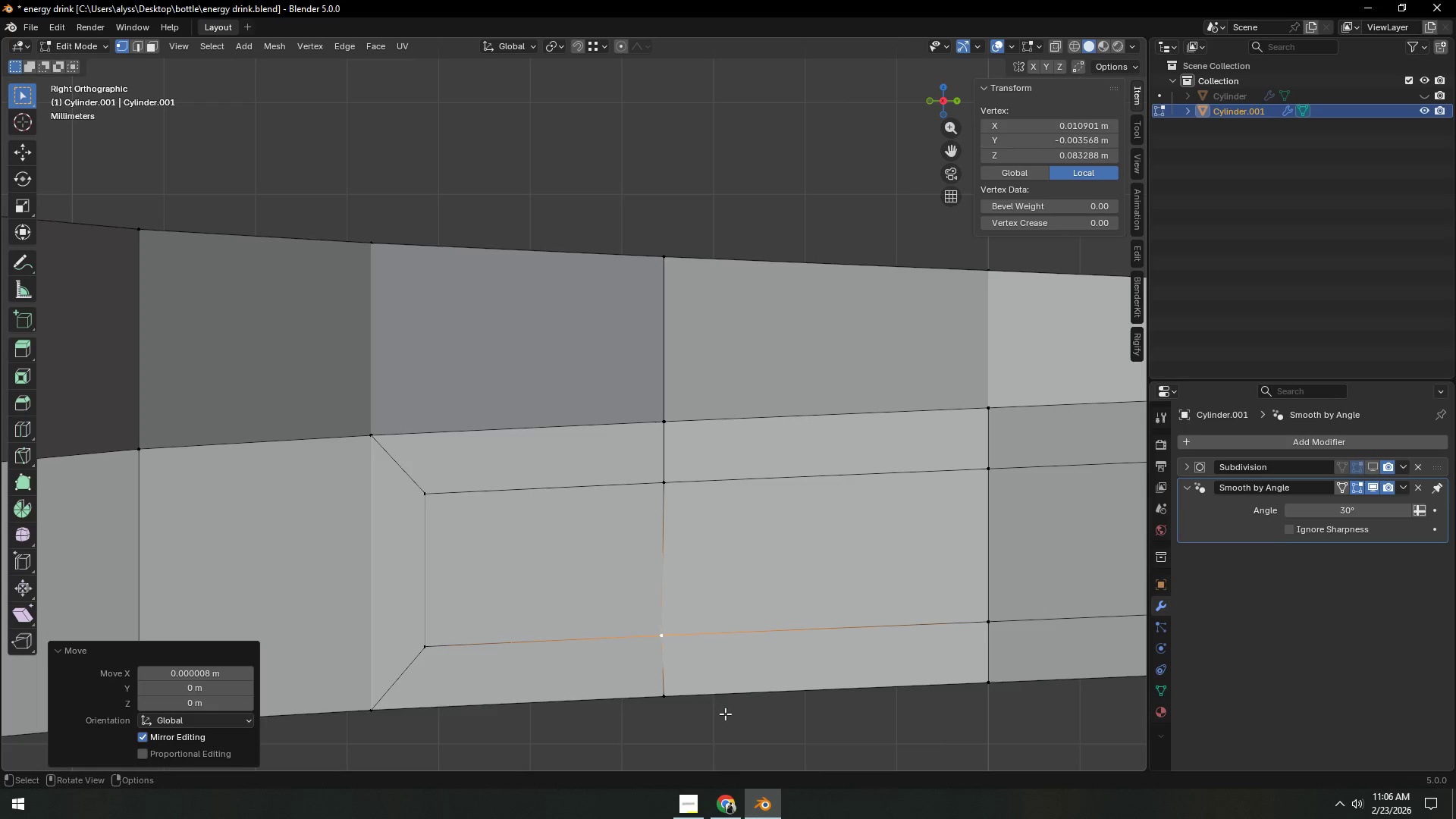 
left_click([753, 754])
 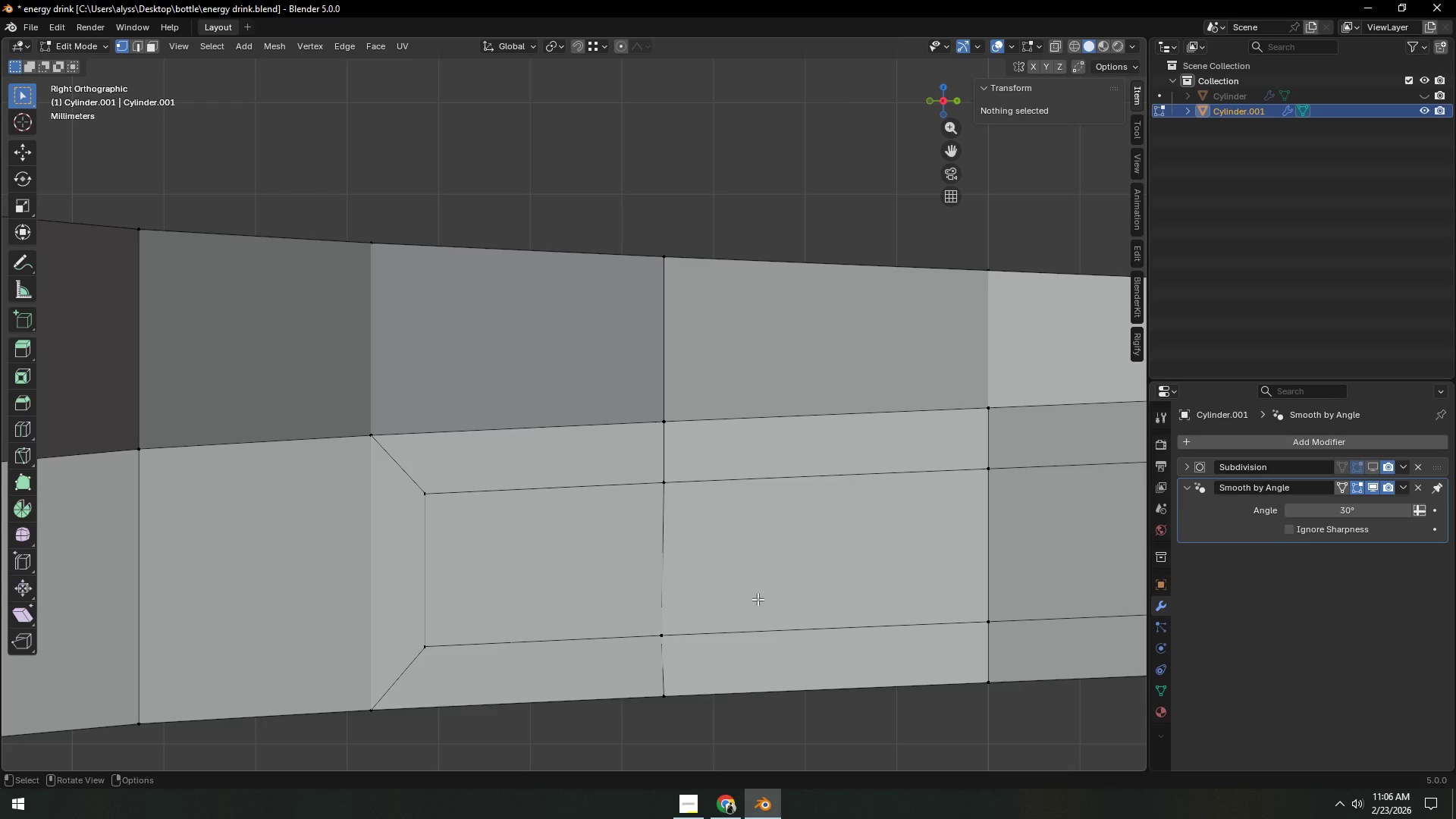 
scroll: coordinate [761, 593], scroll_direction: down, amount: 3.0
 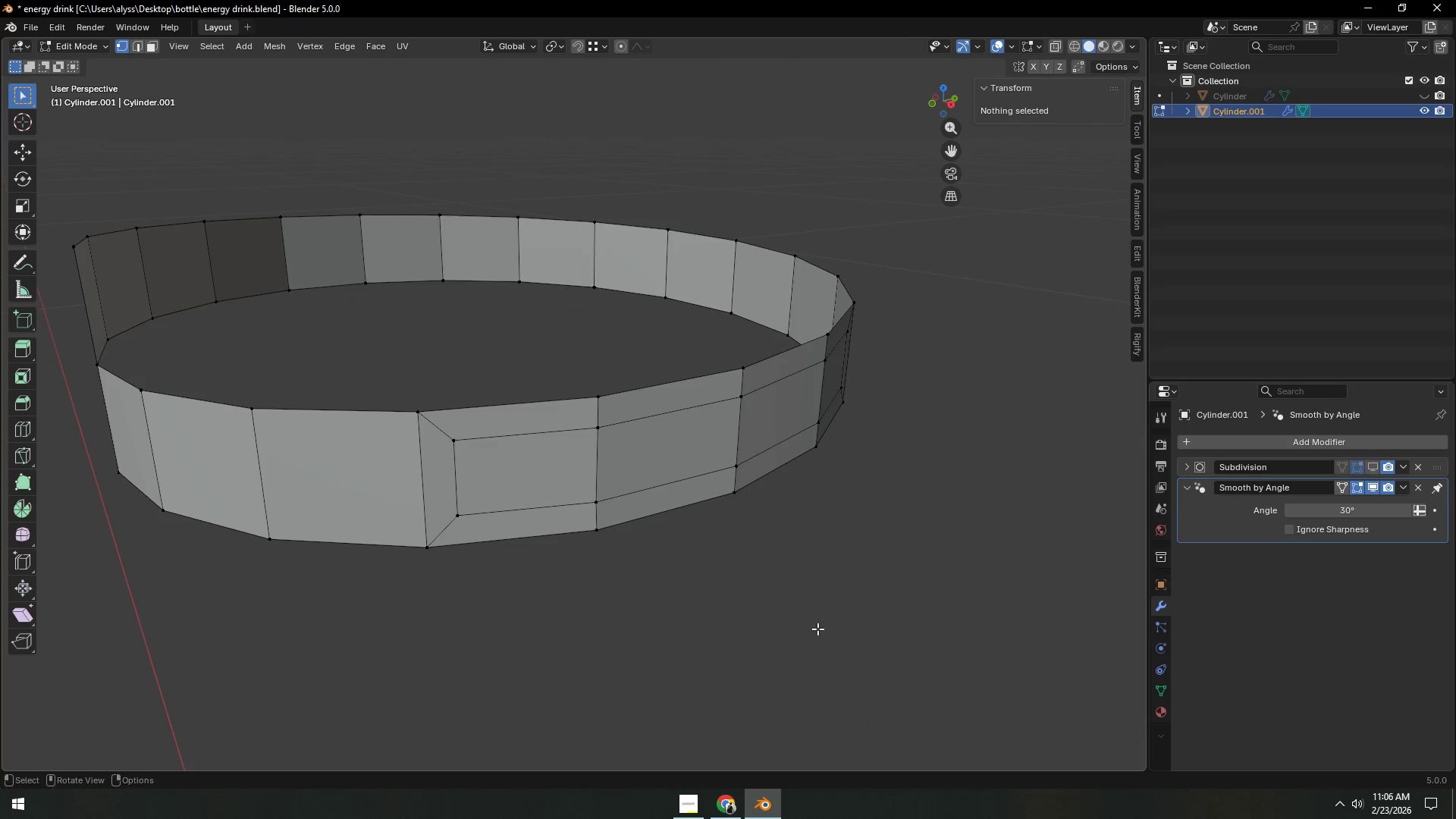 
wait(7.41)
 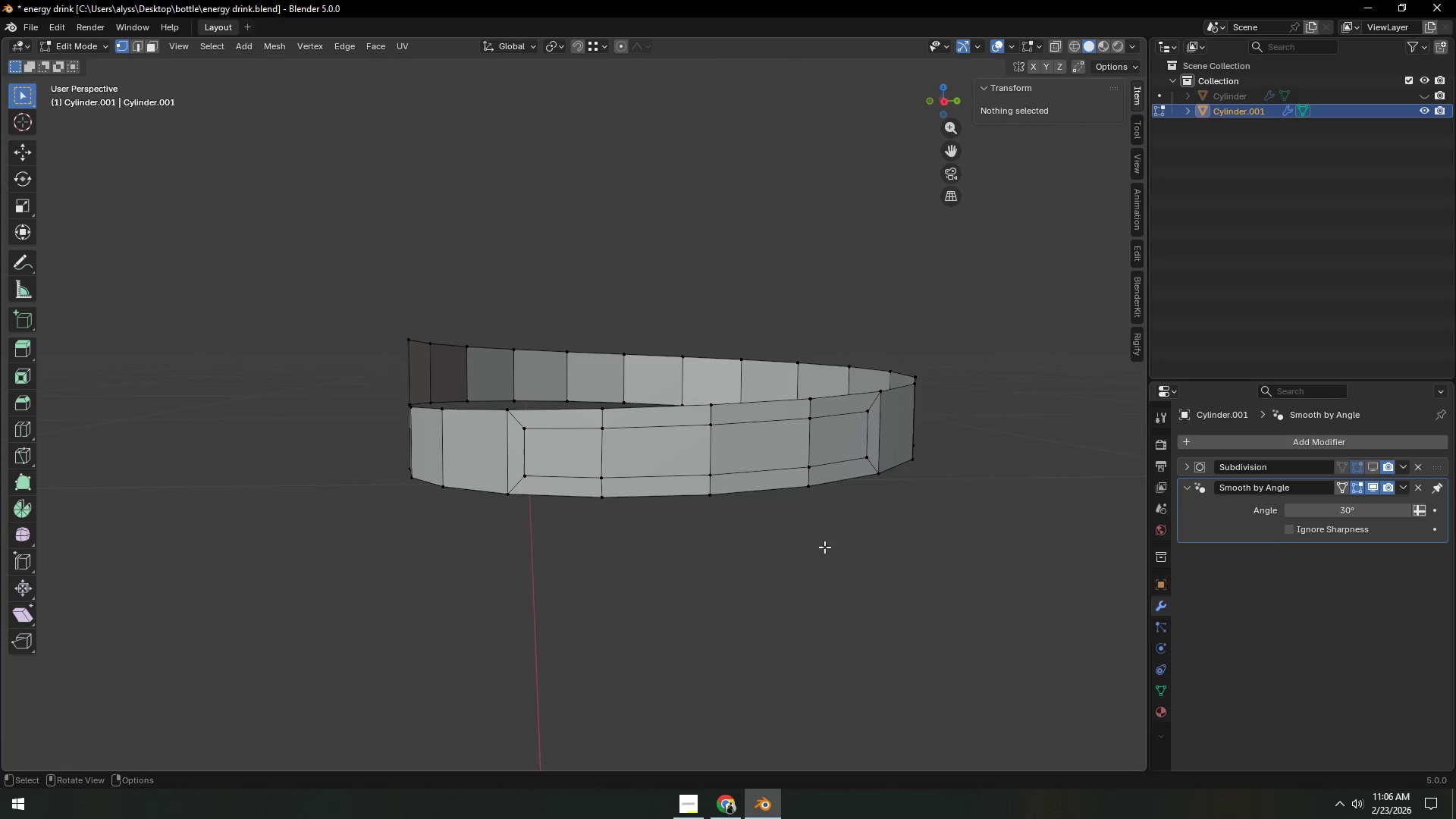 
hold_key(key=ShiftLeft, duration=0.33)
 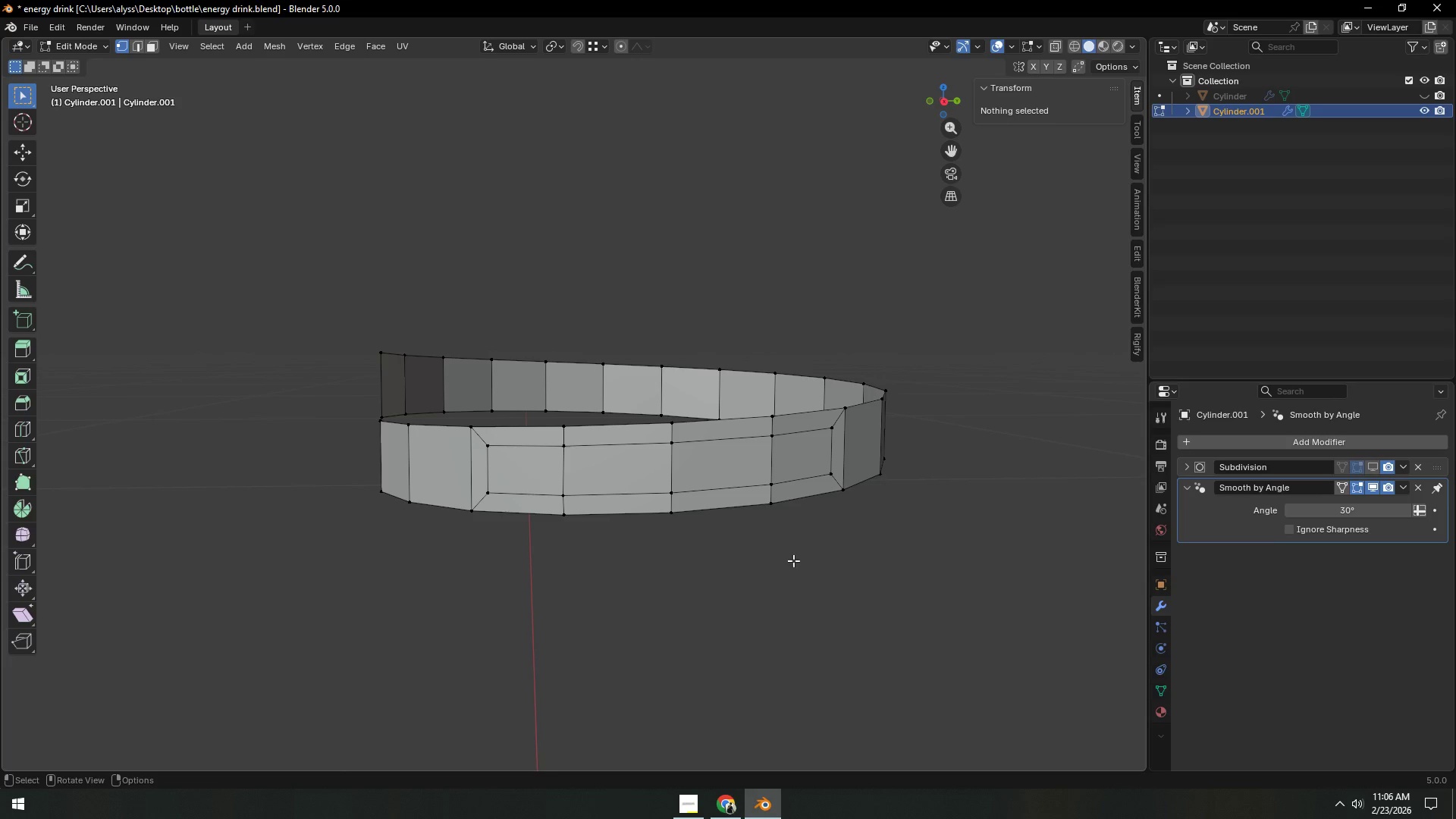 
scroll: coordinate [700, 575], scroll_direction: down, amount: 3.0
 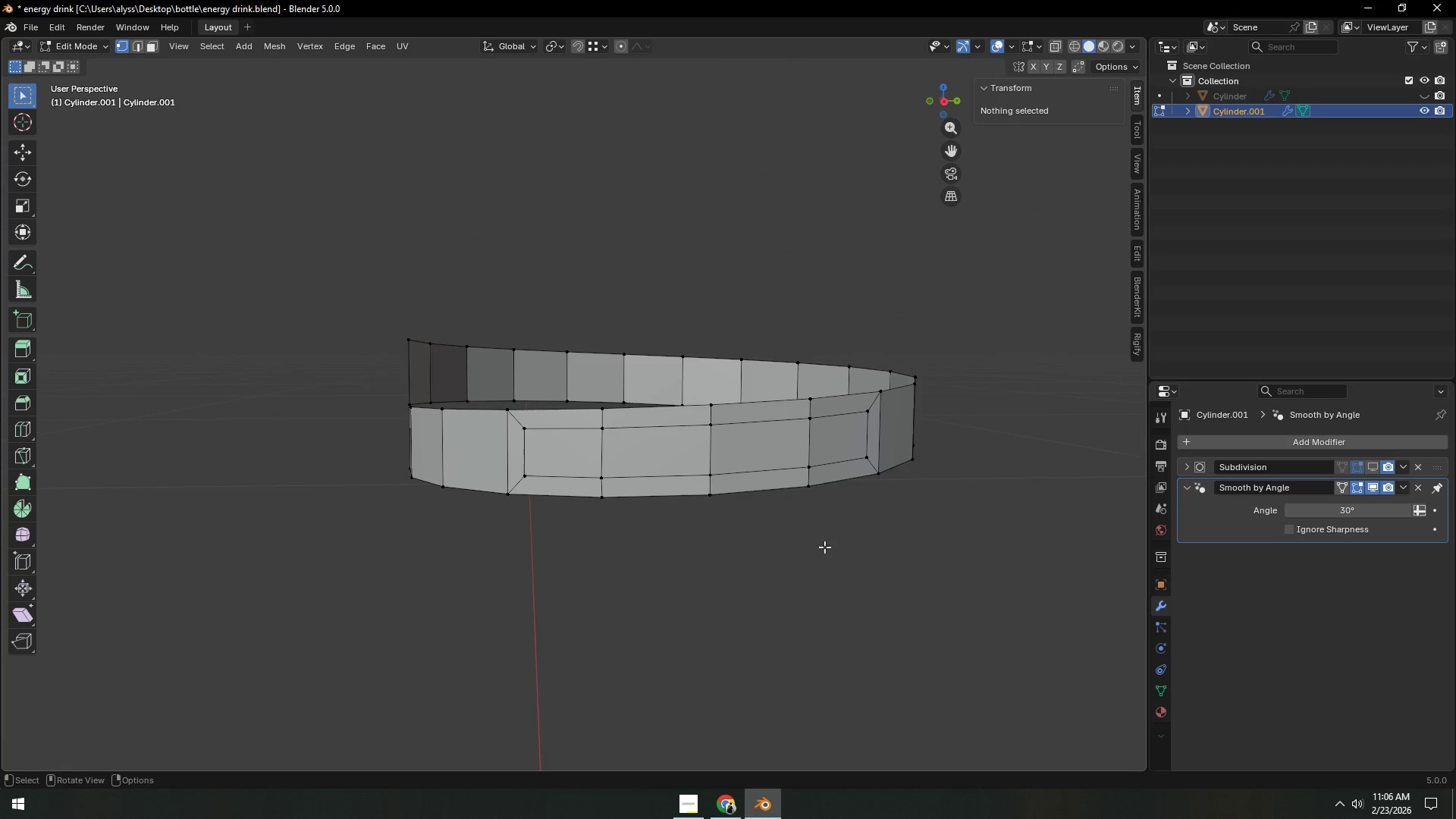 
hold_key(key=Backquote, duration=0.69)
 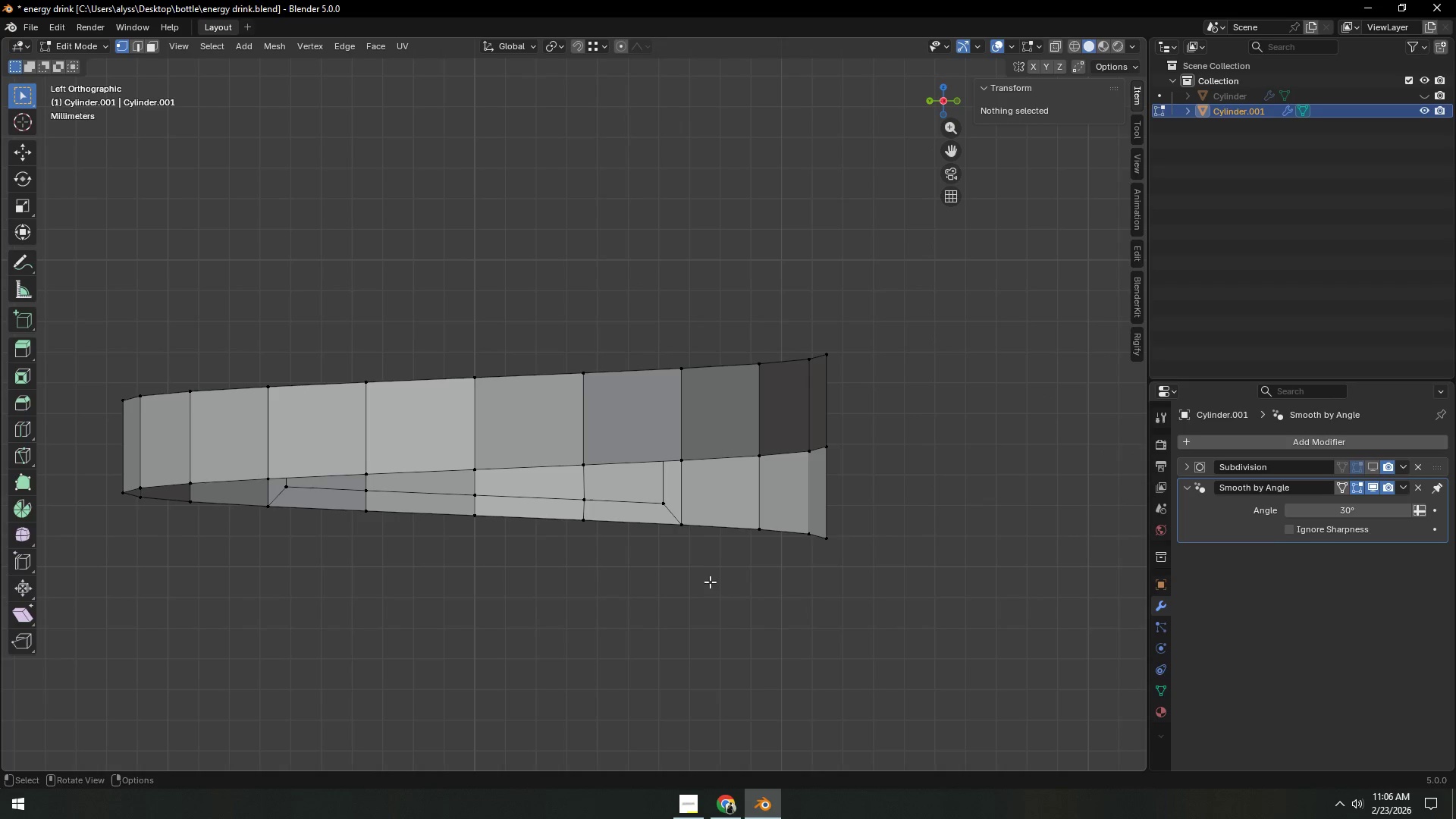 
hold_key(key=ShiftLeft, duration=0.31)
 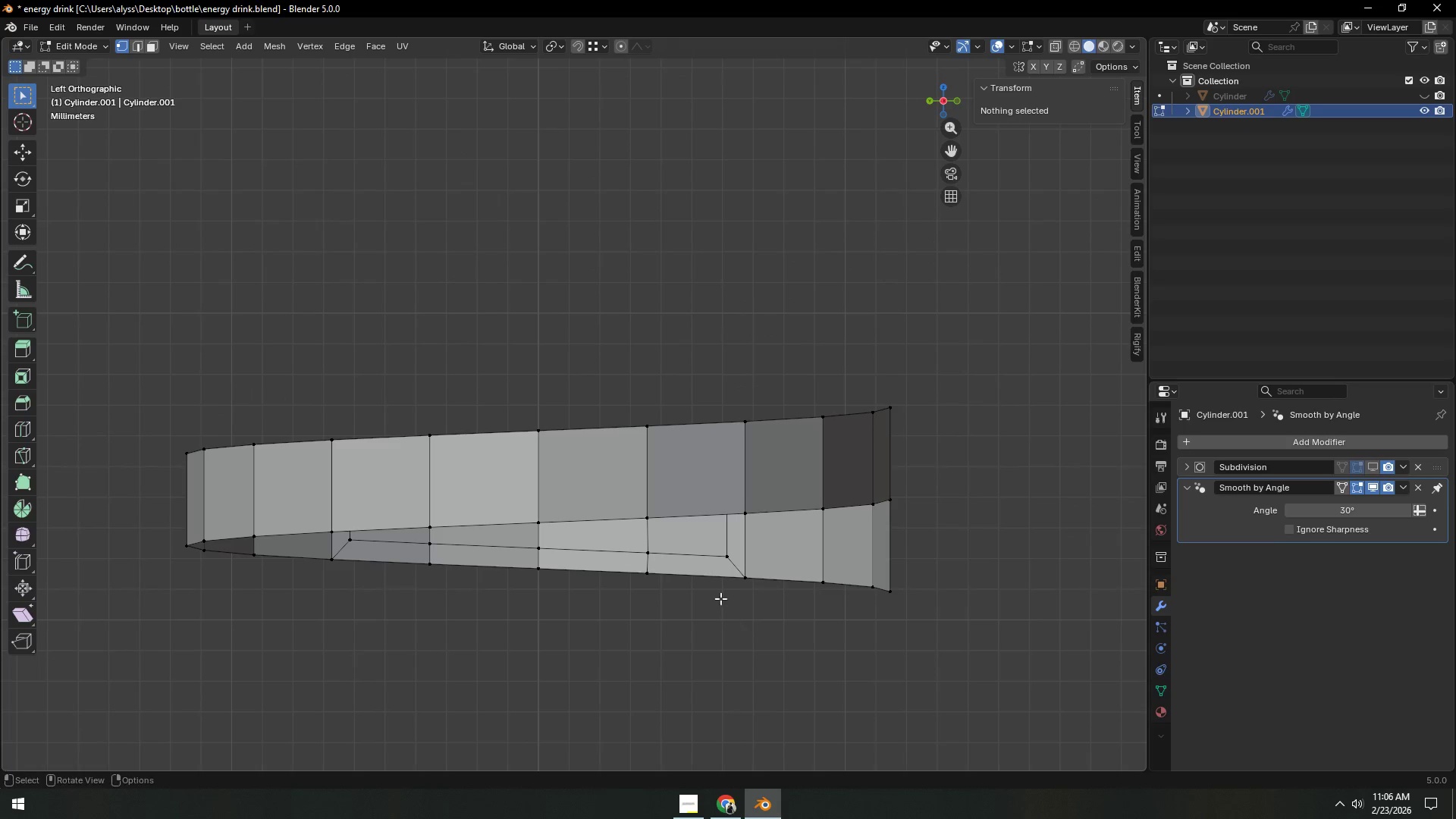 
key(3)
 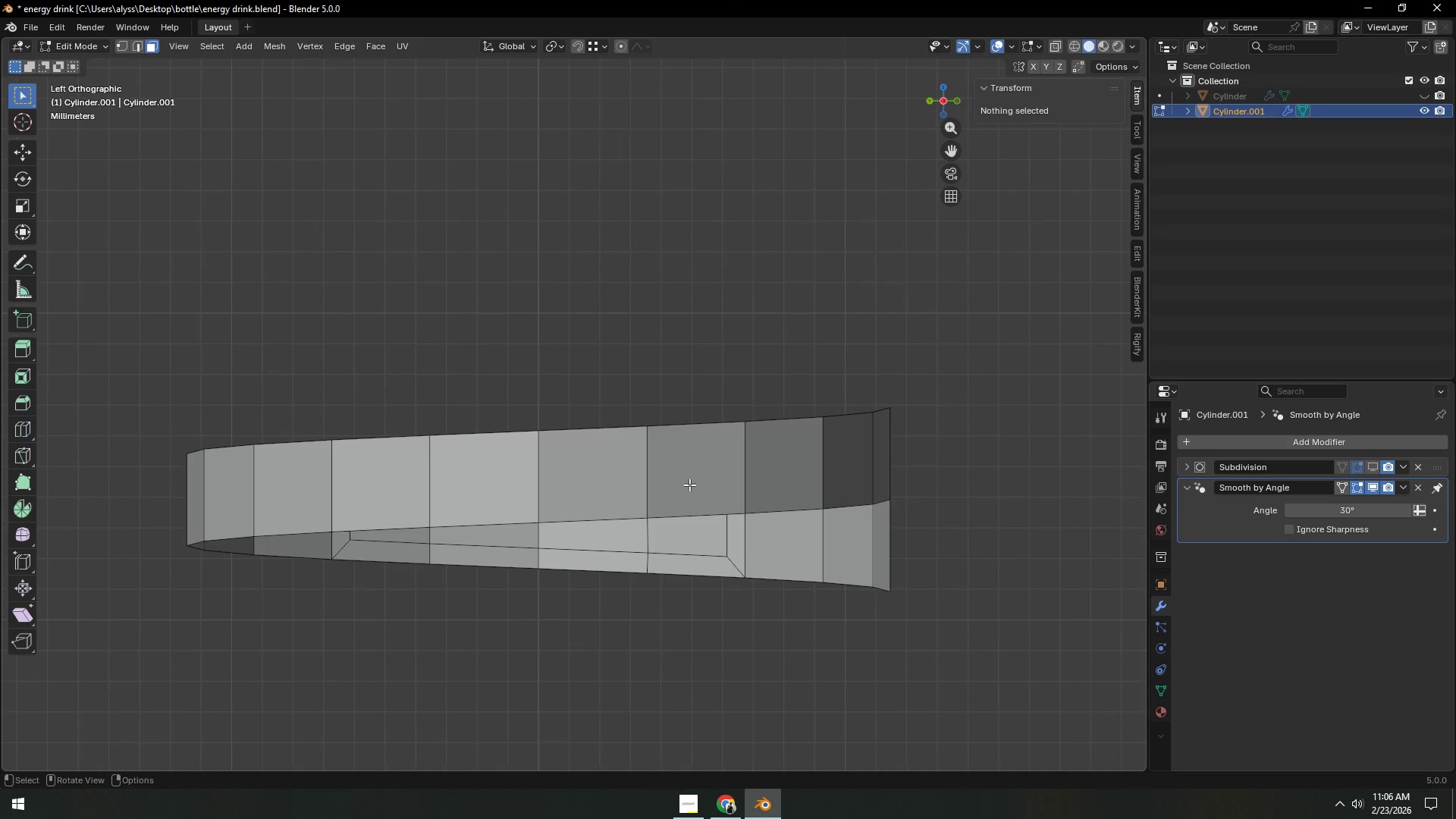 
hold_key(key=ShiftLeft, duration=1.03)
triple_click([403, 490])
 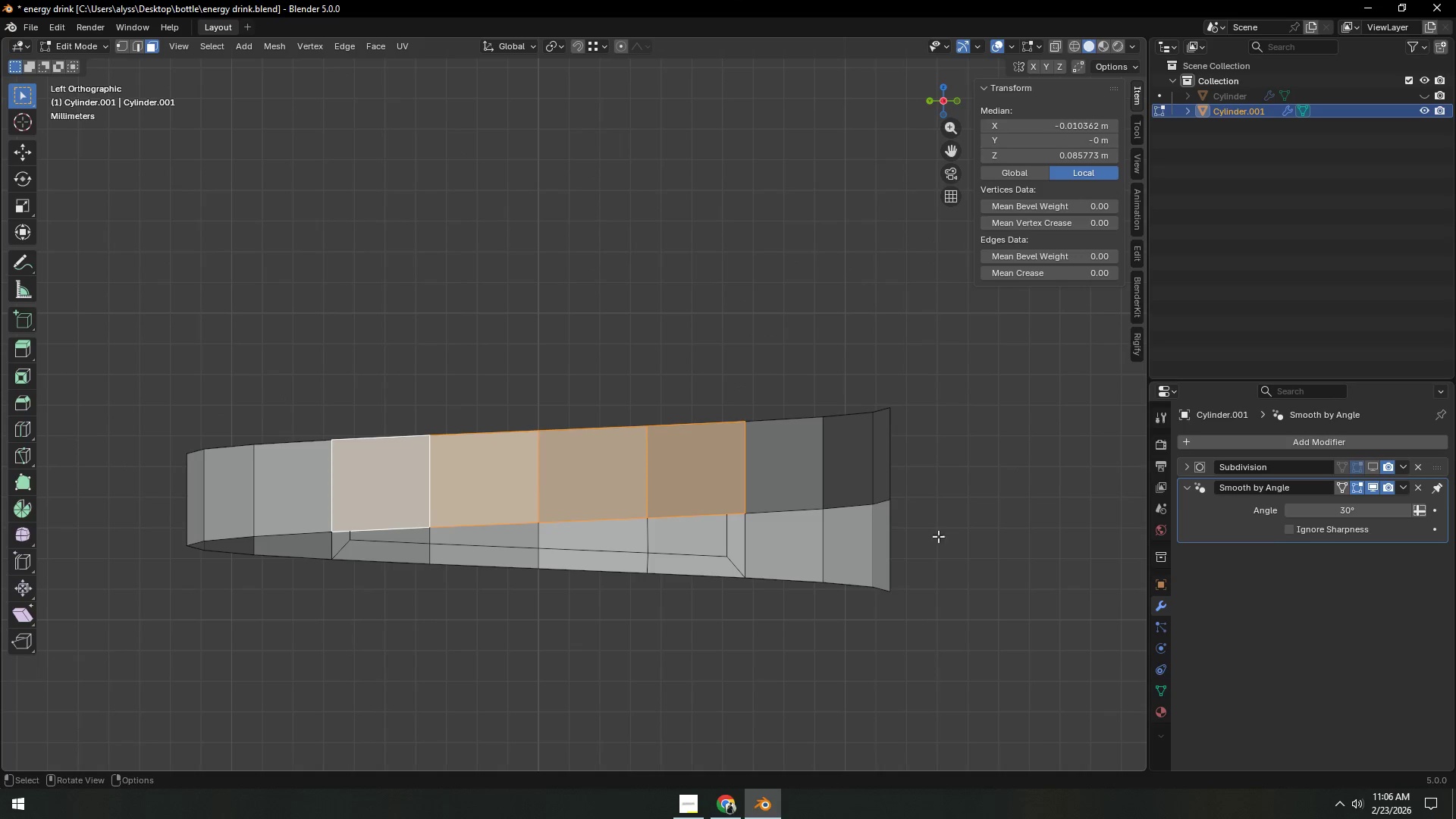 
type(ooi)
 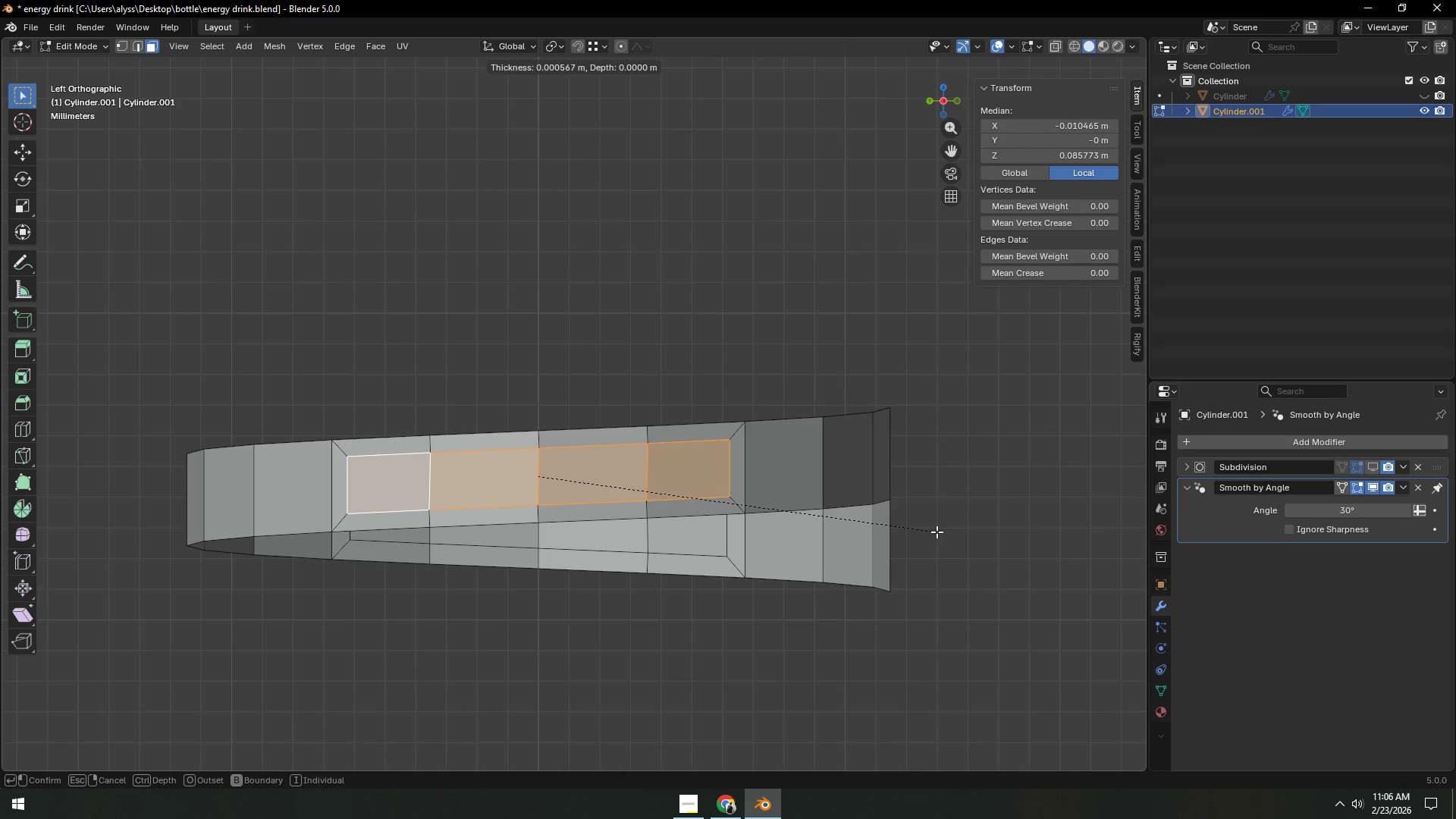 
wait(5.31)
 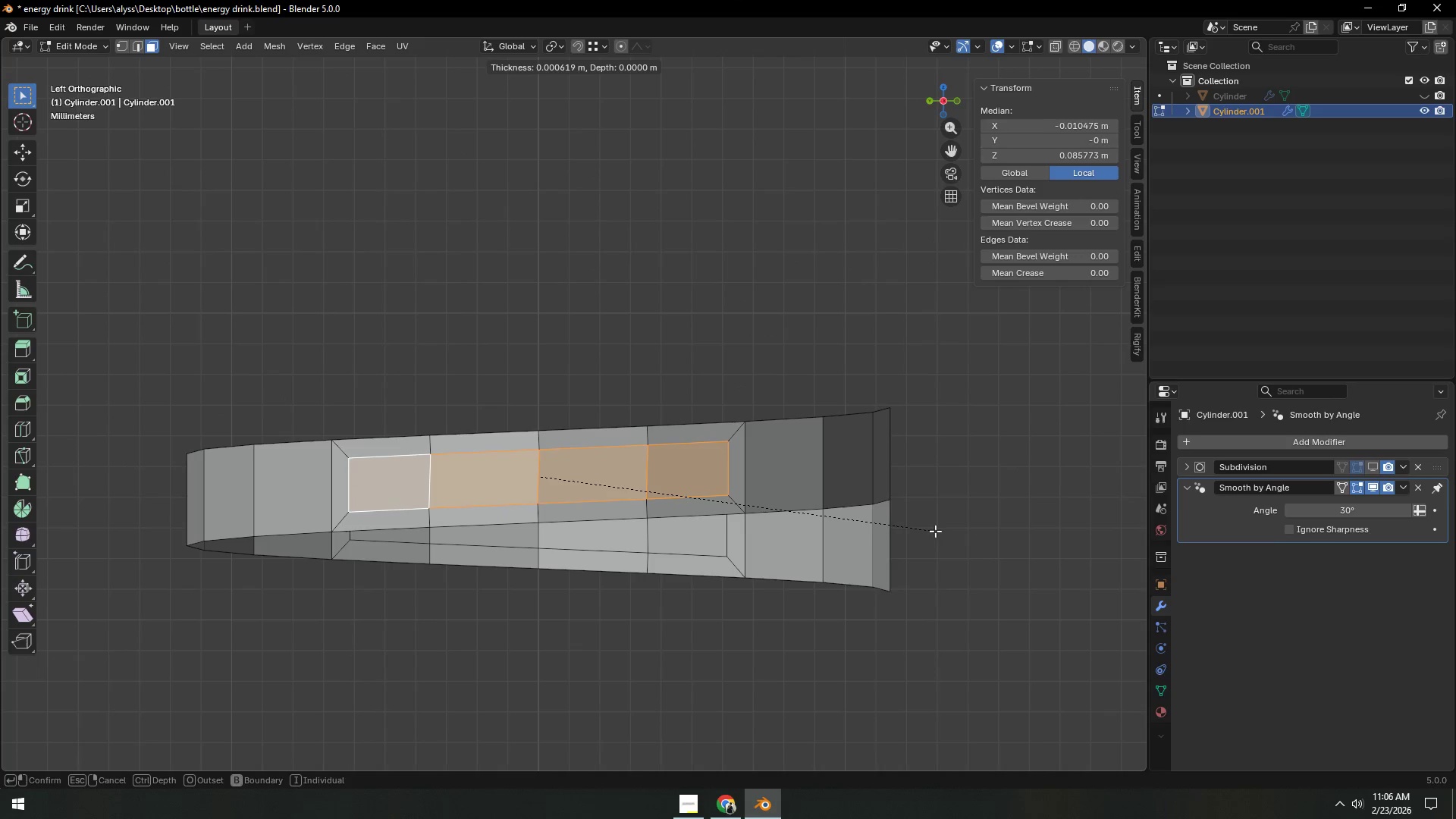 
left_click([937, 532])
 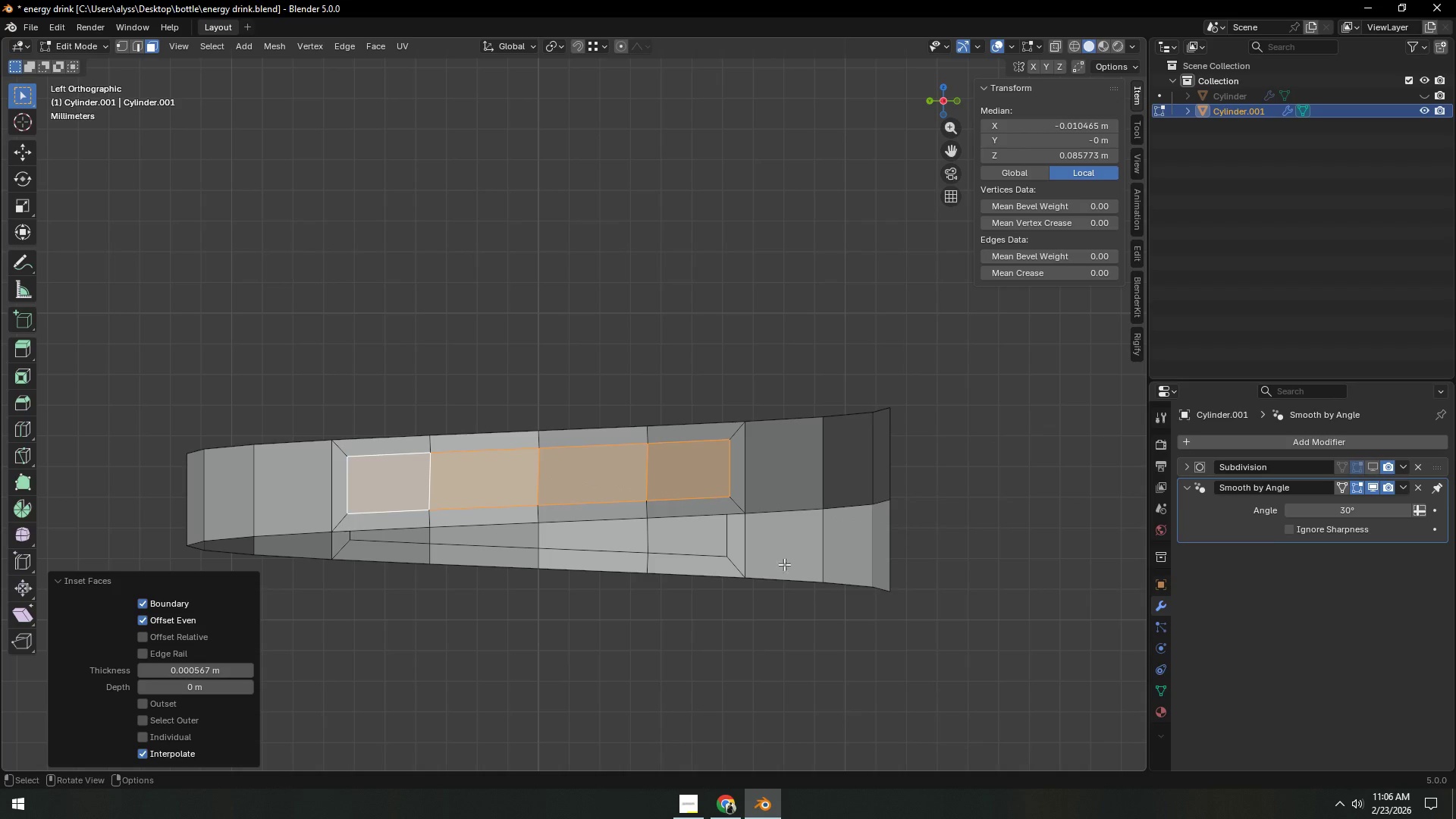 
scroll: coordinate [767, 564], scroll_direction: up, amount: 3.0
 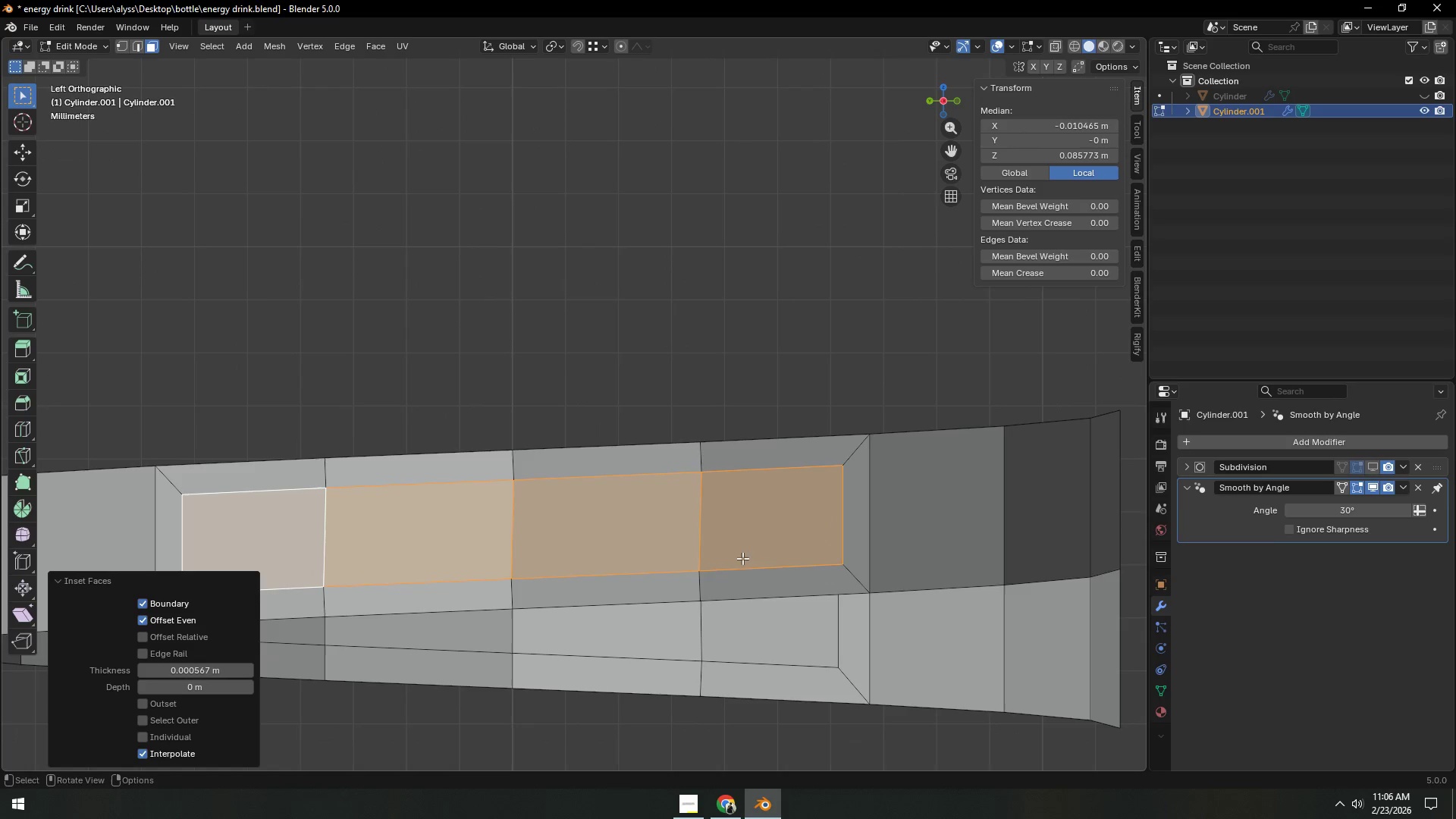 
key(2)
 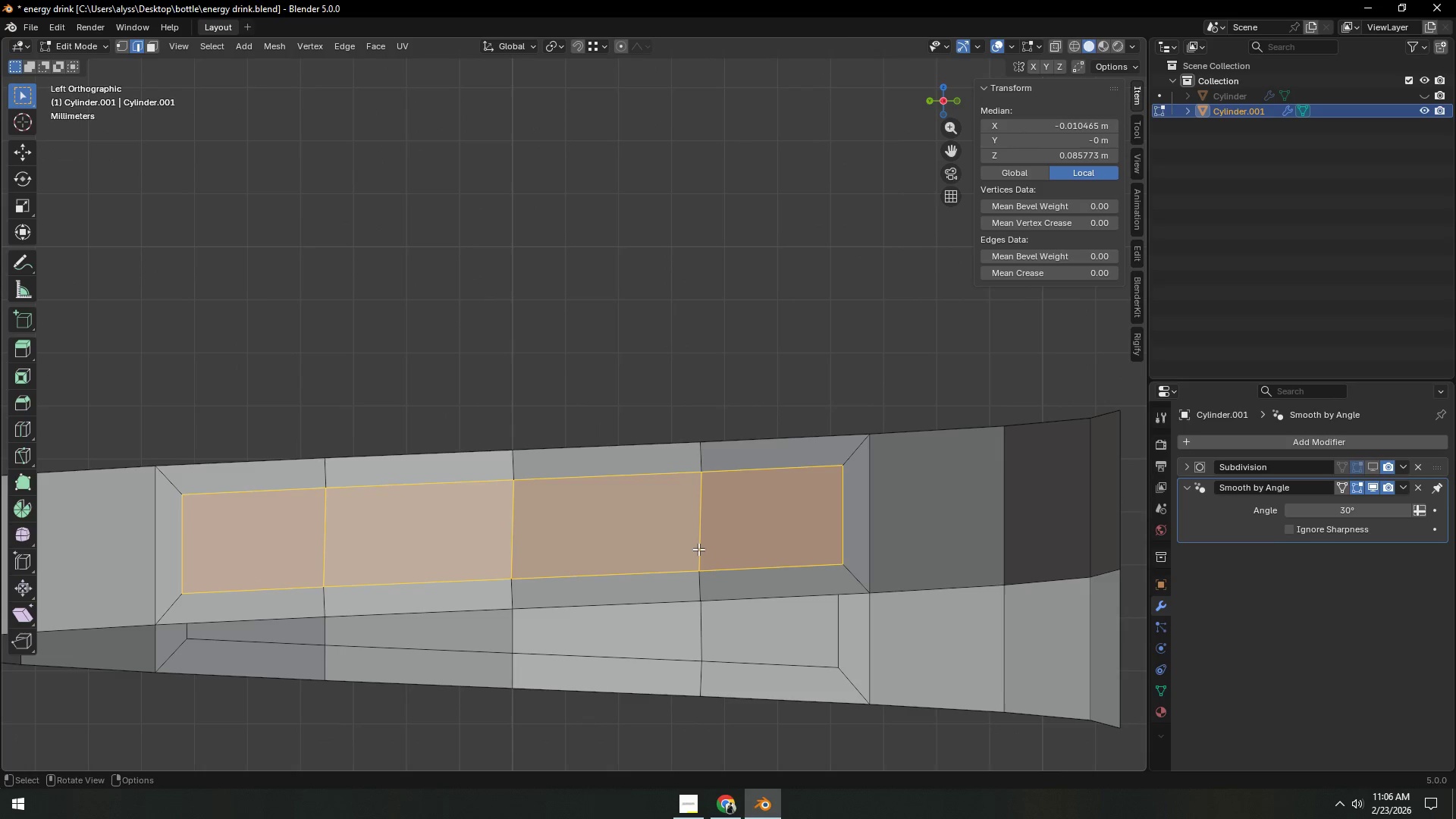 
left_click([702, 565])
 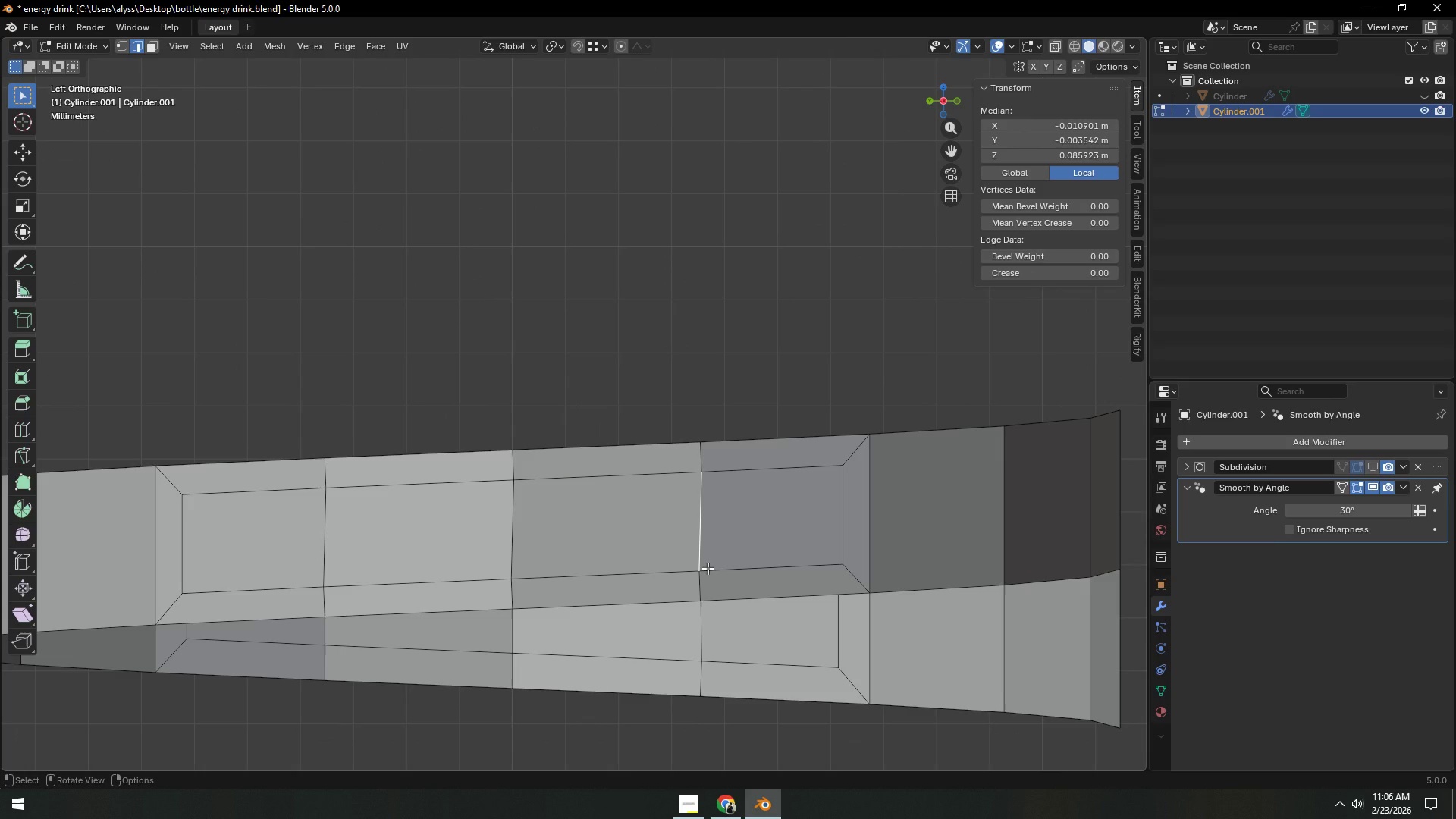 
key(1)
 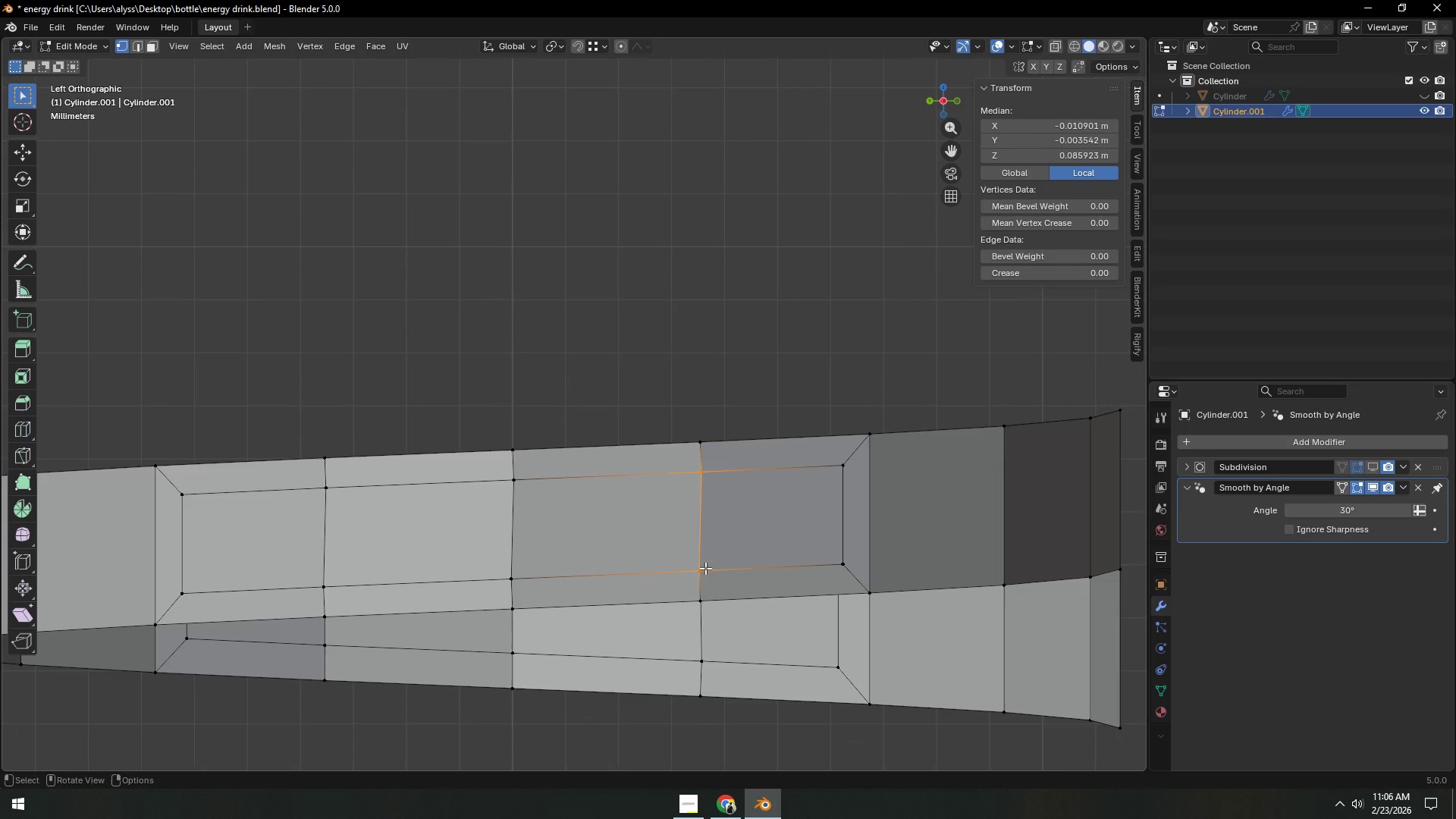 
left_click([705, 568])
 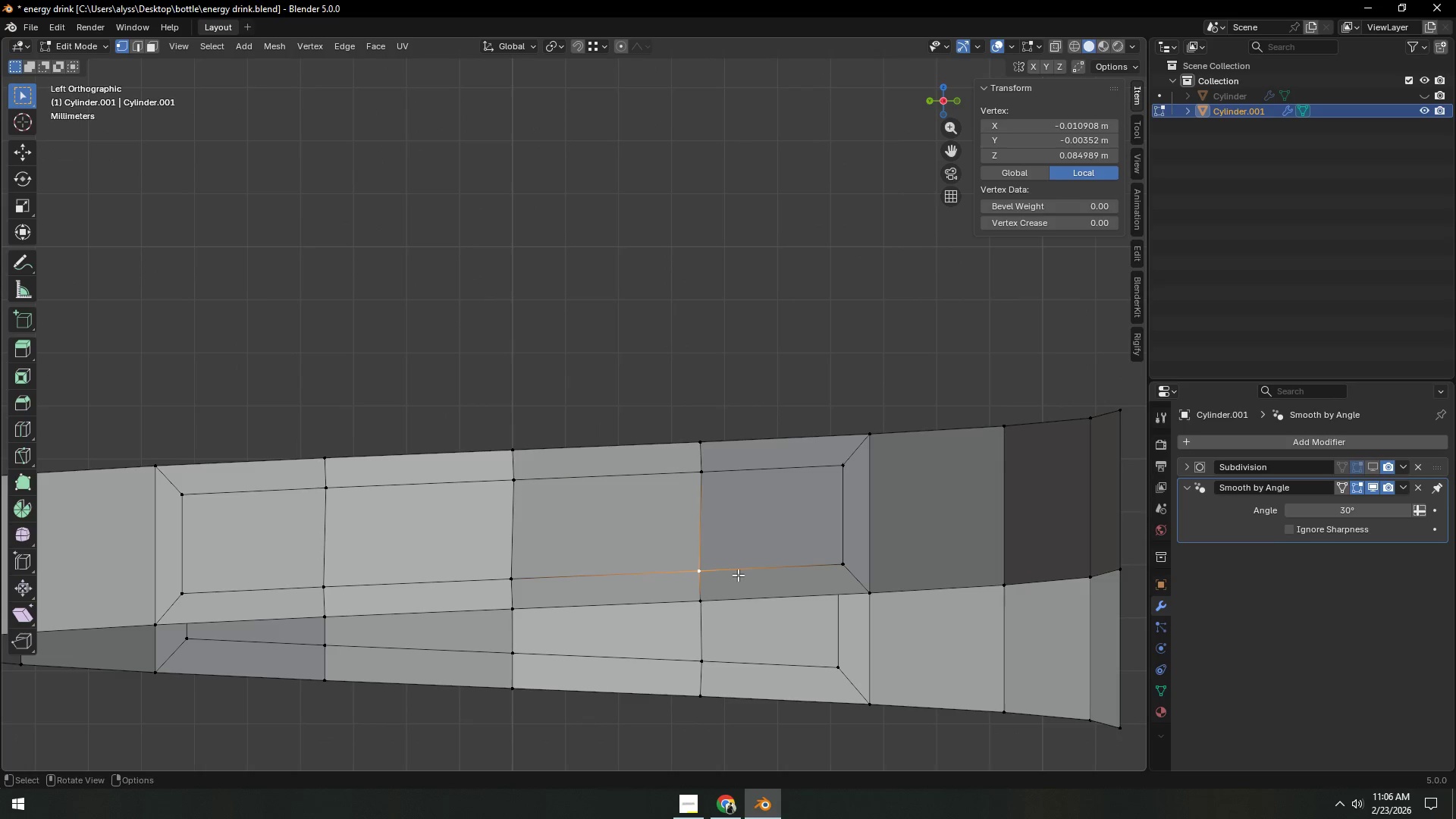 
key(Shift+ShiftLeft)
 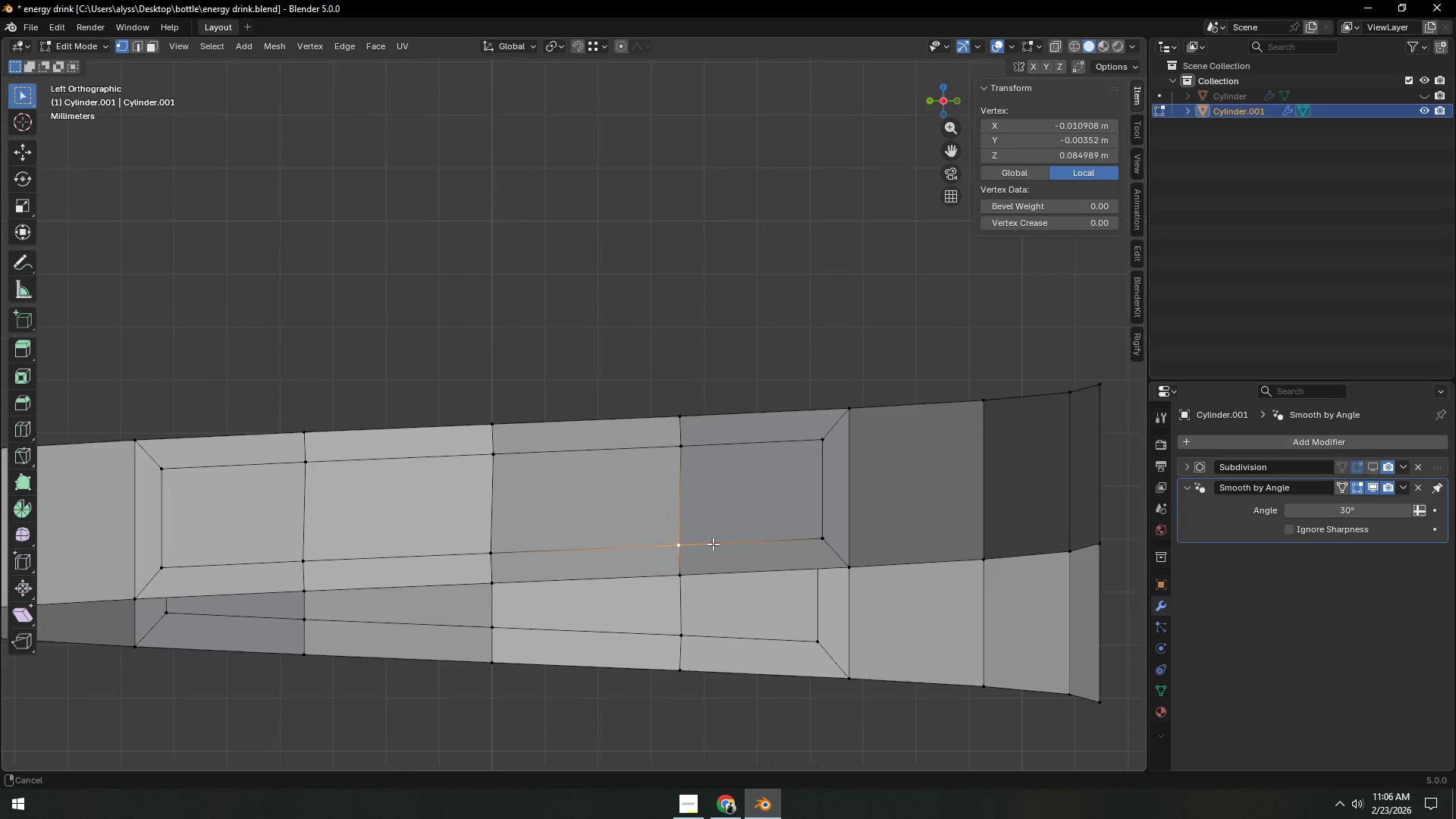 
scroll: coordinate [708, 554], scroll_direction: up, amount: 2.0
 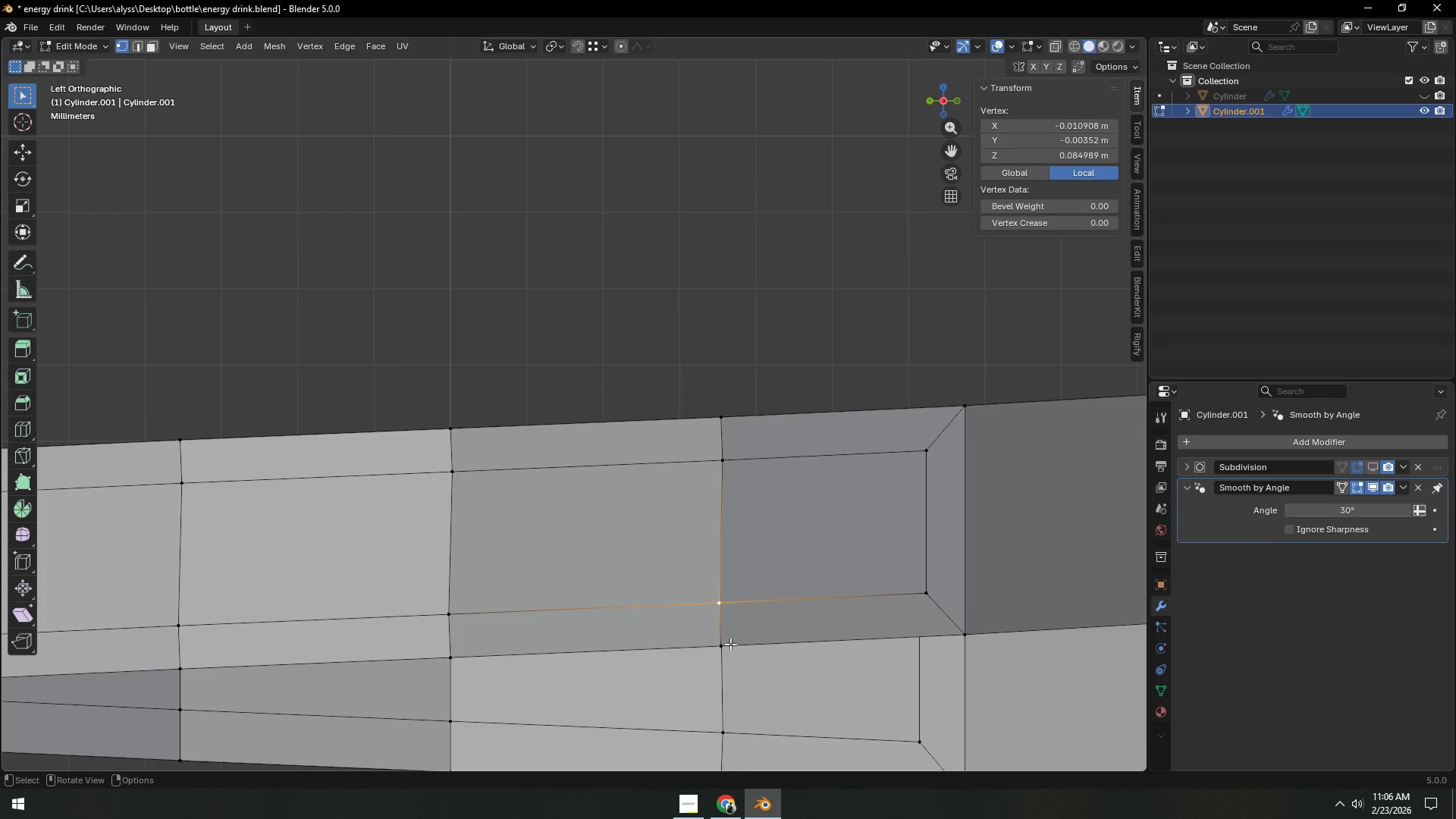 
type(gxZ)
 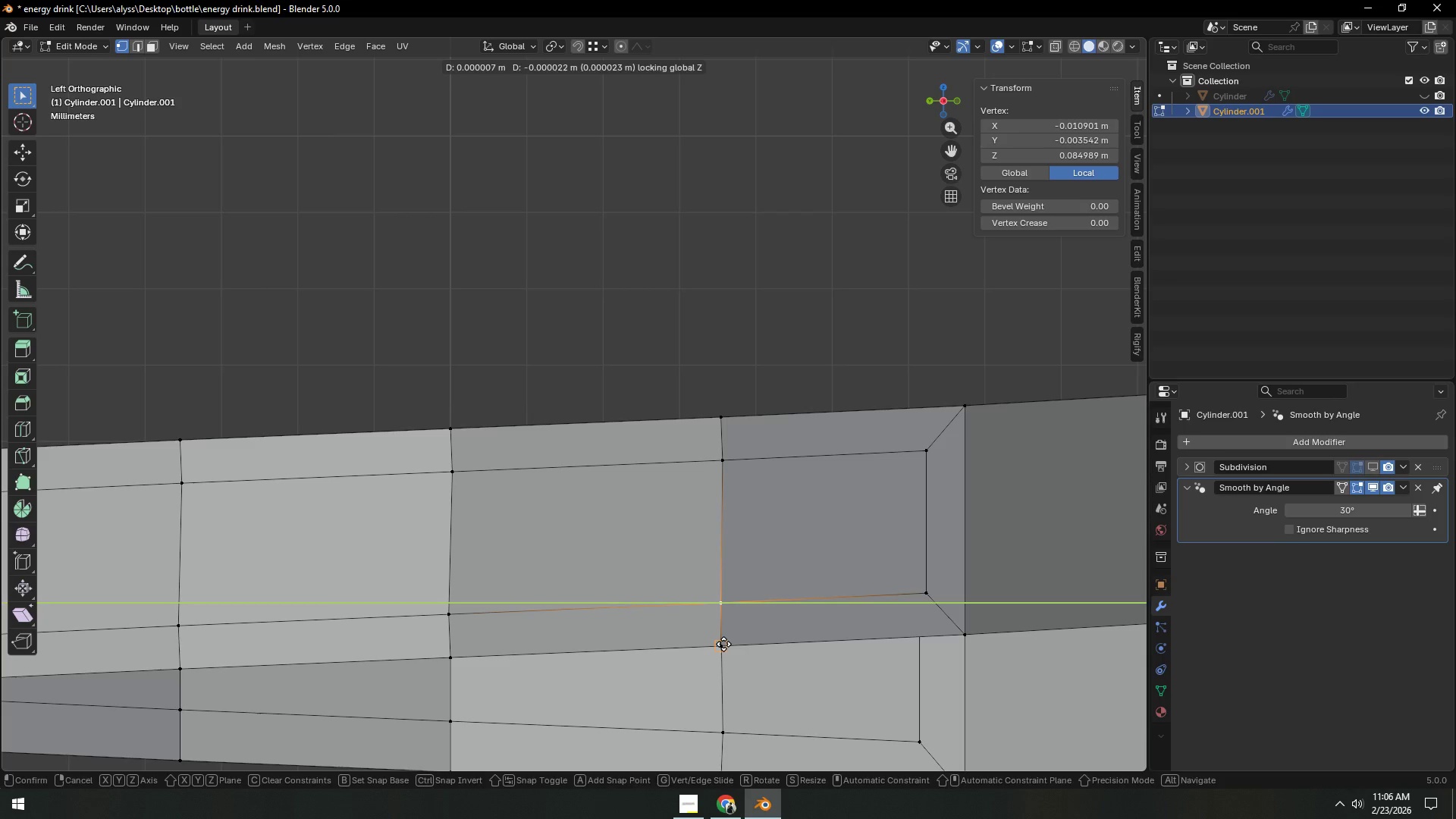 
hold_key(key=ControlLeft, duration=0.48)
left_click([723, 644])
 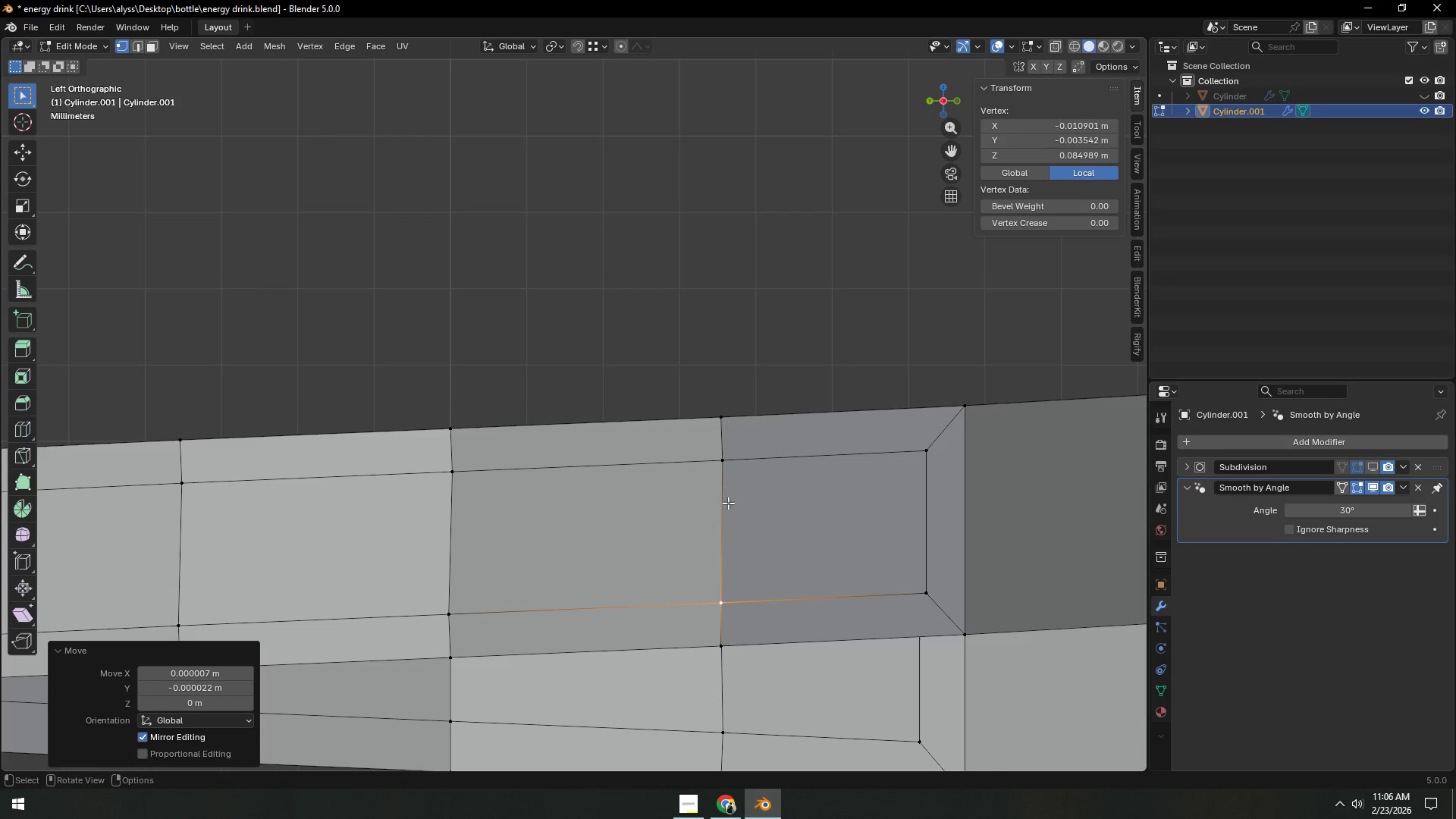 
left_click([726, 477])
 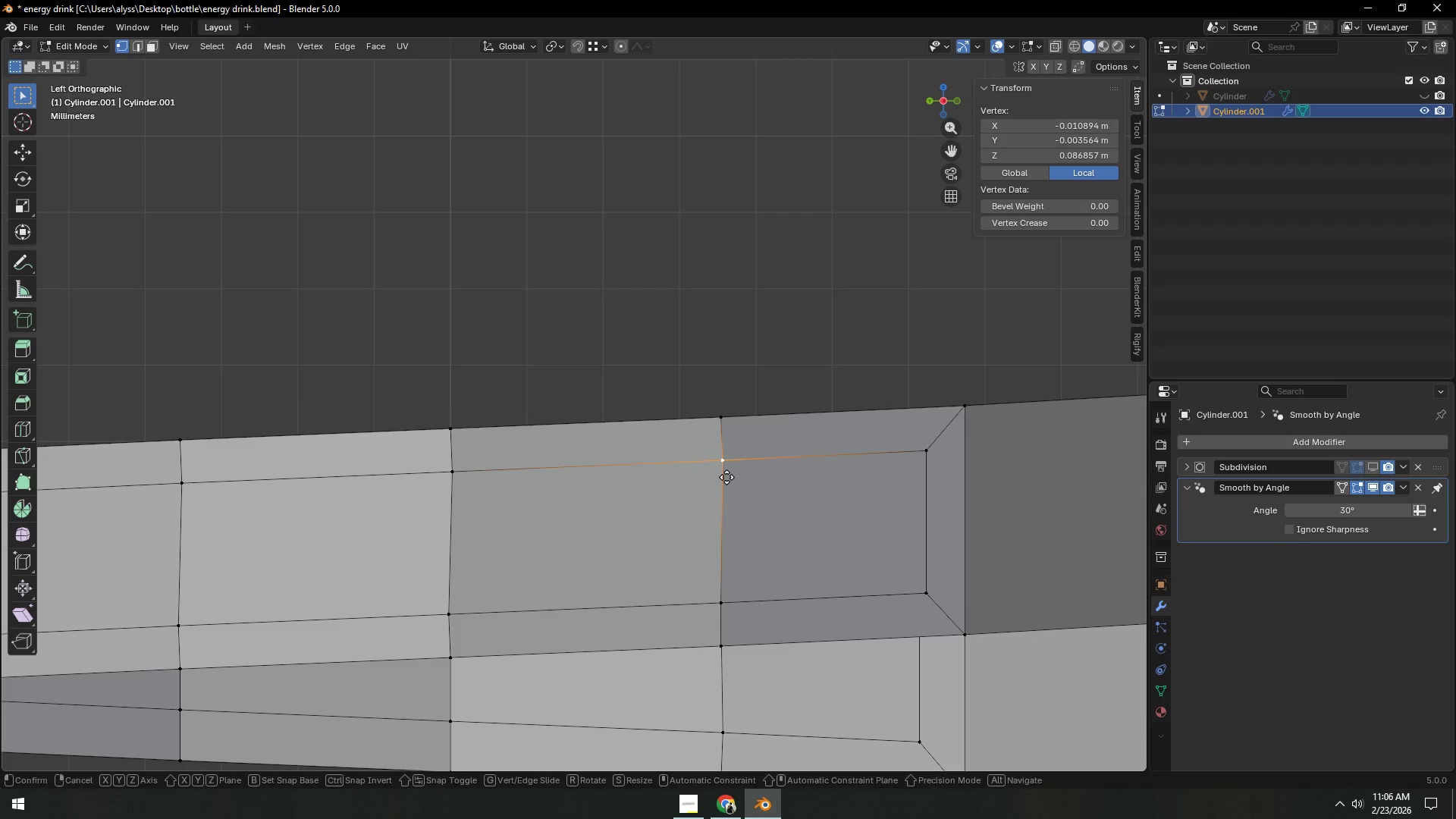 
key(G)
 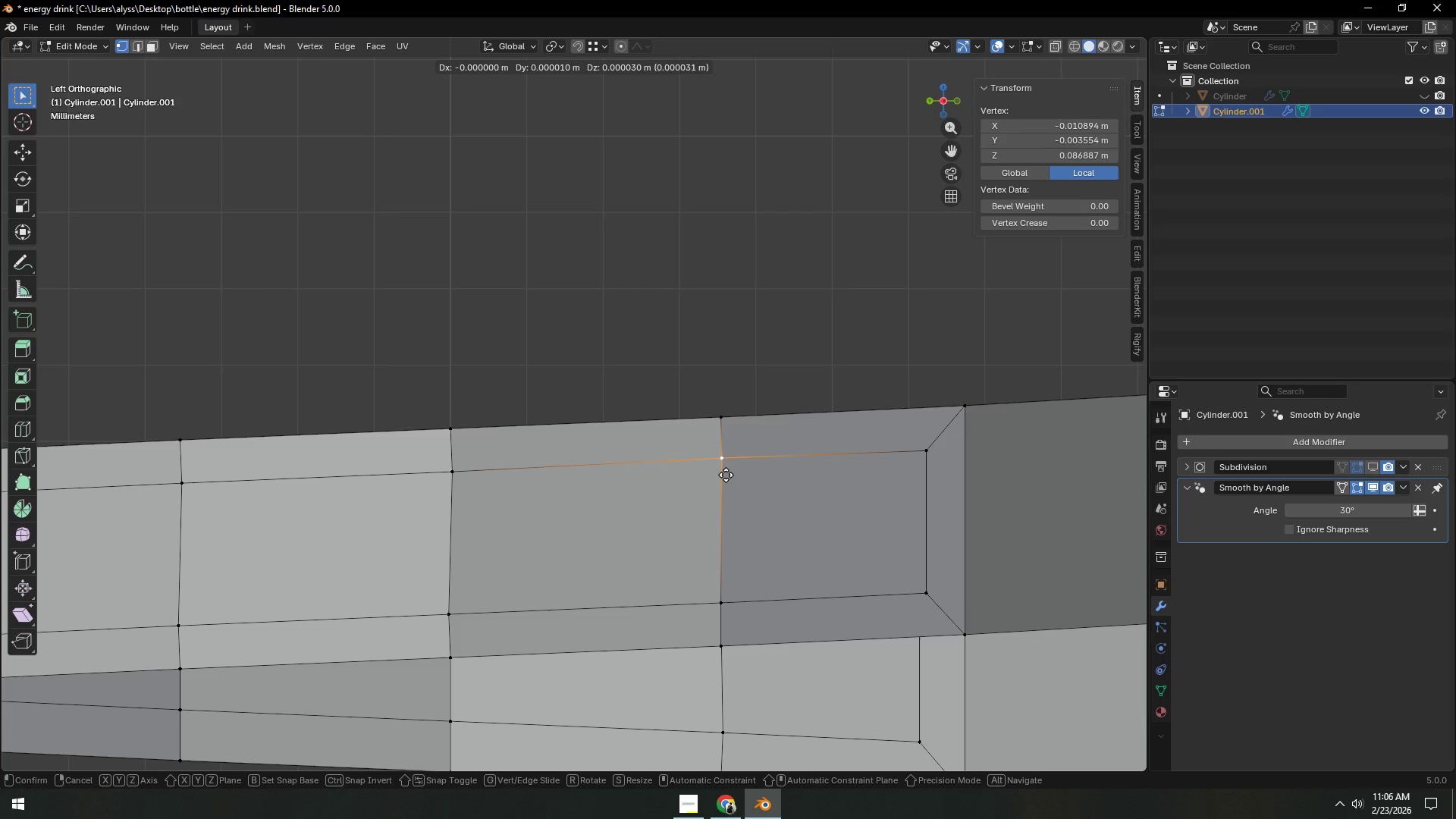 
key(Control+ControlLeft)
 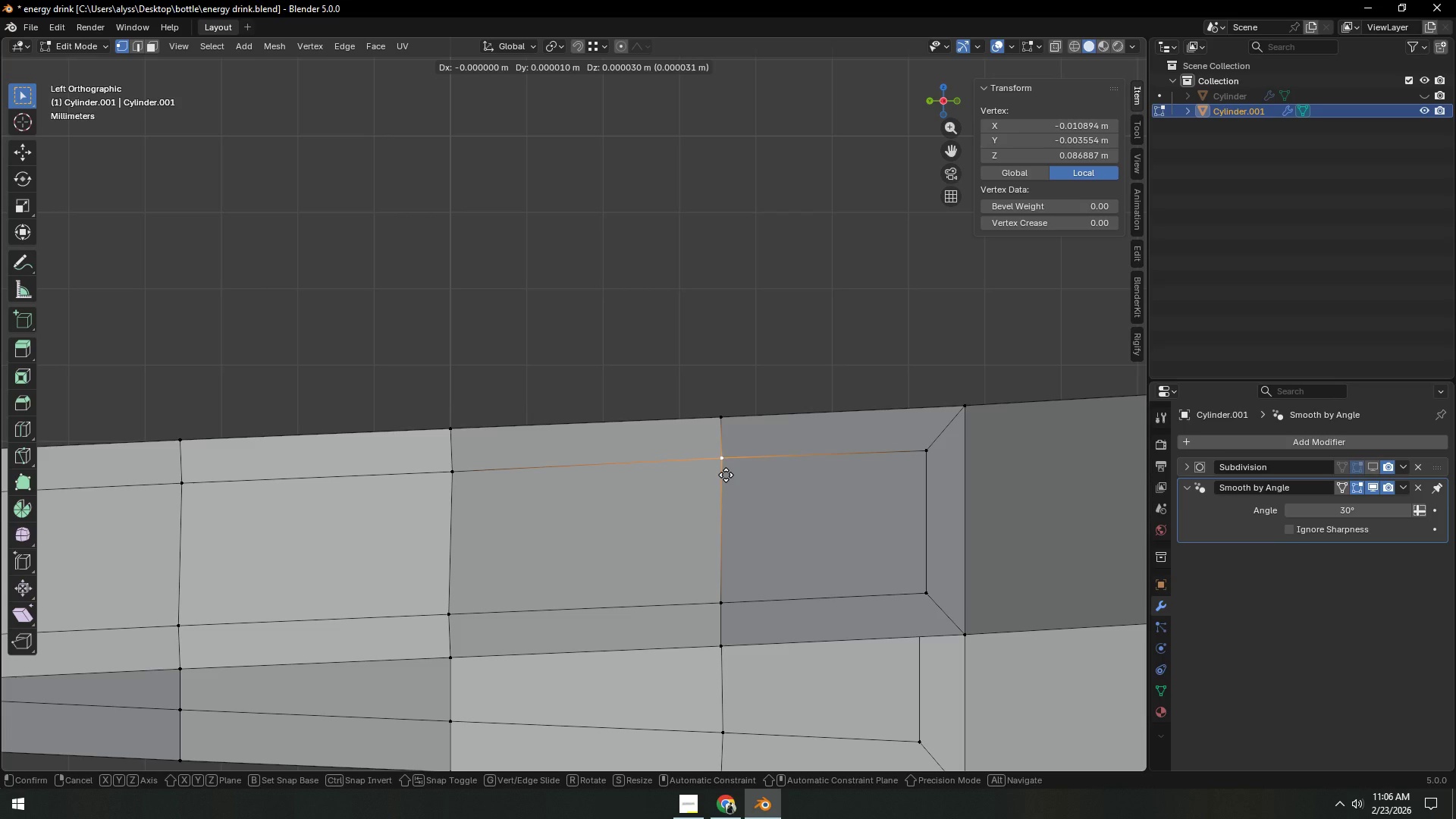 
key(Shift+Z)
 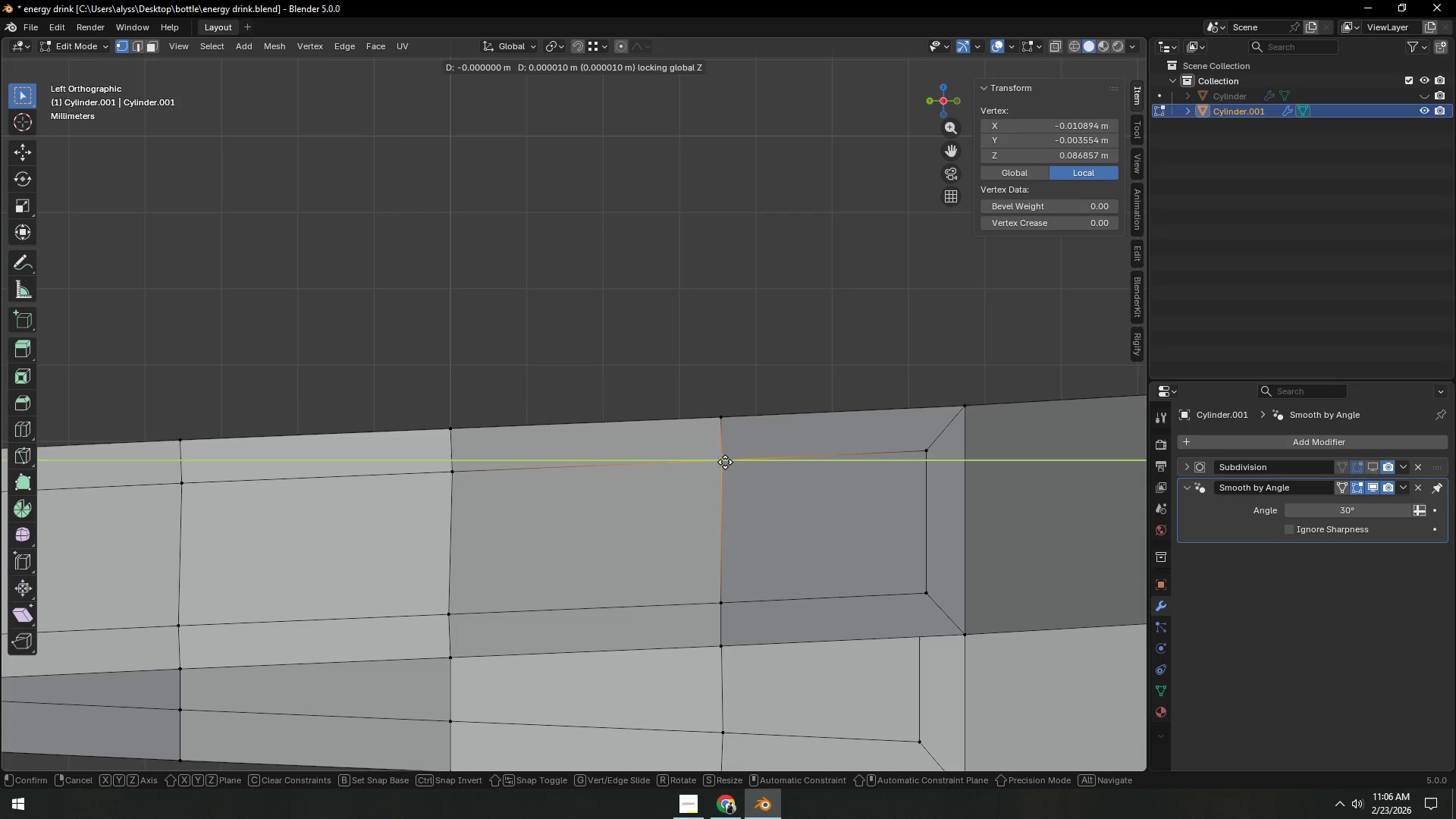 
hold_key(key=ControlLeft, duration=0.7)
left_click([725, 422])
 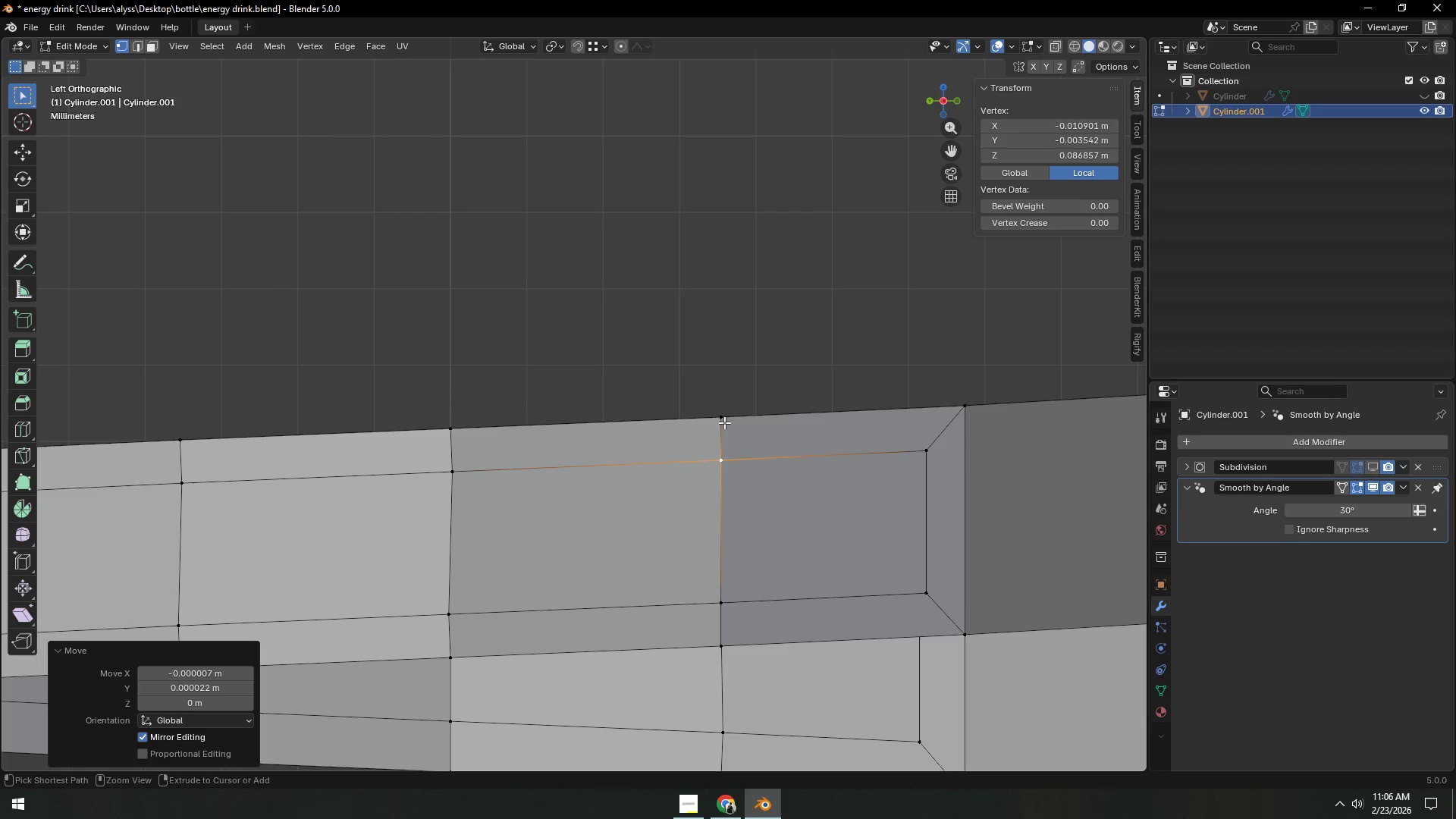 
hold_key(key=ControlLeft, duration=3.25)
double_click([465, 610])
 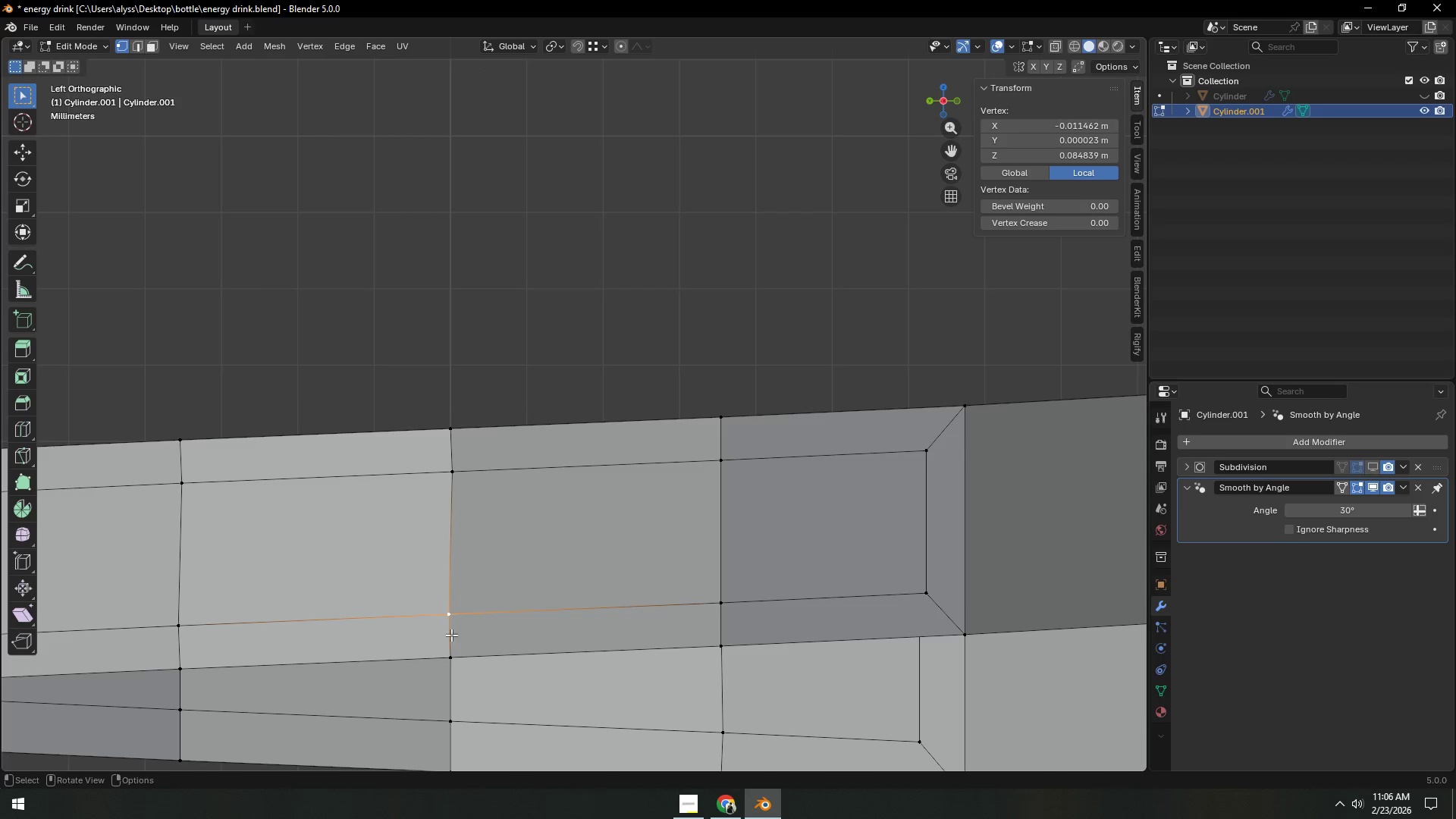 
hold_key(key=ShiftLeft, duration=0.47)
 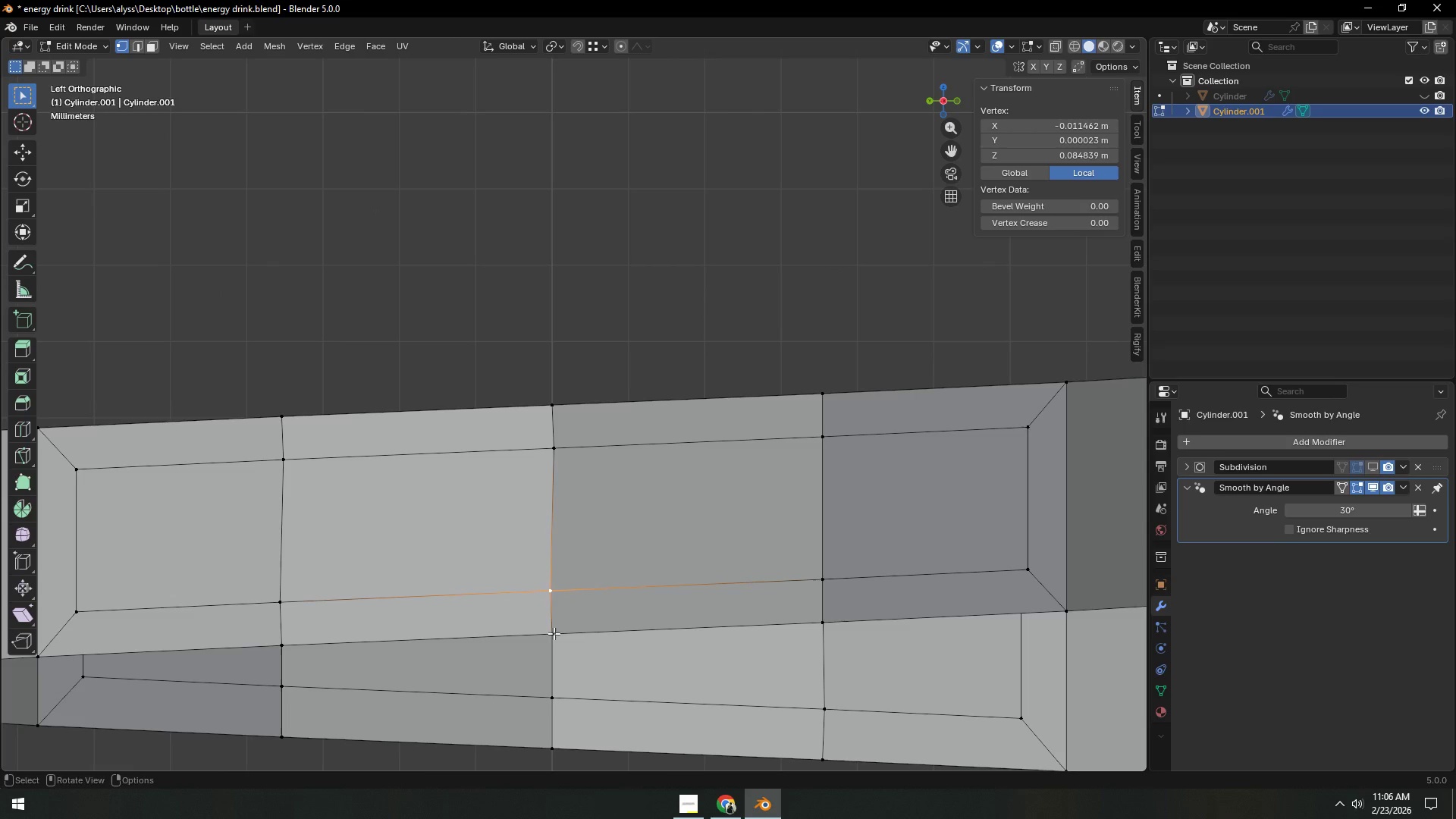 
type(gZ)
 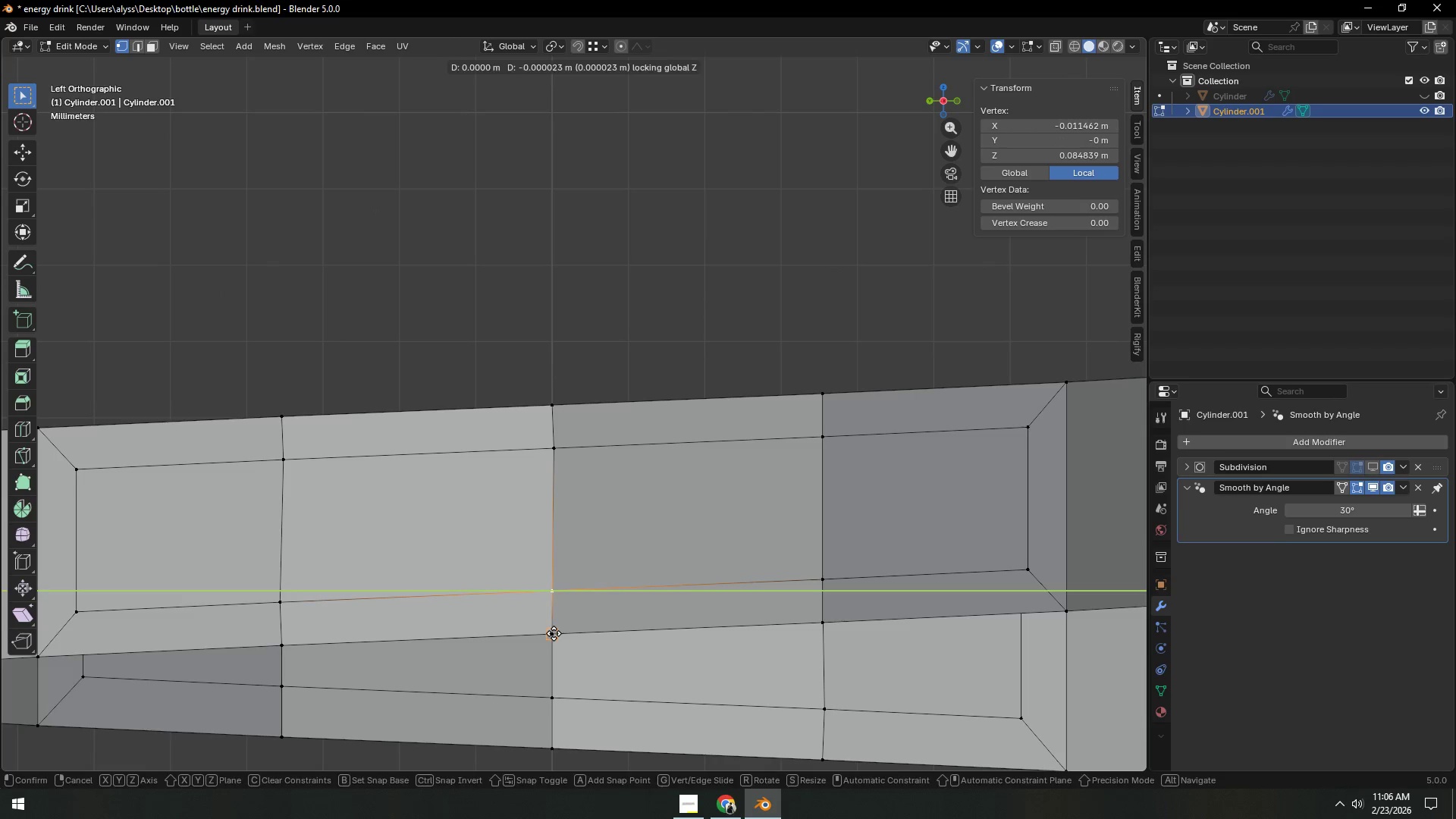 
 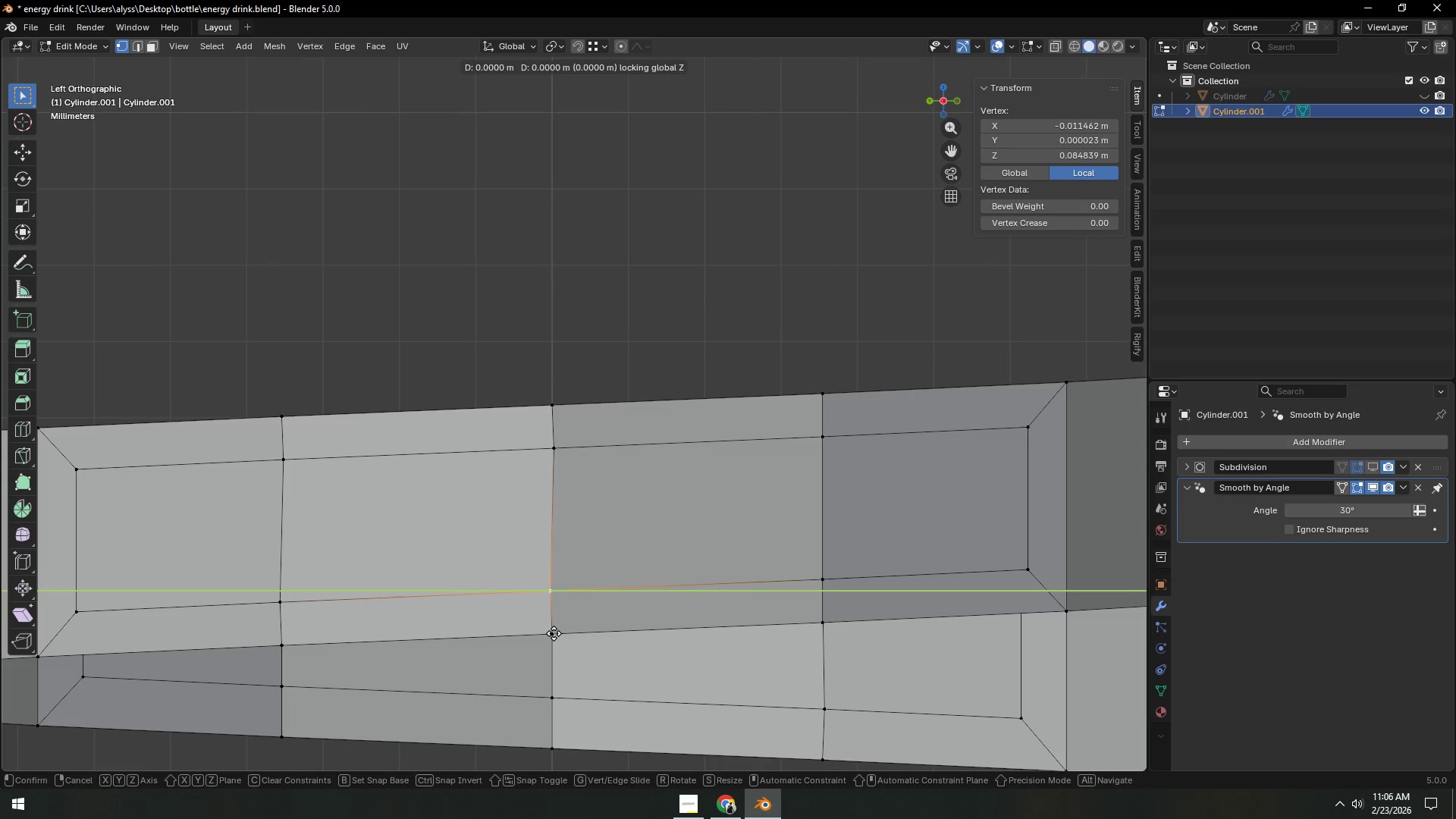 
hold_key(key=ControlLeft, duration=0.52)
left_click([554, 633])
 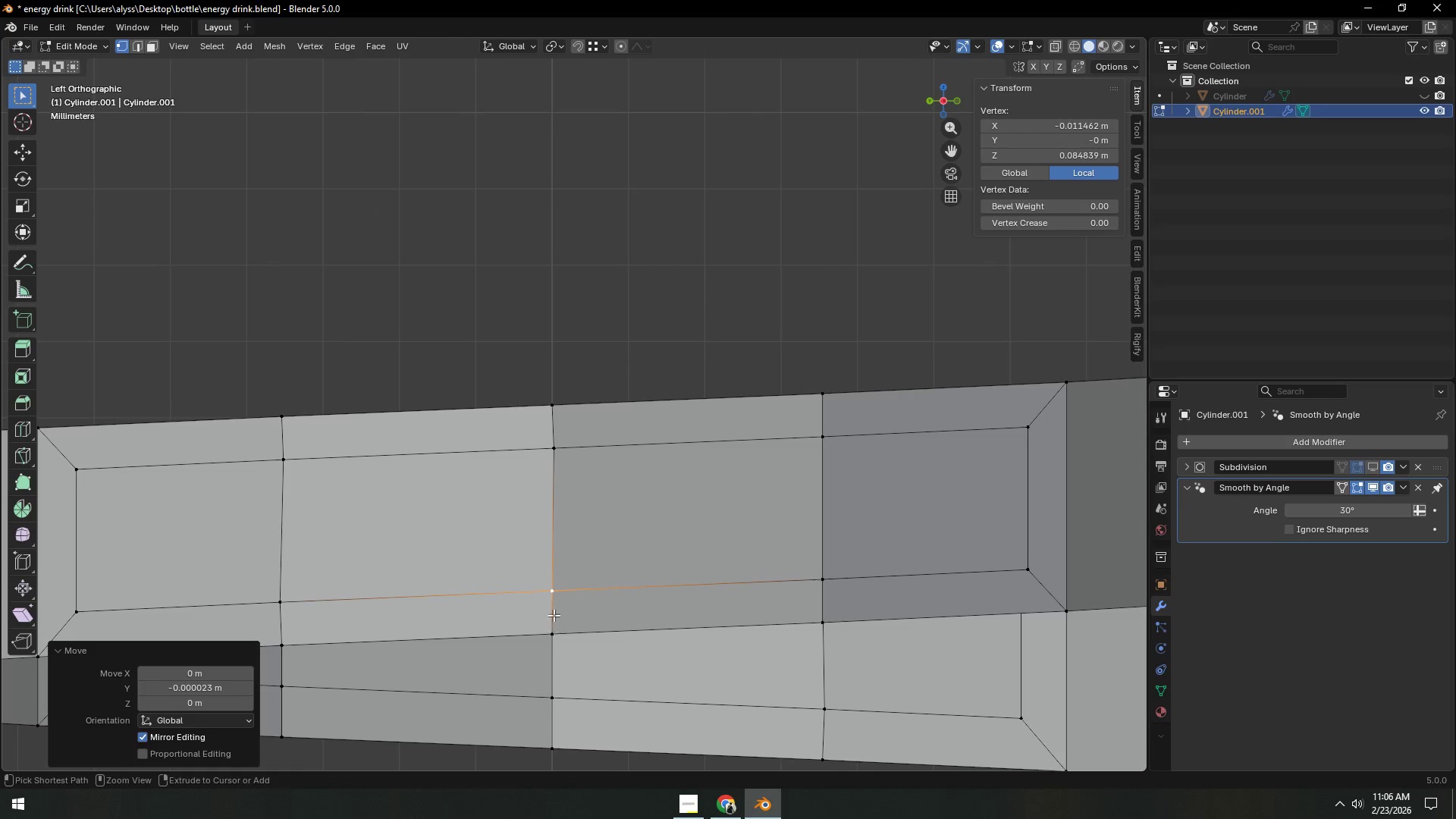 
hold_key(key=ControlLeft, duration=2.78)
left_click([554, 459])
 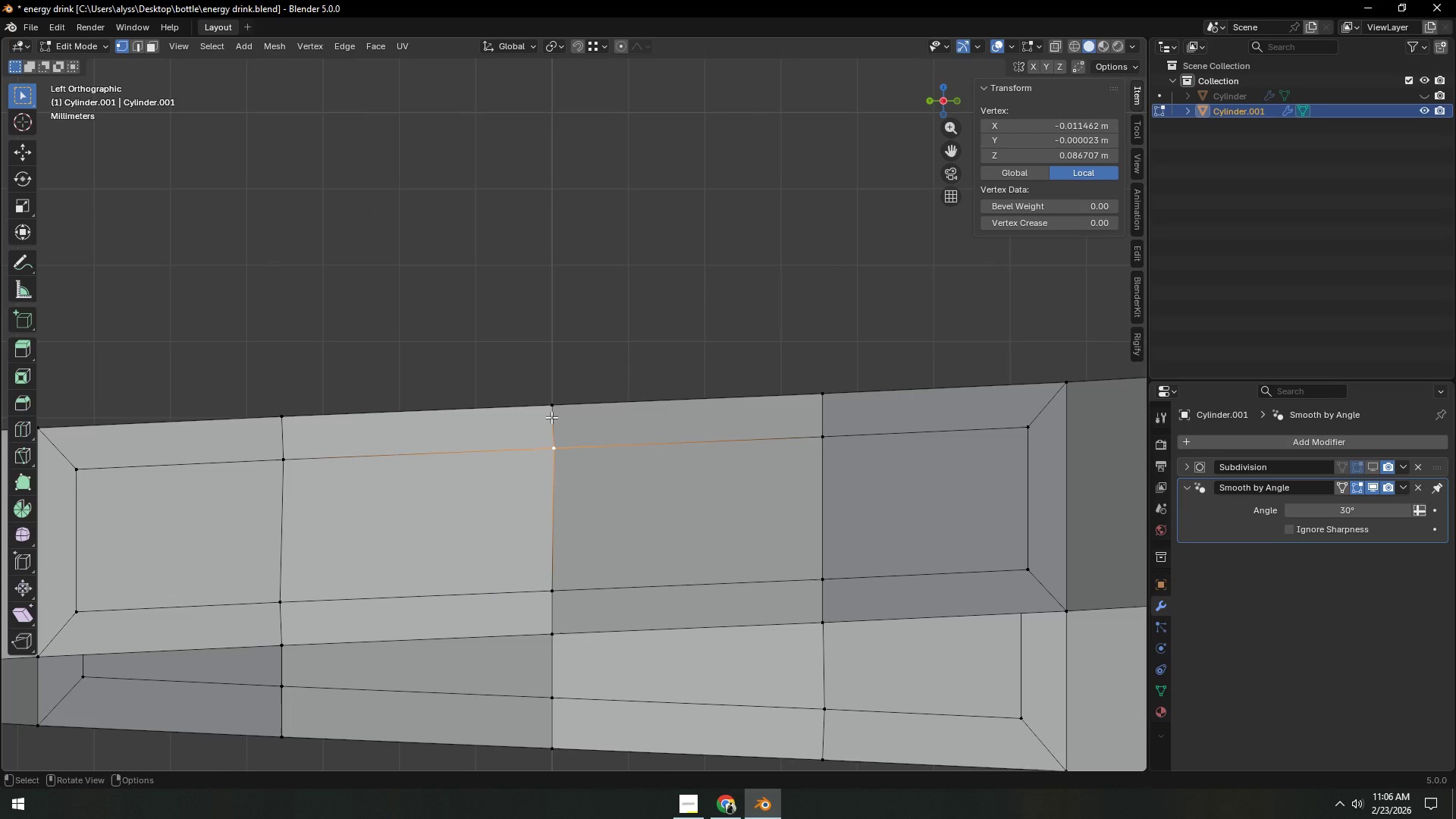 
type(gZ)
 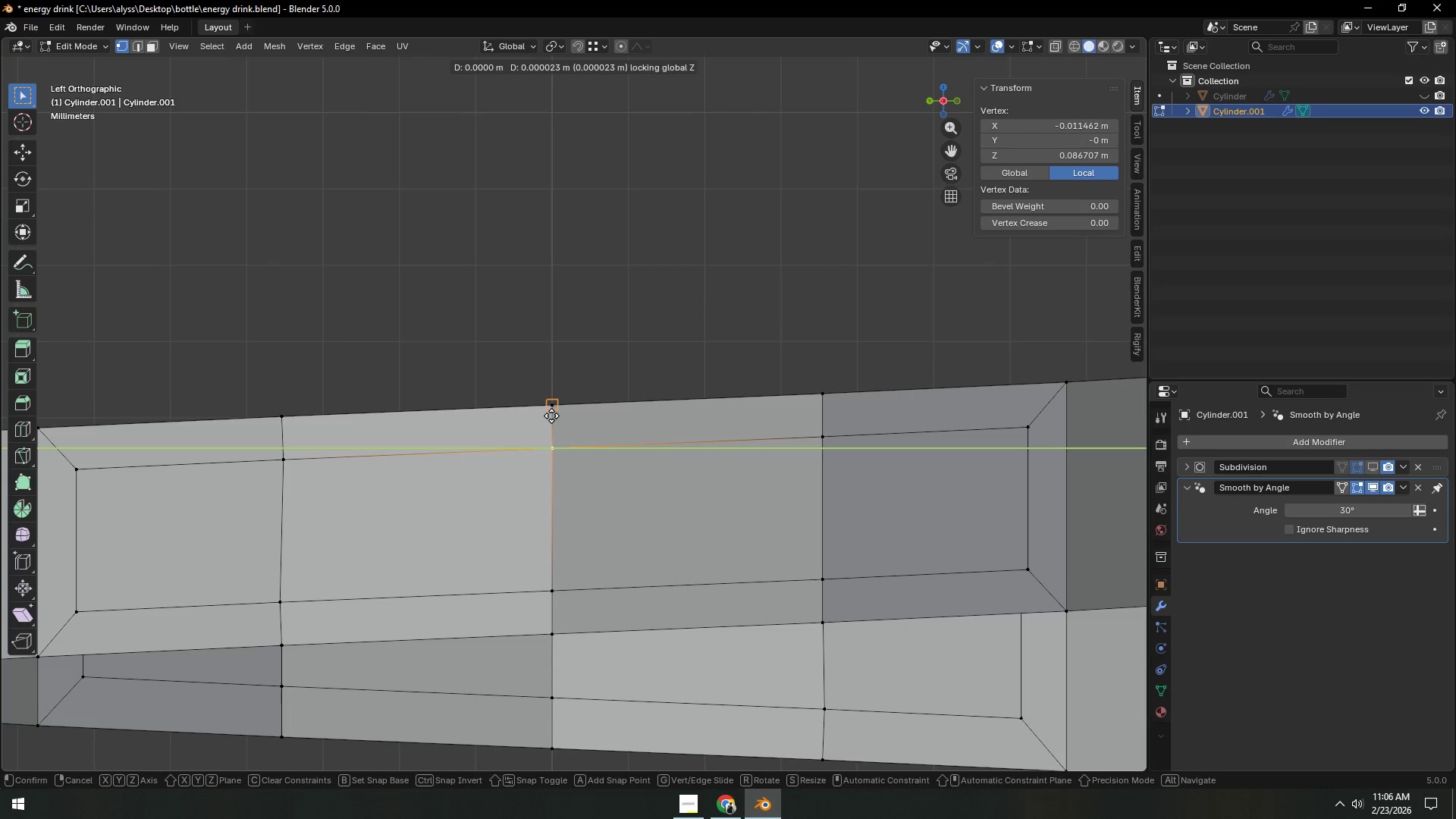 
 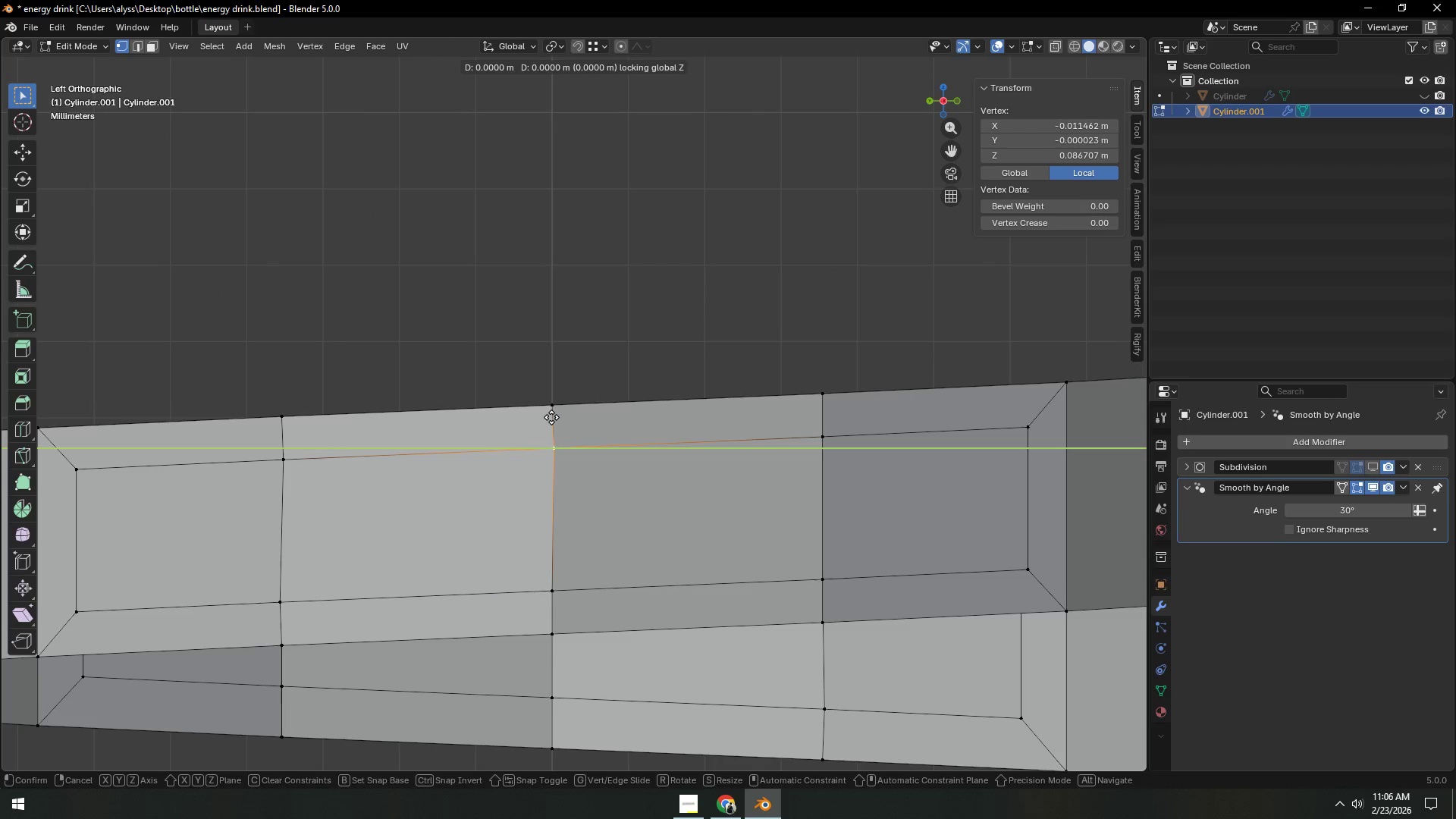 
hold_key(key=ControlLeft, duration=0.48)
left_click([551, 415])
 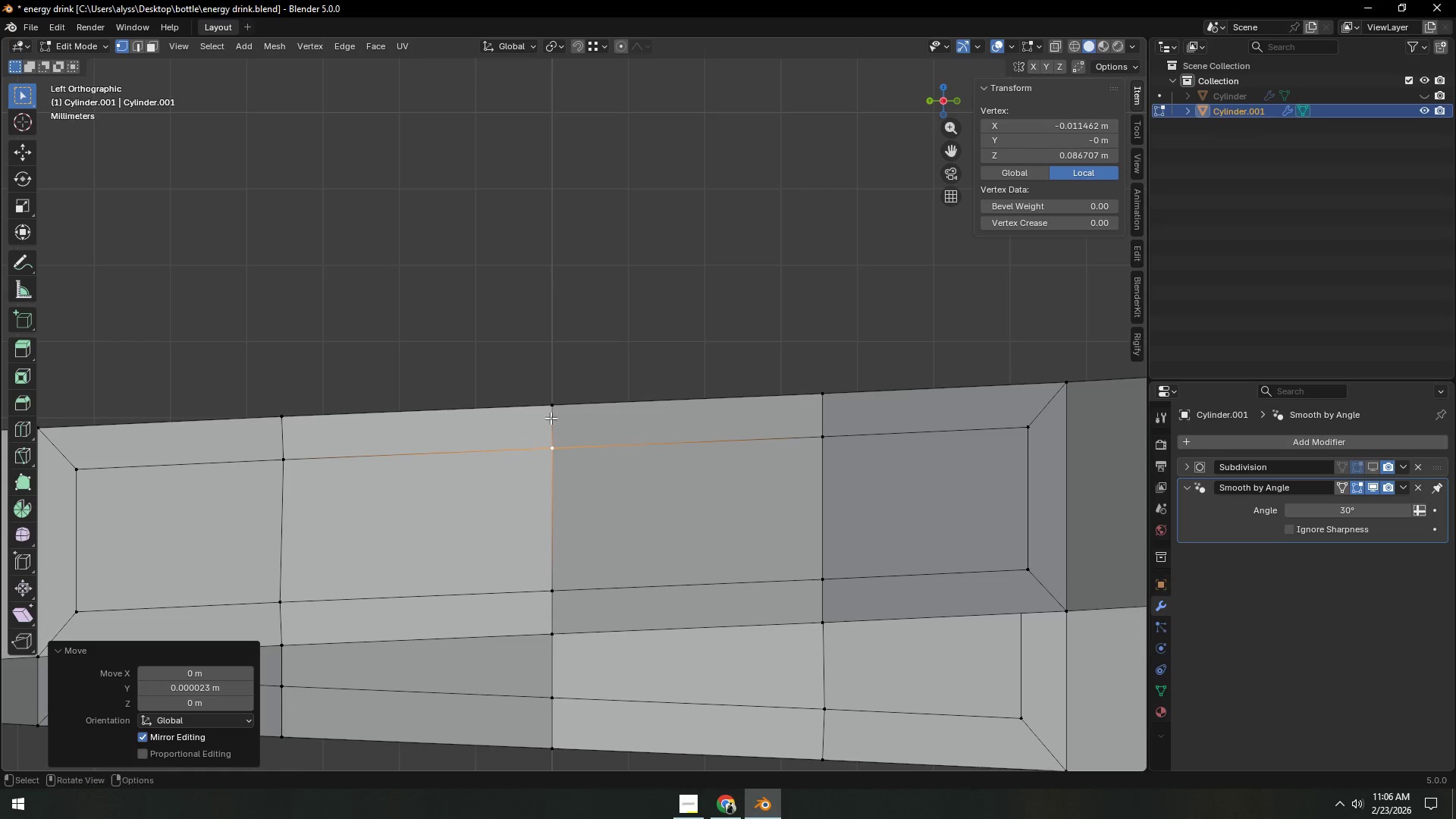 
hold_key(key=ShiftLeft, duration=0.41)
 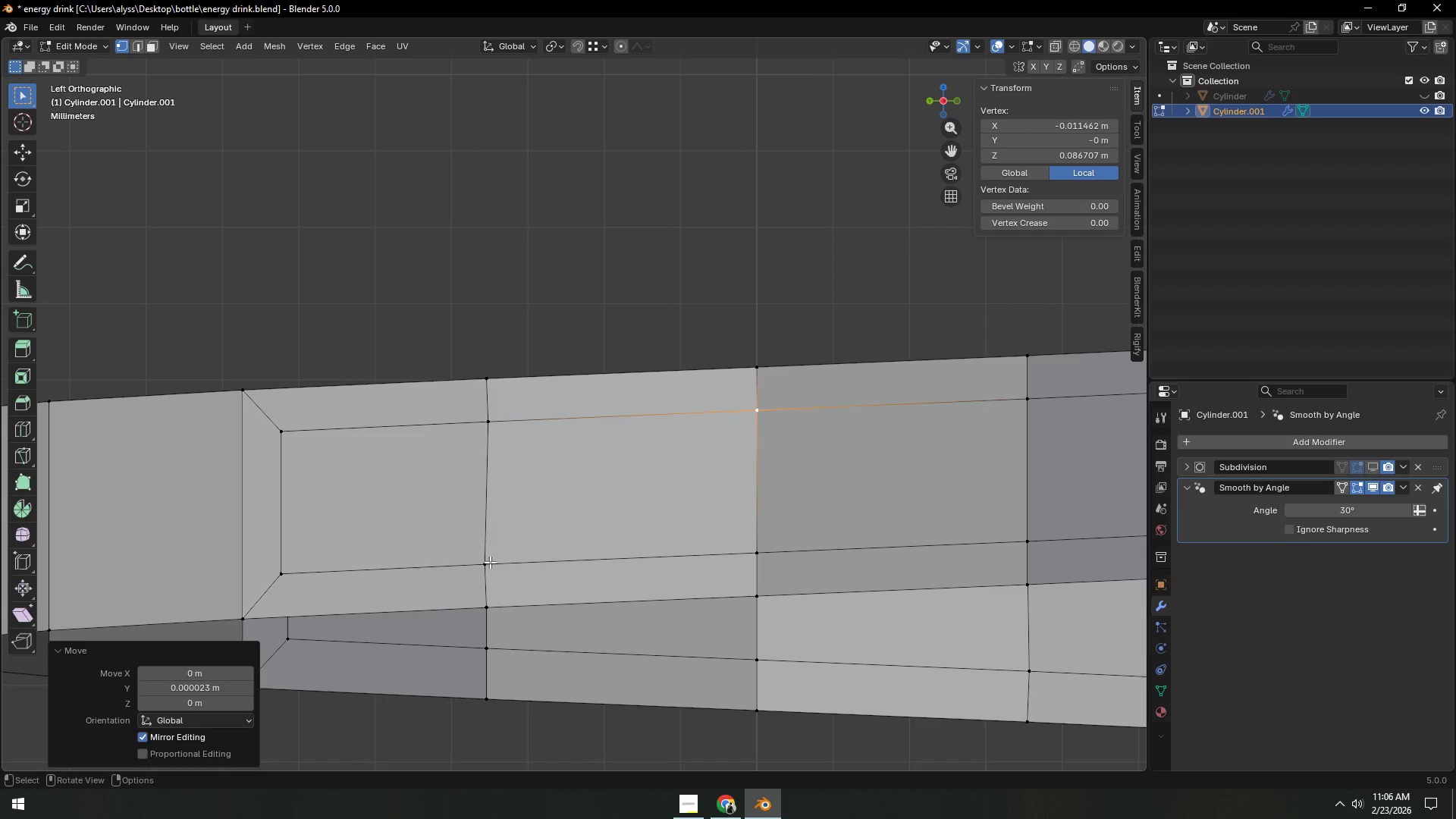 
left_click([474, 565])
 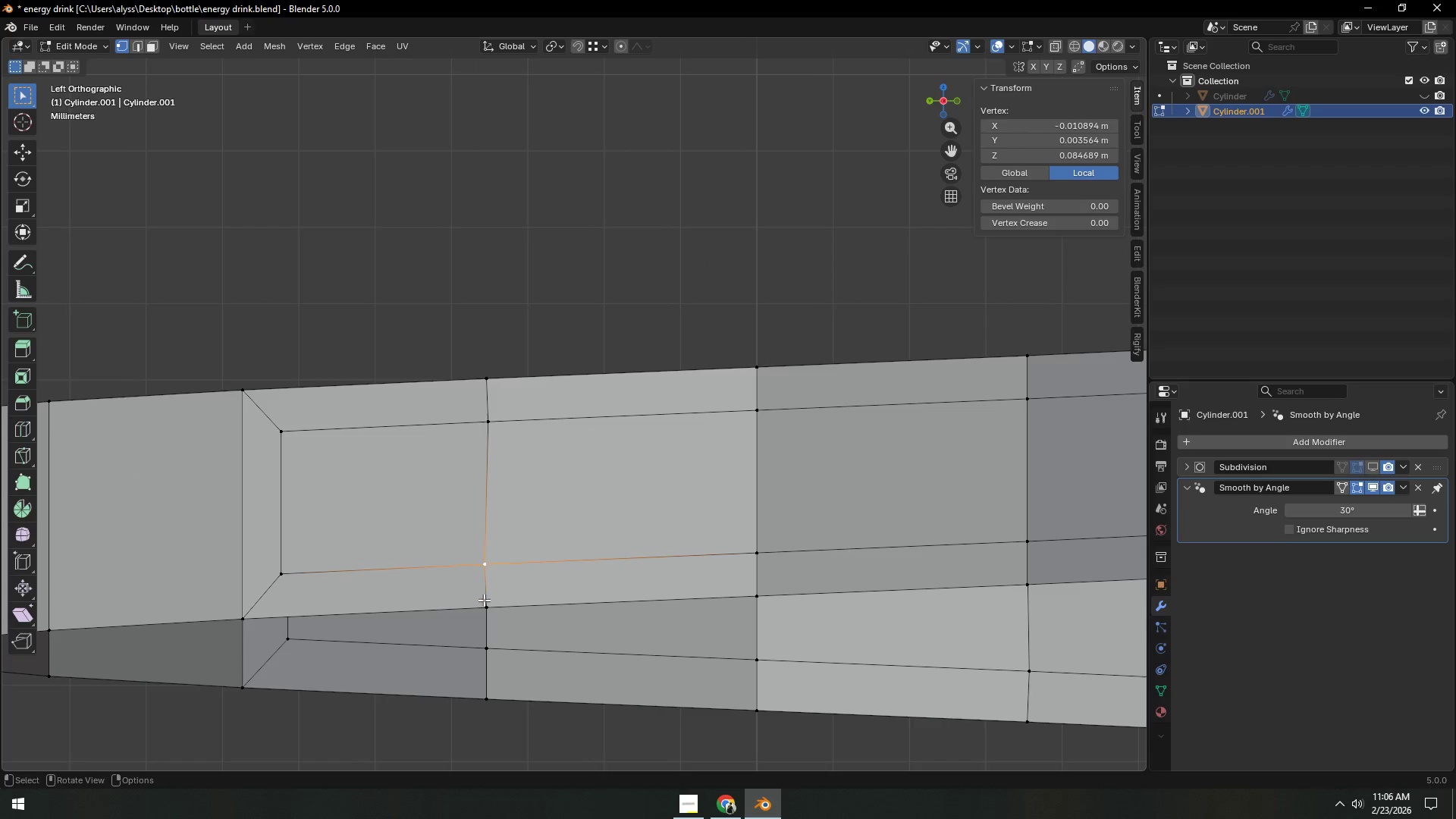 
type(gZ)
 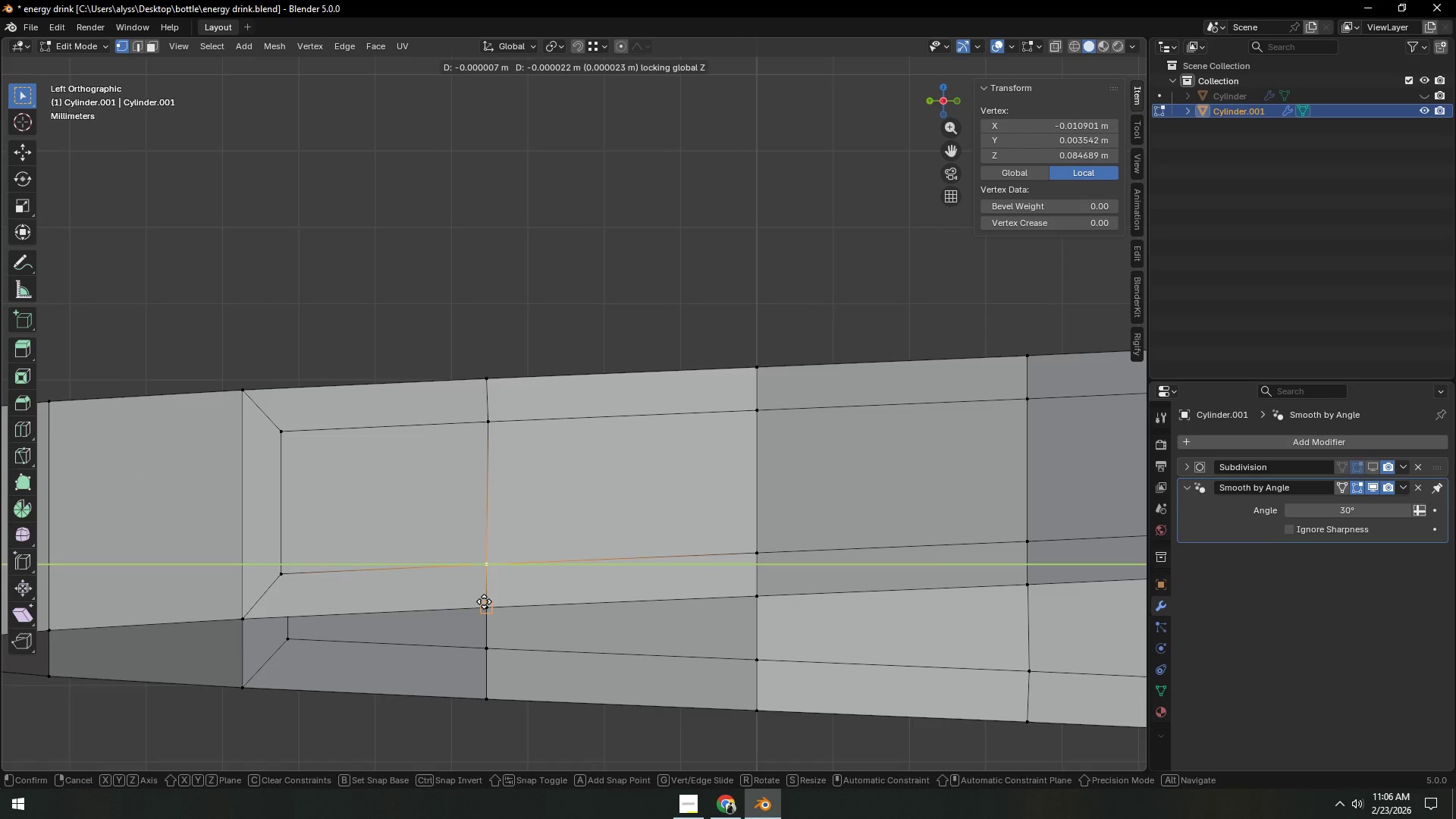 
 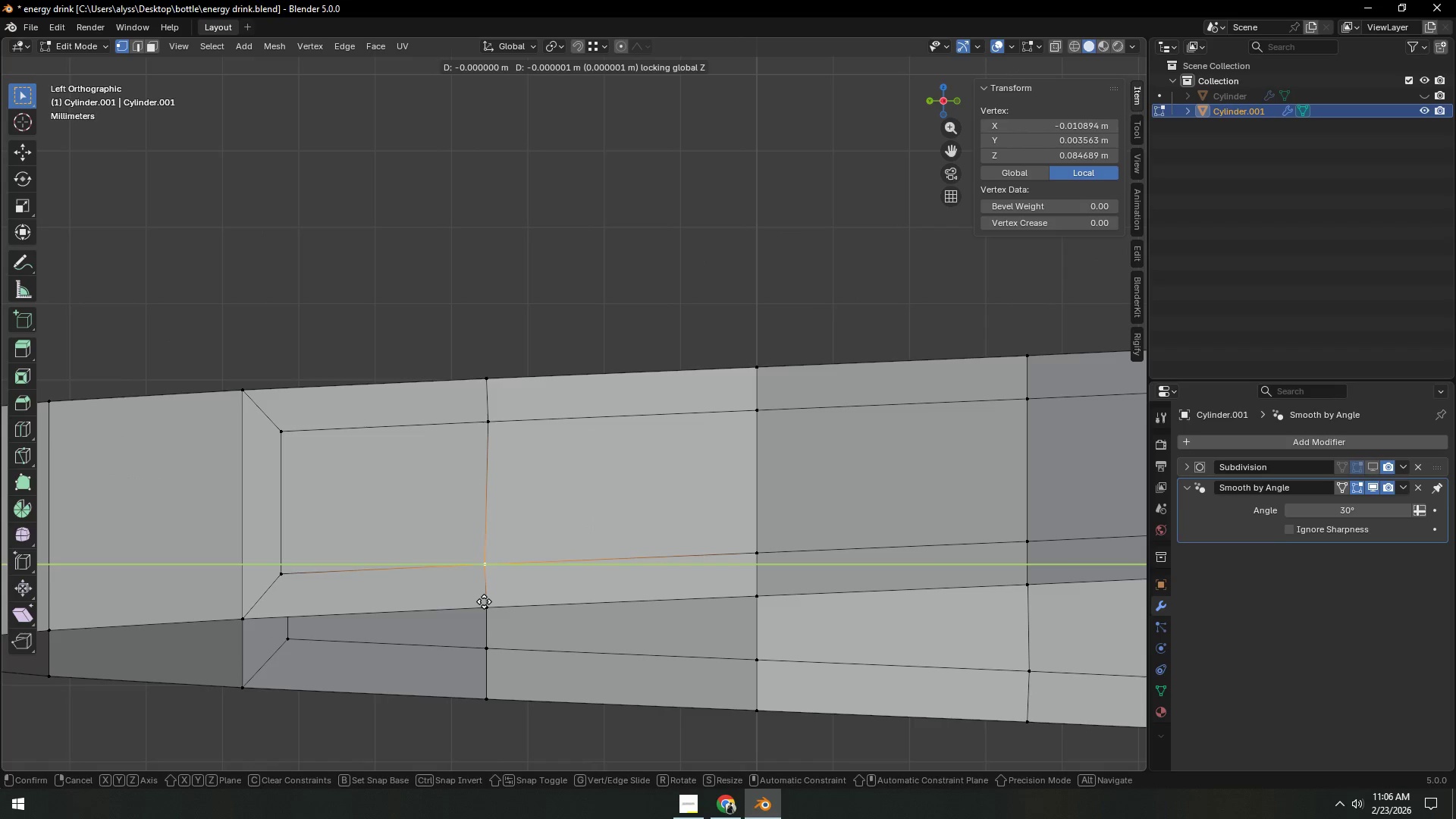 
hold_key(key=ControlLeft, duration=0.47)
left_click([484, 601])
 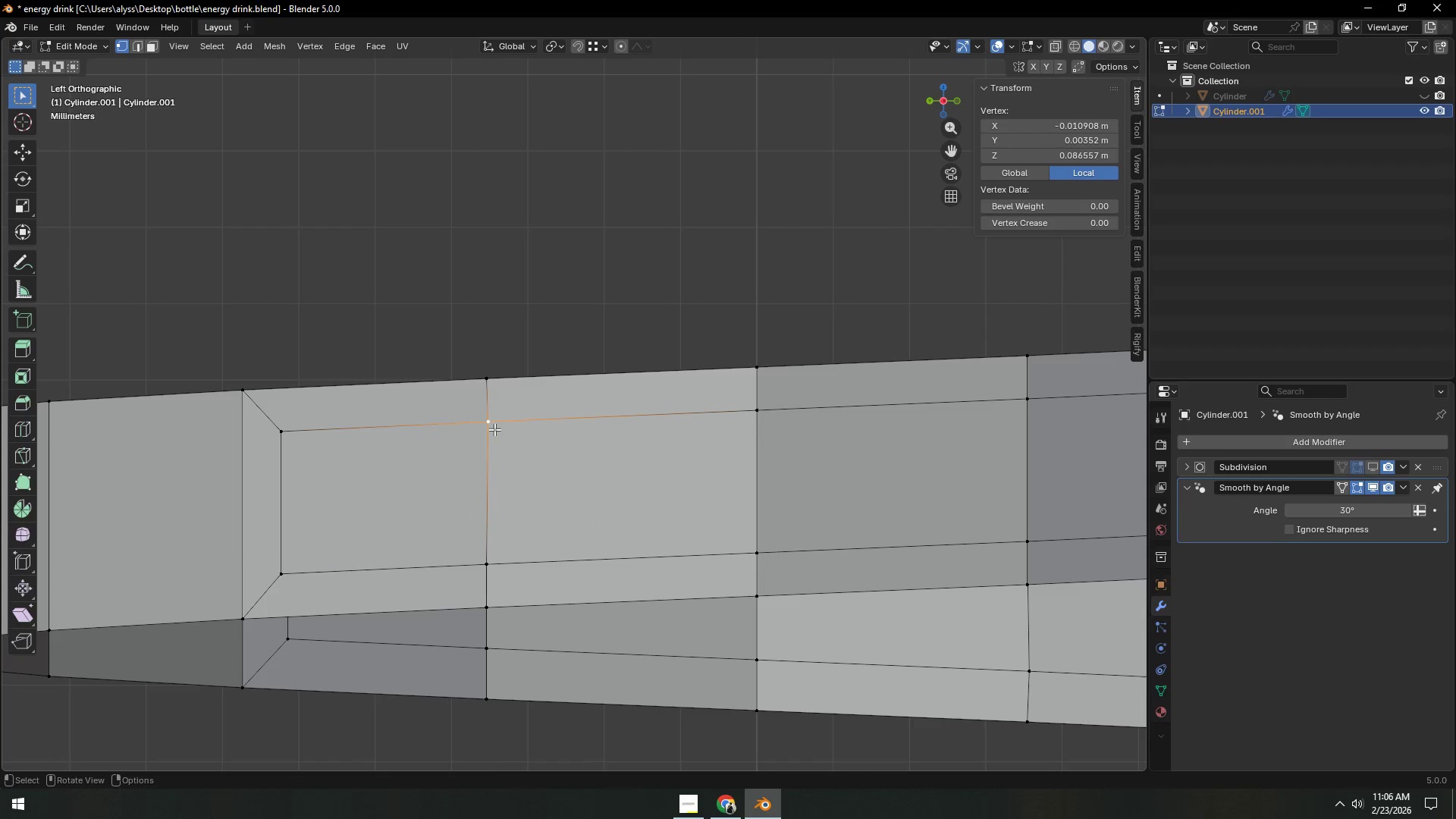 
type(gZ)
 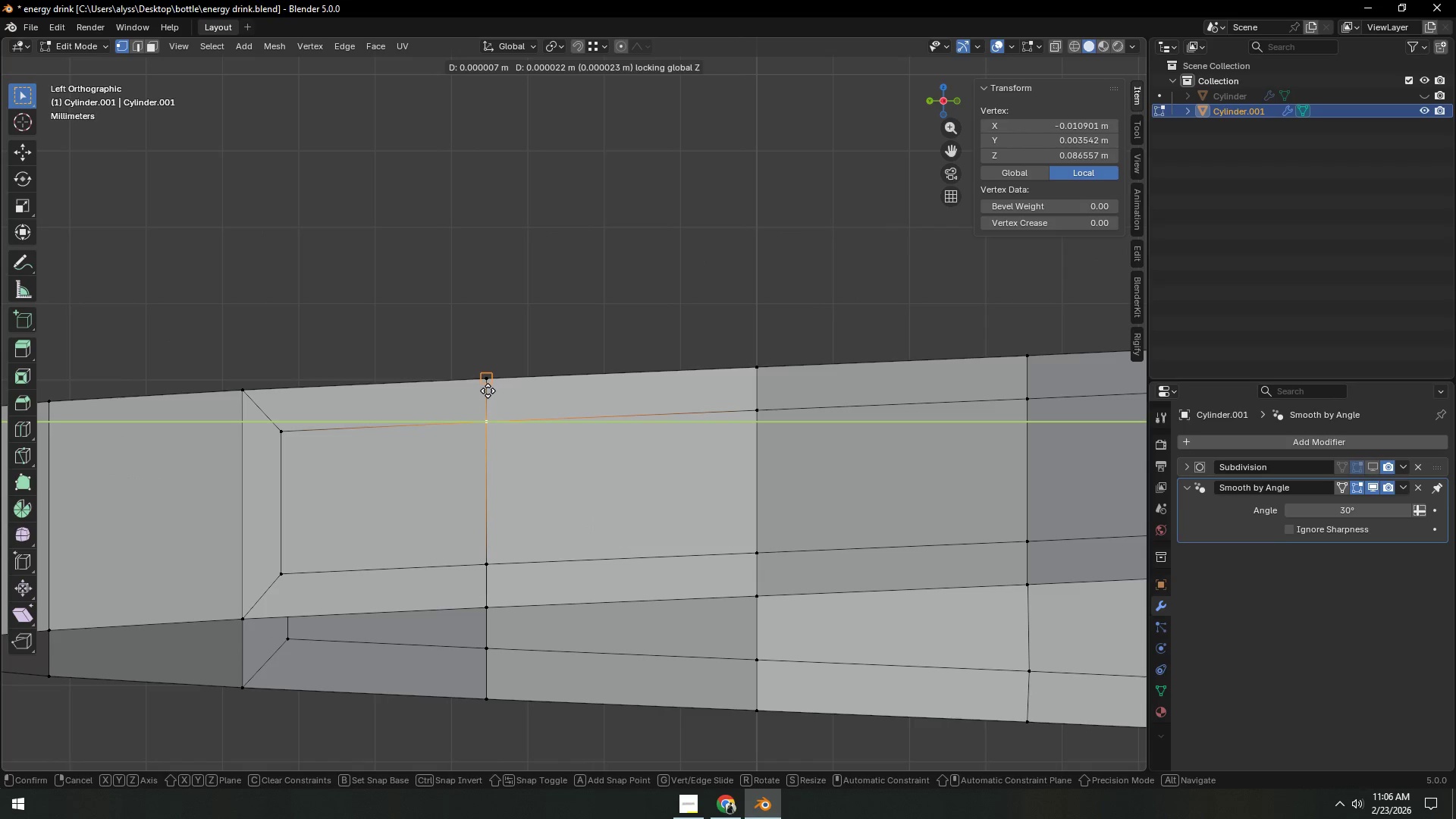 
 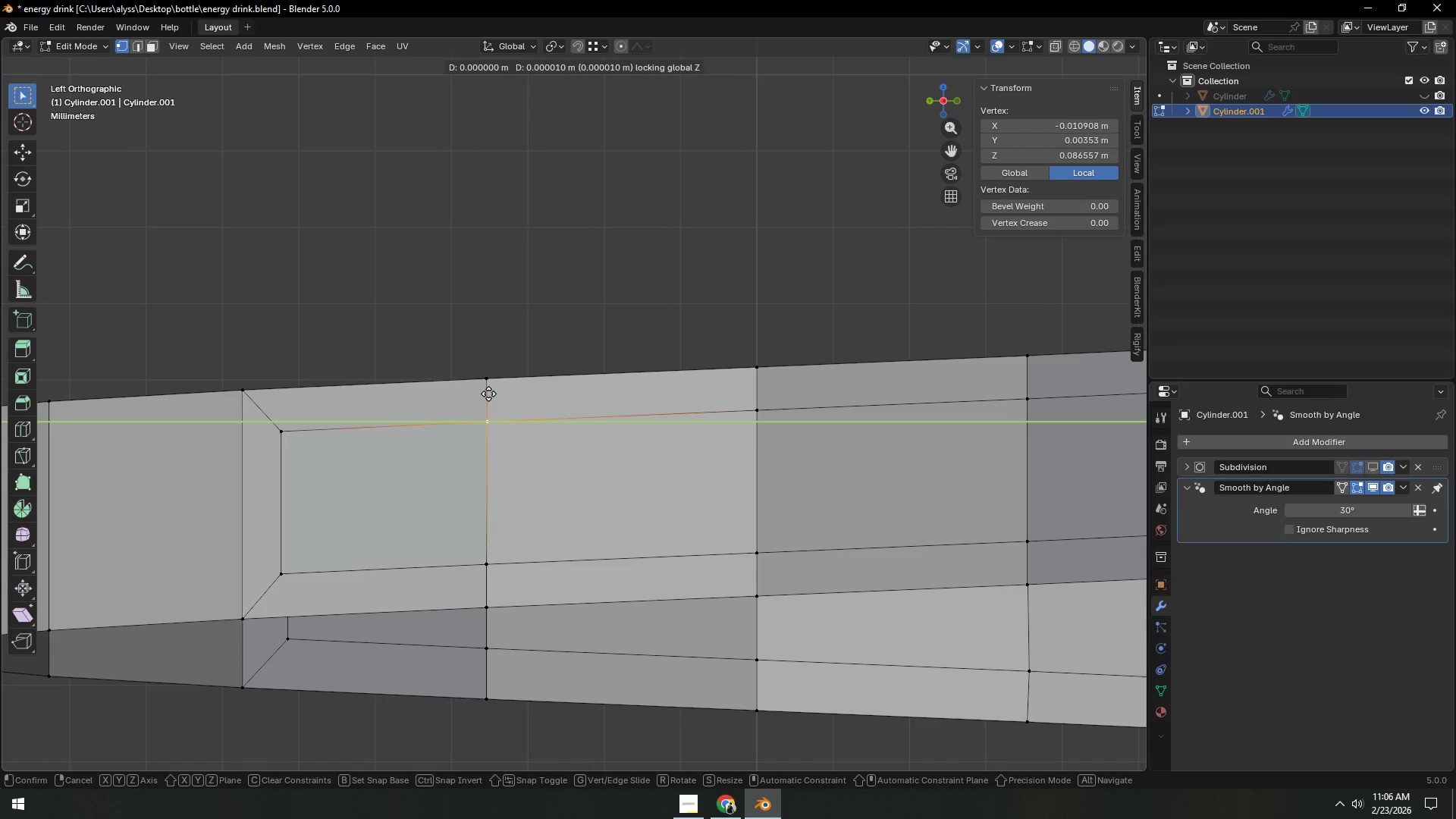 
hold_key(key=ControlLeft, duration=0.5)
left_click([487, 391])
 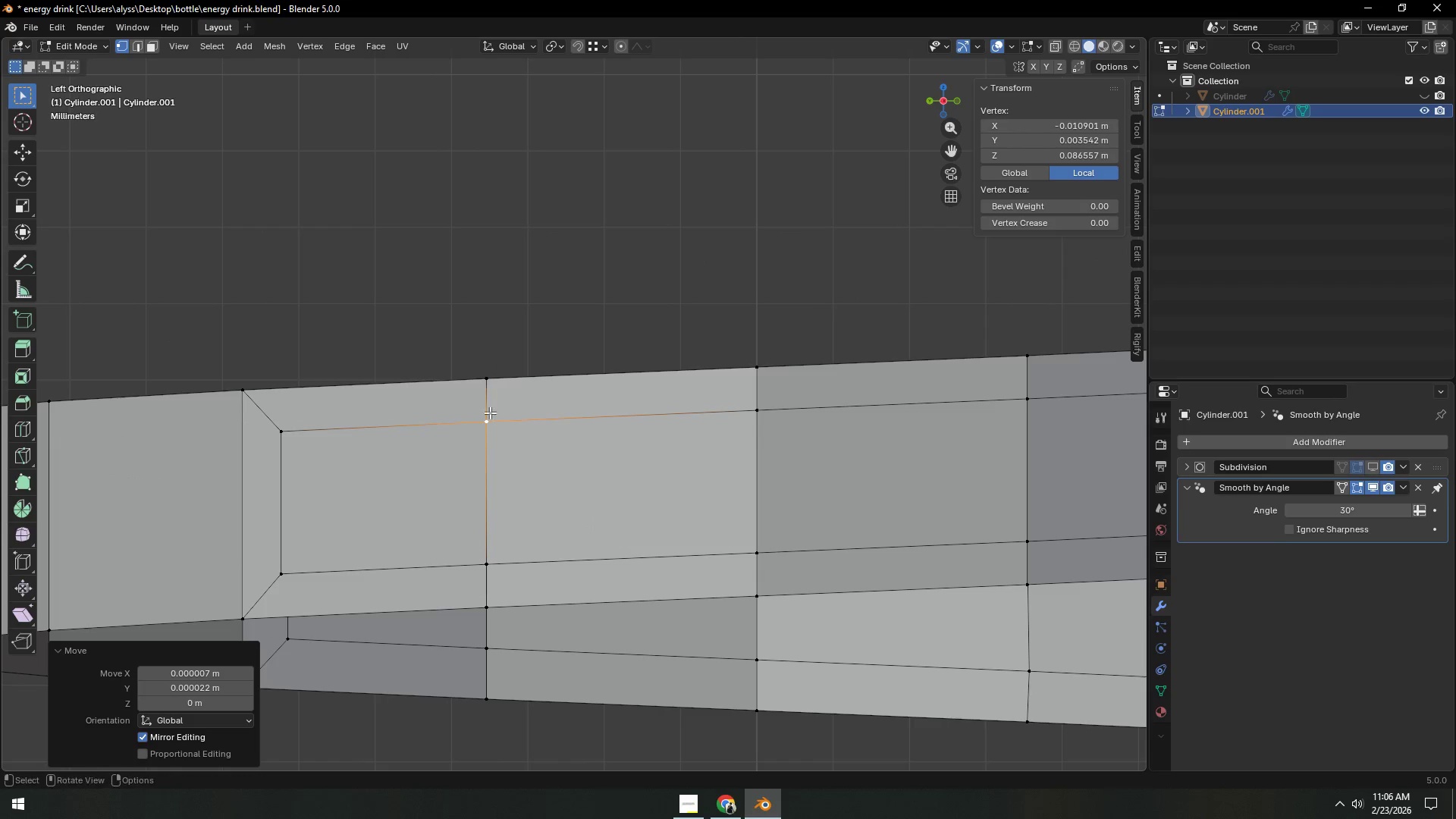 
left_click([535, 599])
 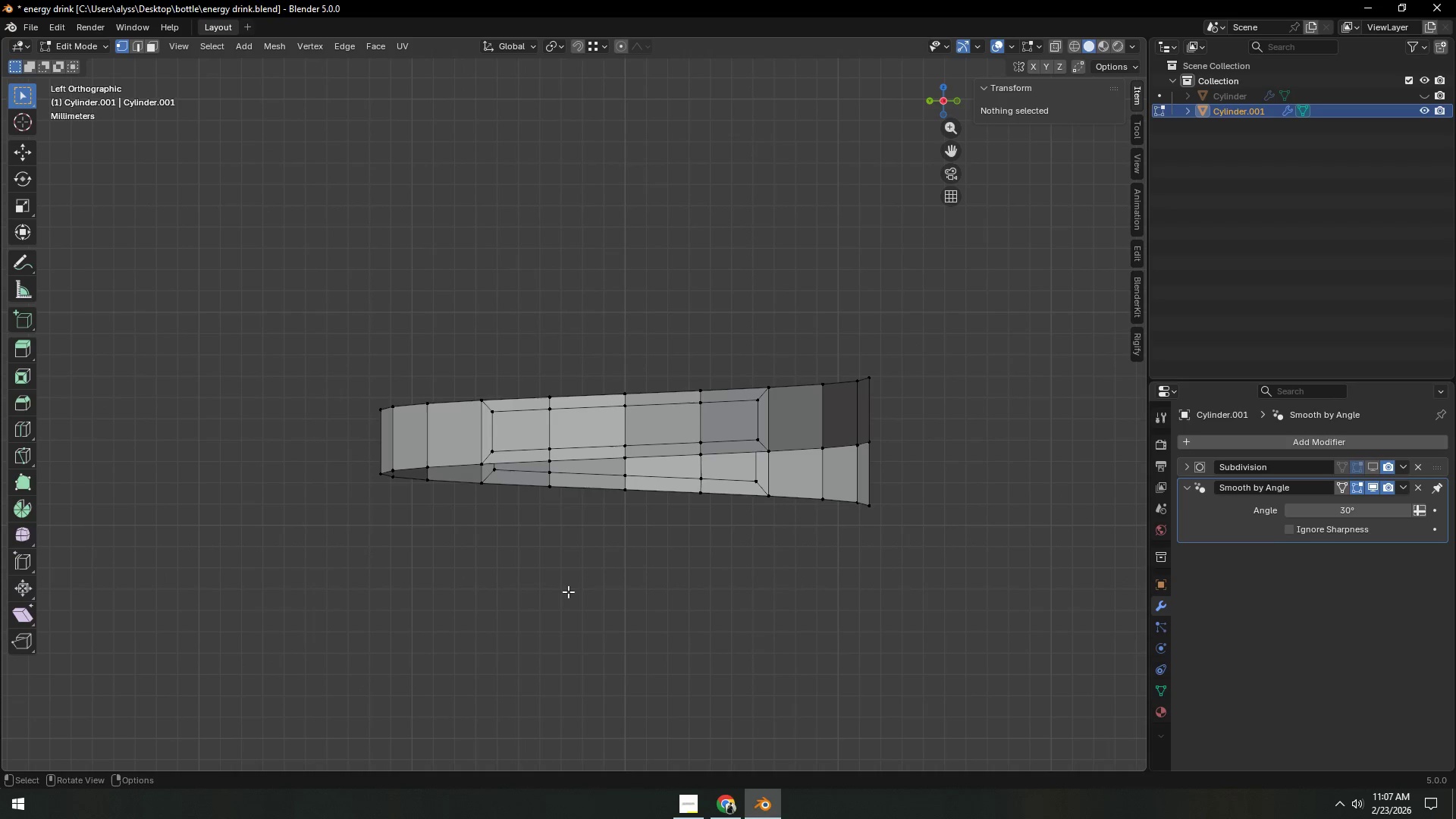 
scroll: coordinate [502, 443], scroll_direction: down, amount: 7.0
 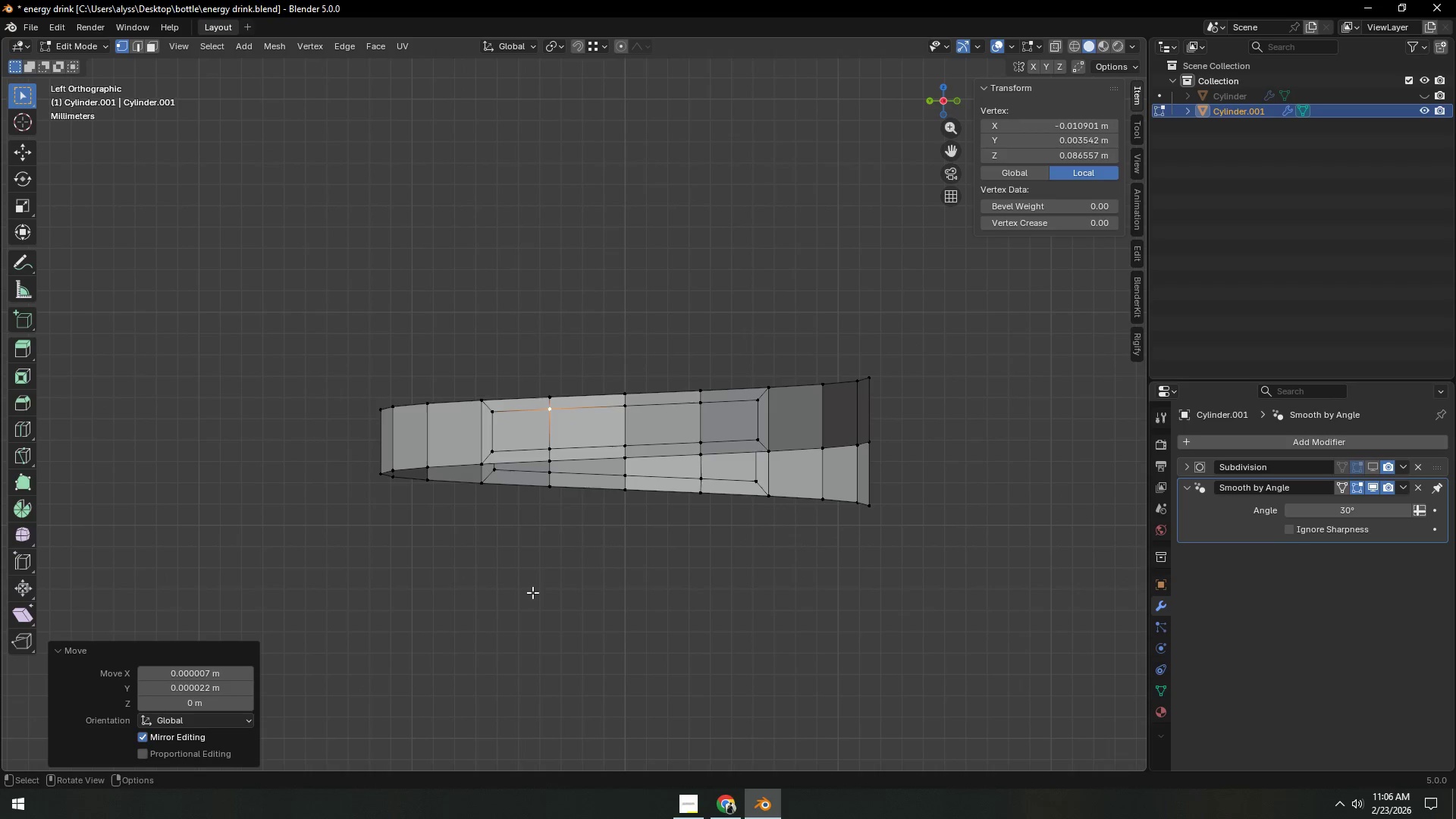 
hold_key(key=Backquote, duration=1.53)
 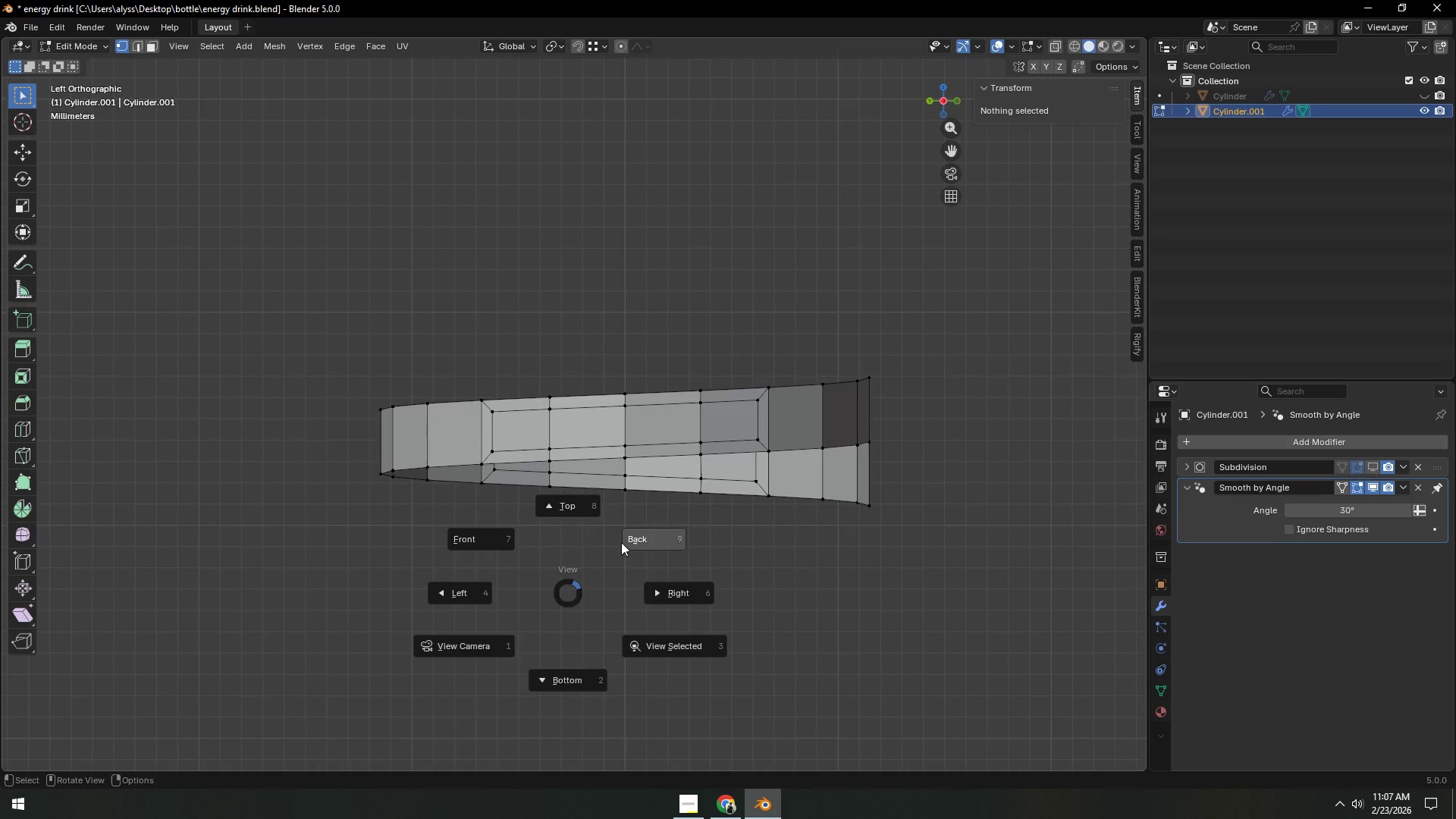 
hold_key(key=Backquote, duration=0.64)
 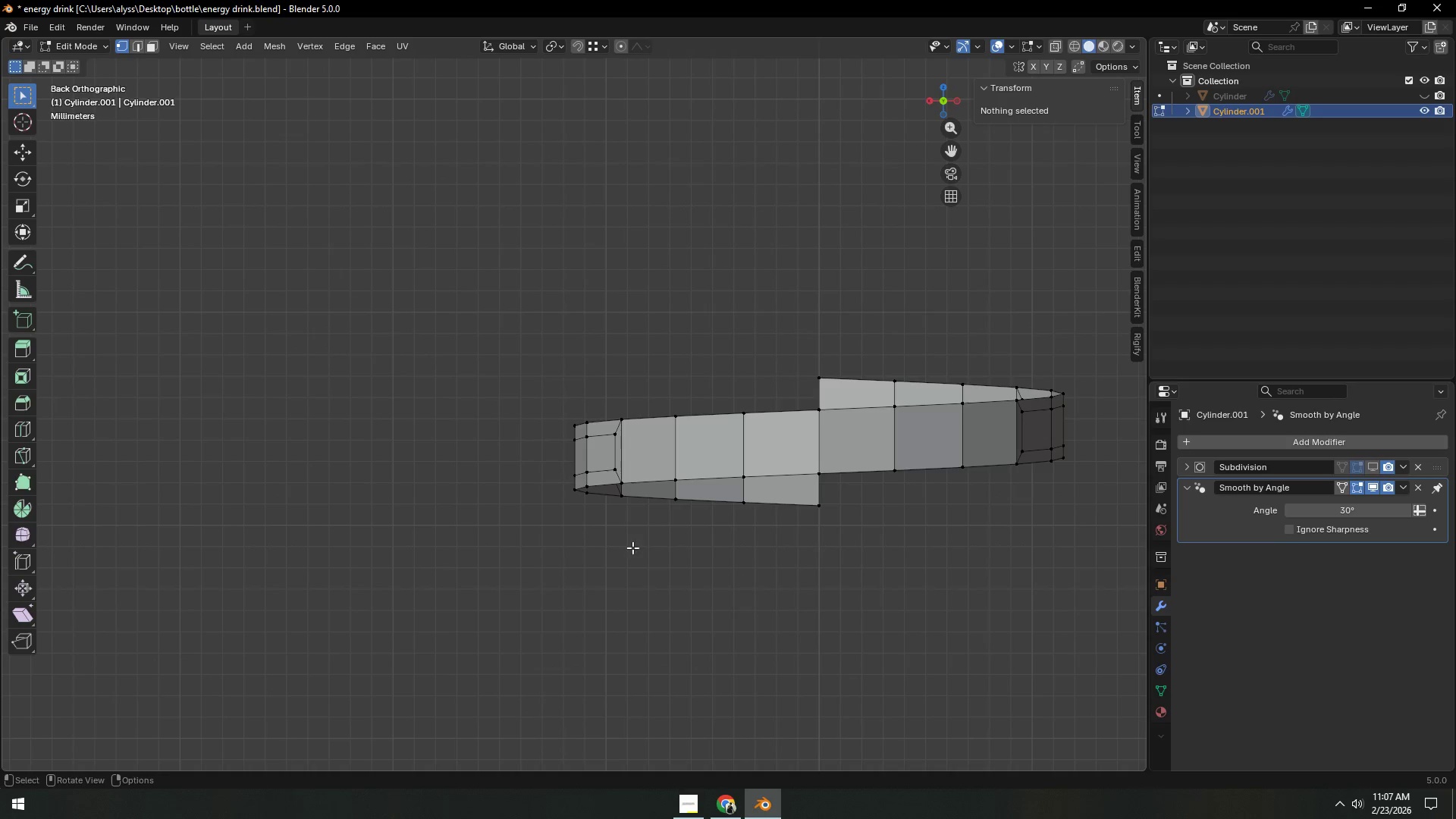 
hold_key(key=ShiftLeft, duration=0.39)
 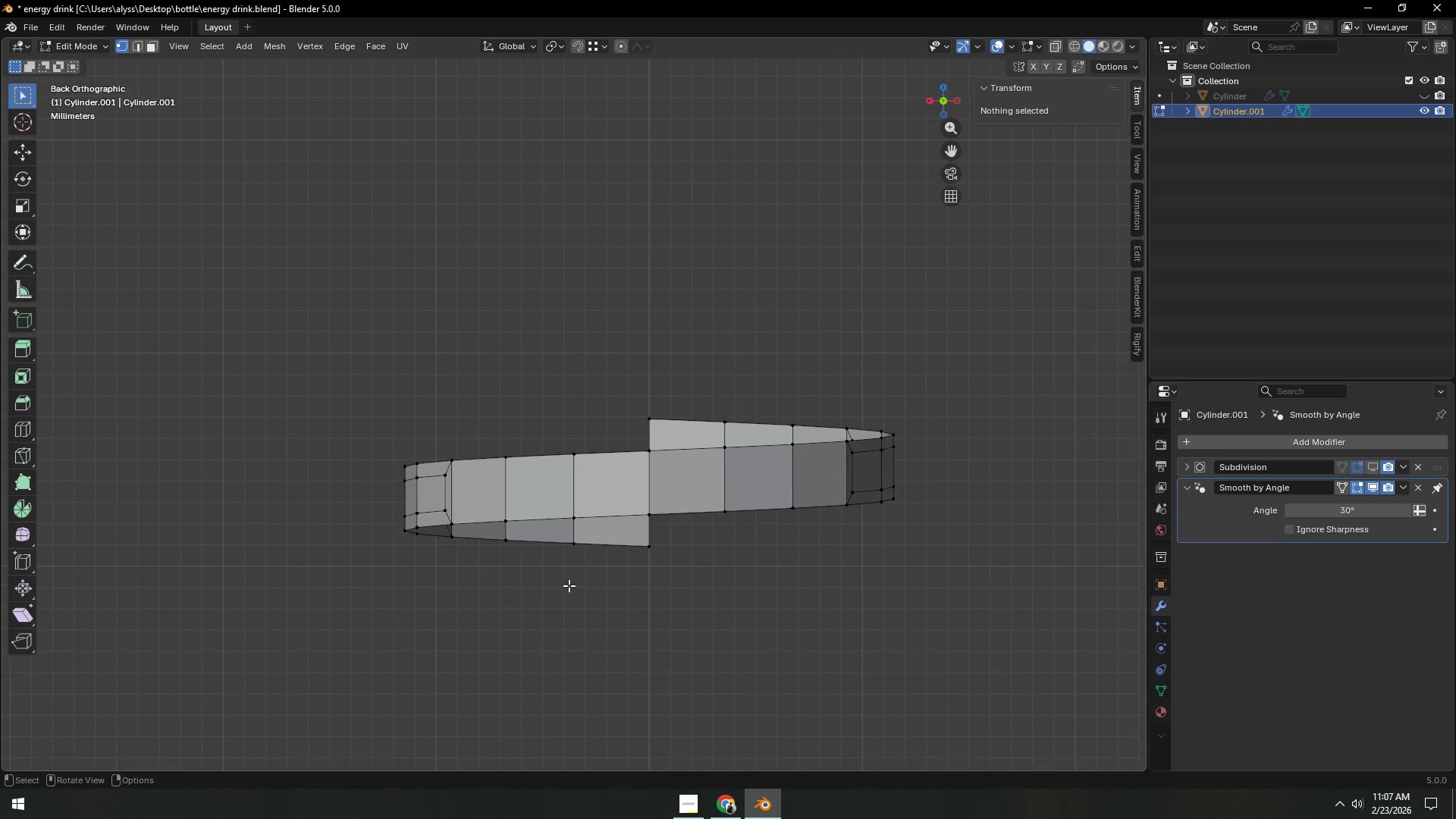 
key(3)
 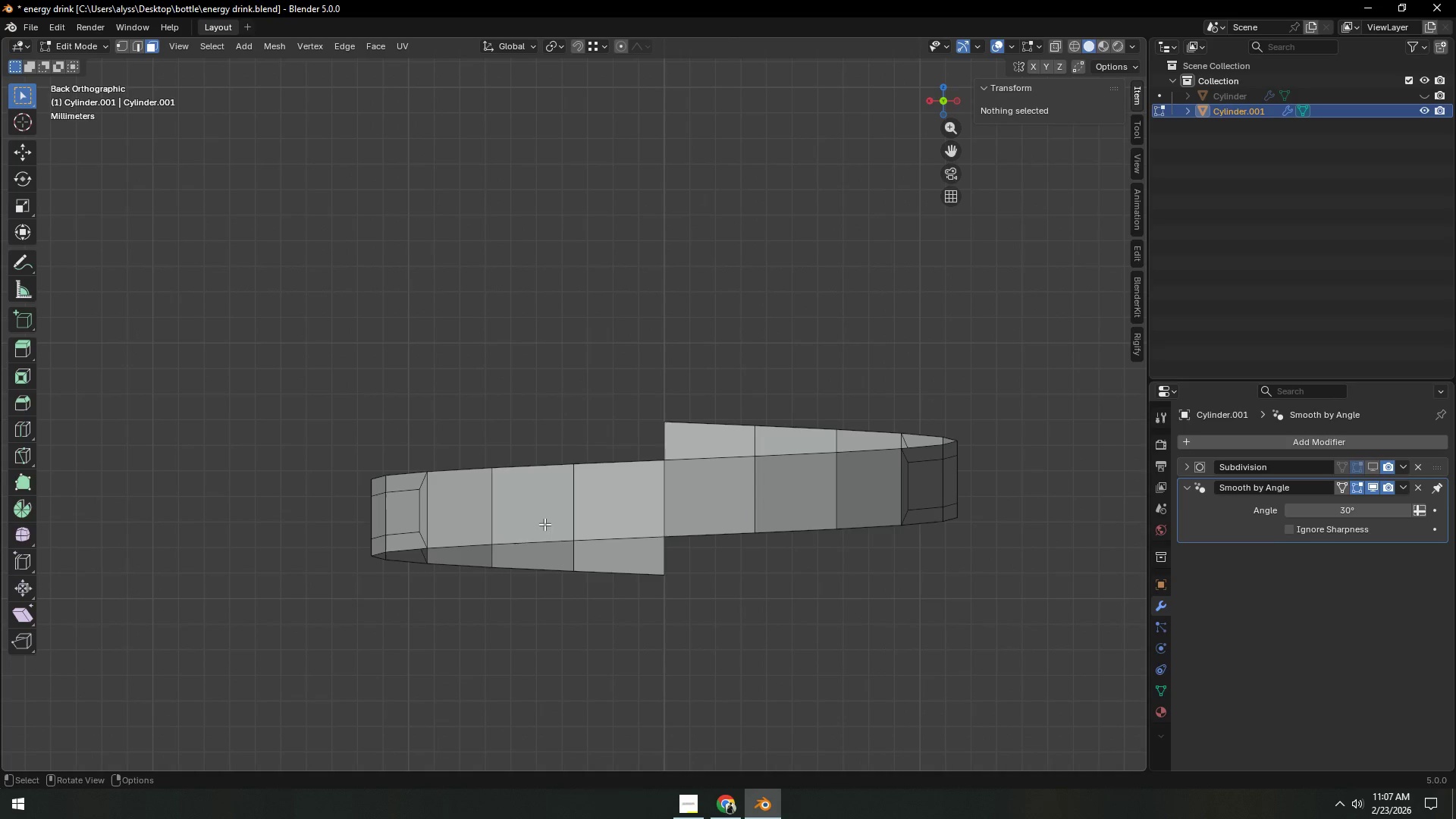 
scroll: coordinate [569, 585], scroll_direction: up, amount: 1.0
 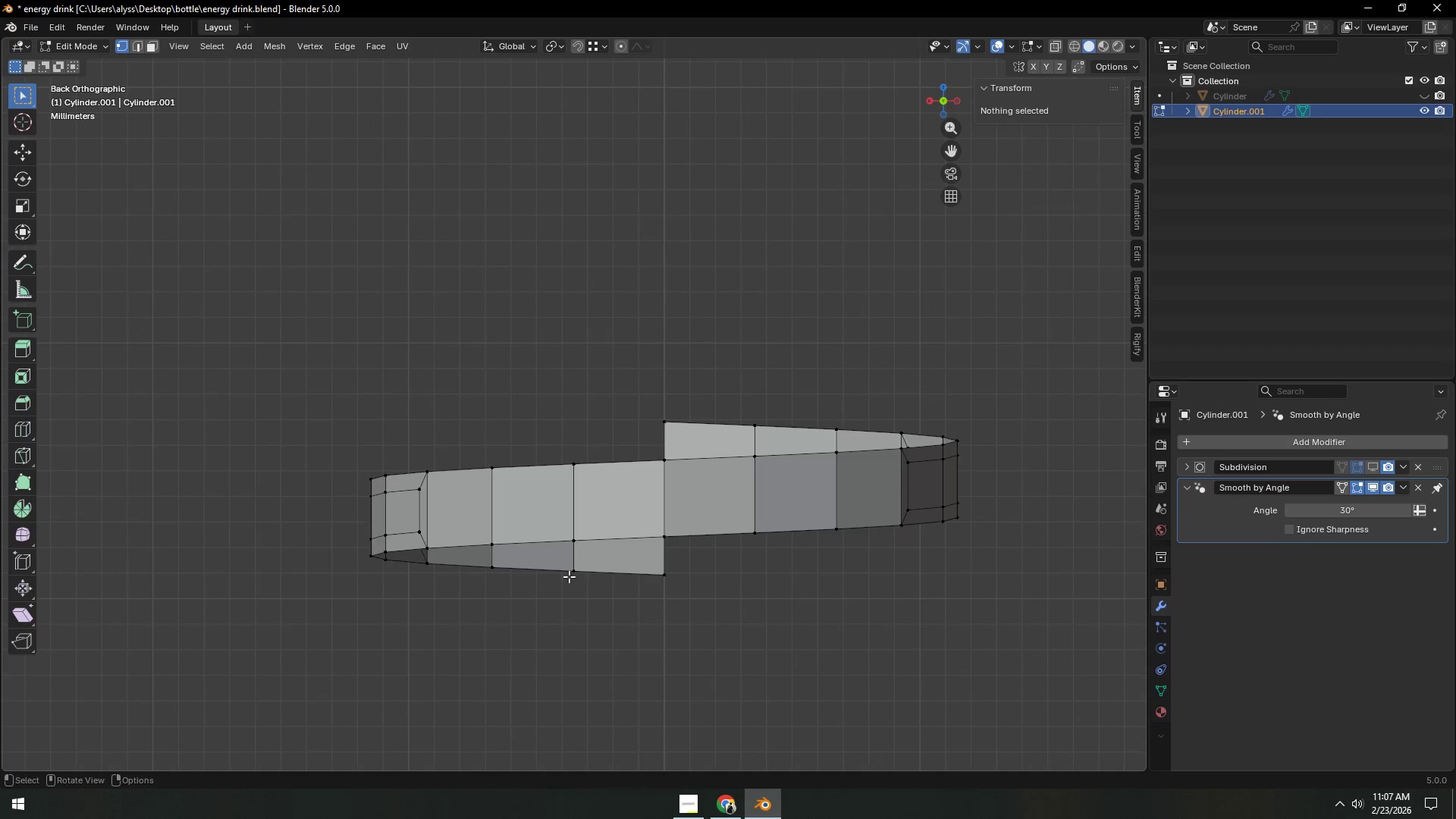 
left_click([538, 510])
 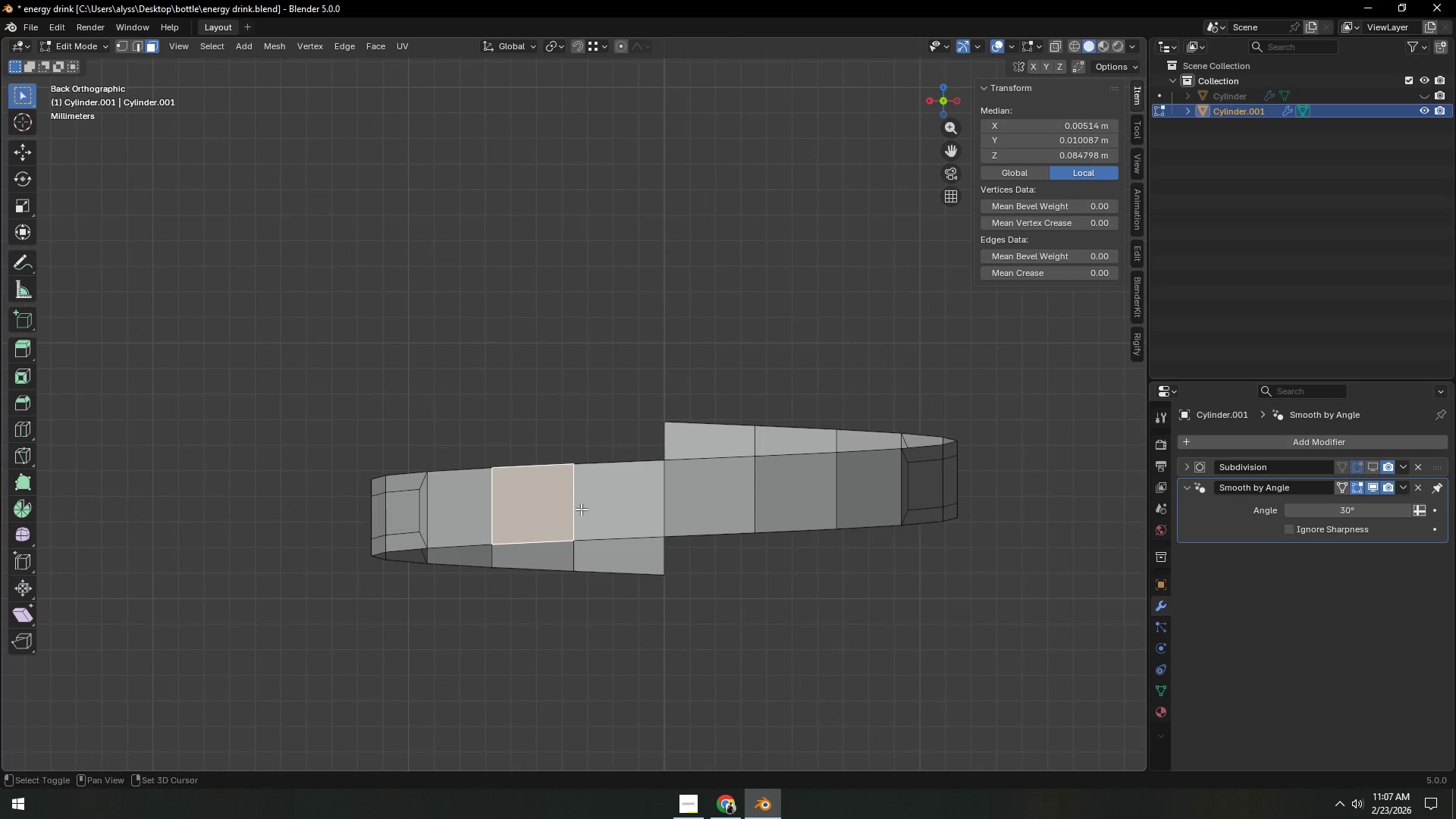 
hold_key(key=ShiftLeft, duration=1.03)
double_click([601, 504])
 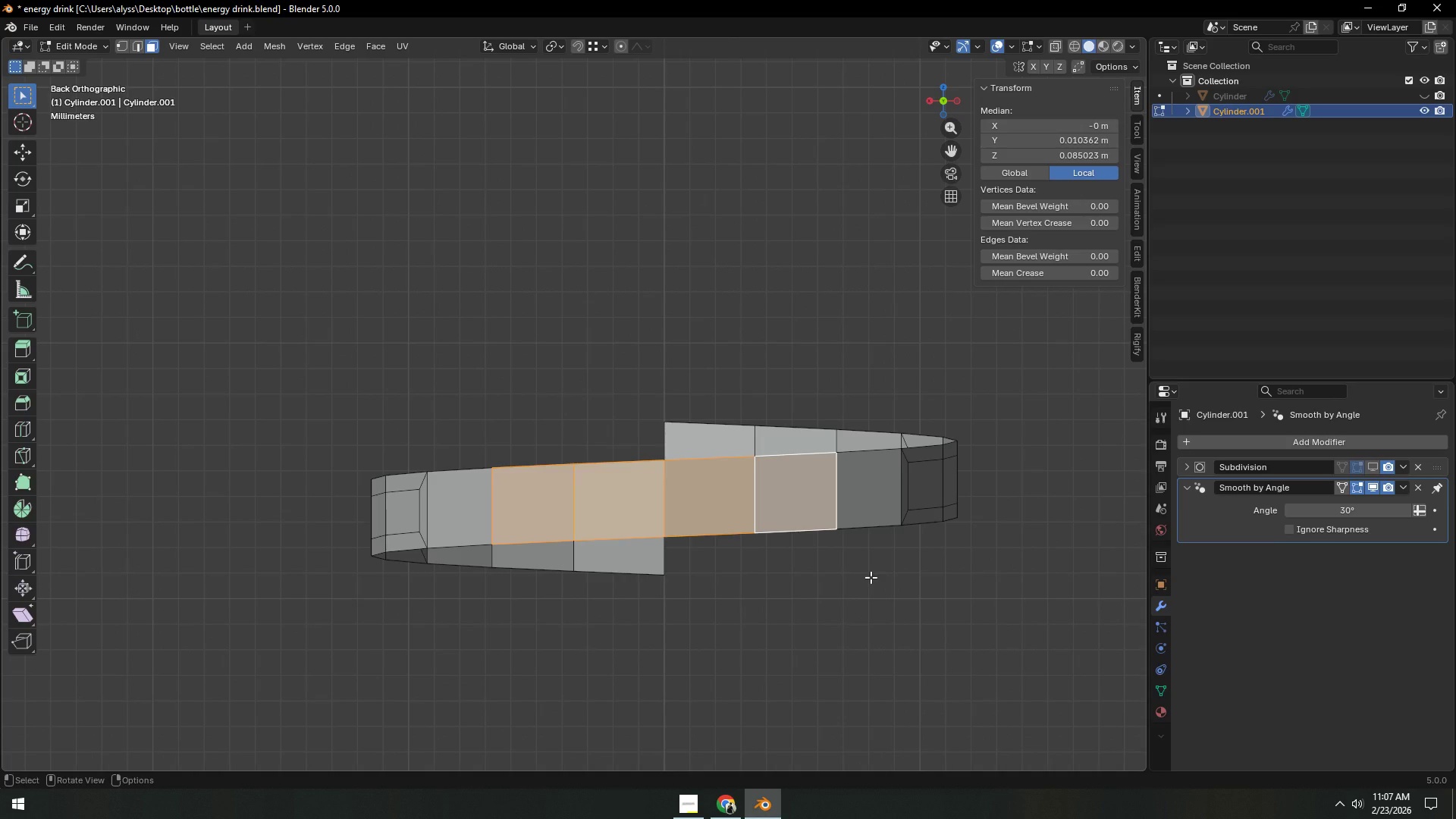 
key(I)
 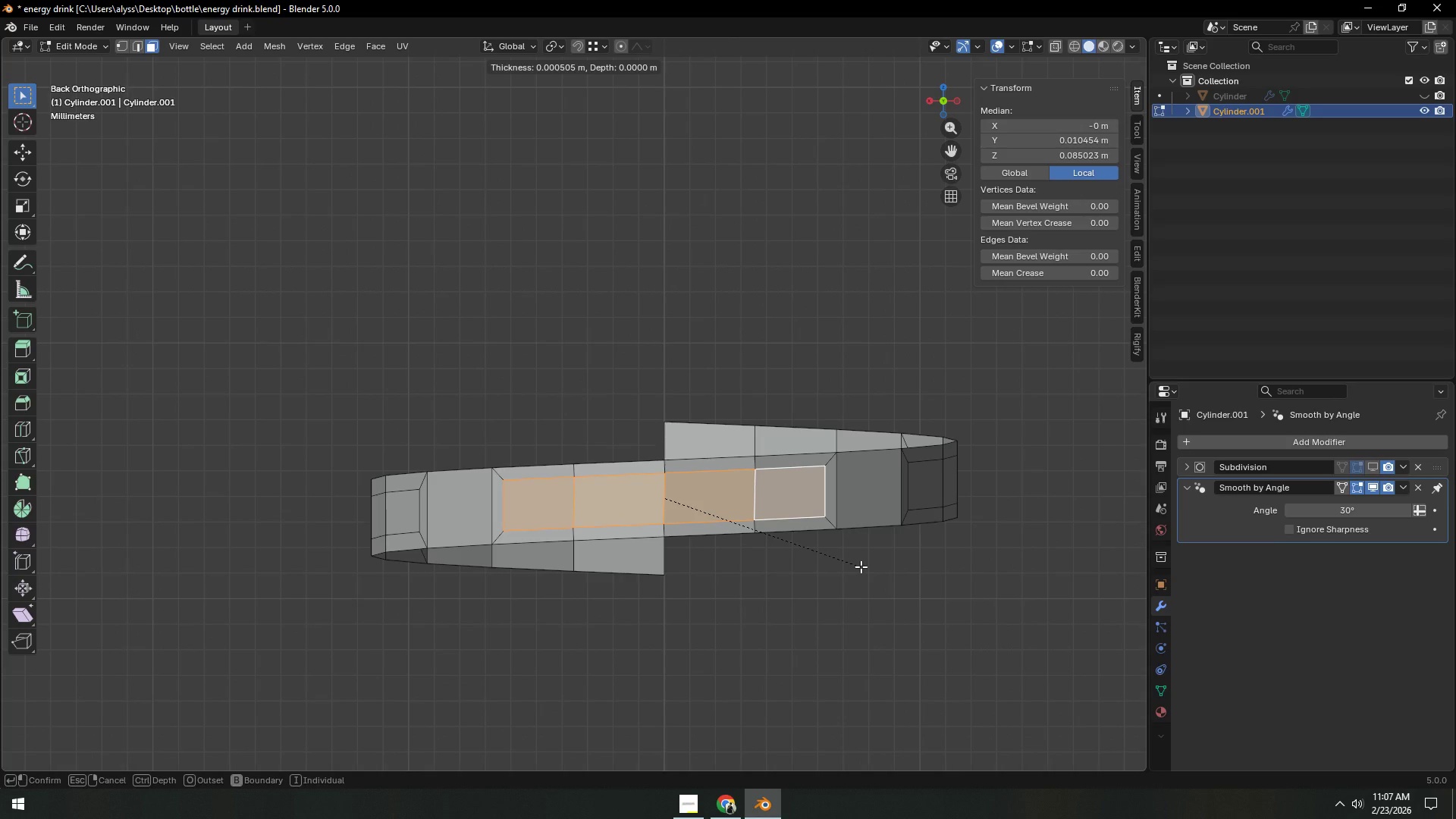 
left_click([861, 566])
 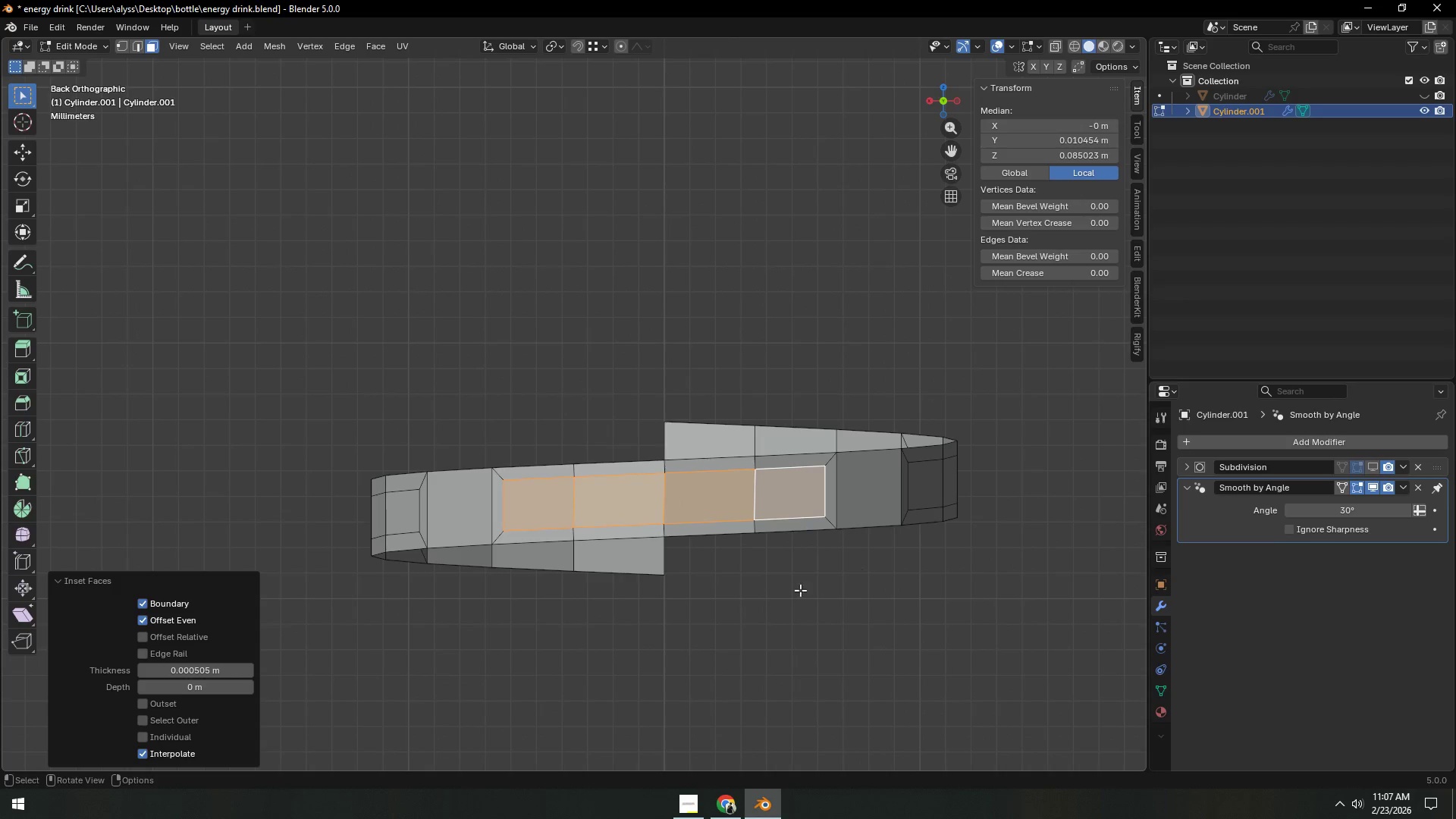 
scroll: coordinate [819, 589], scroll_direction: up, amount: 4.0
 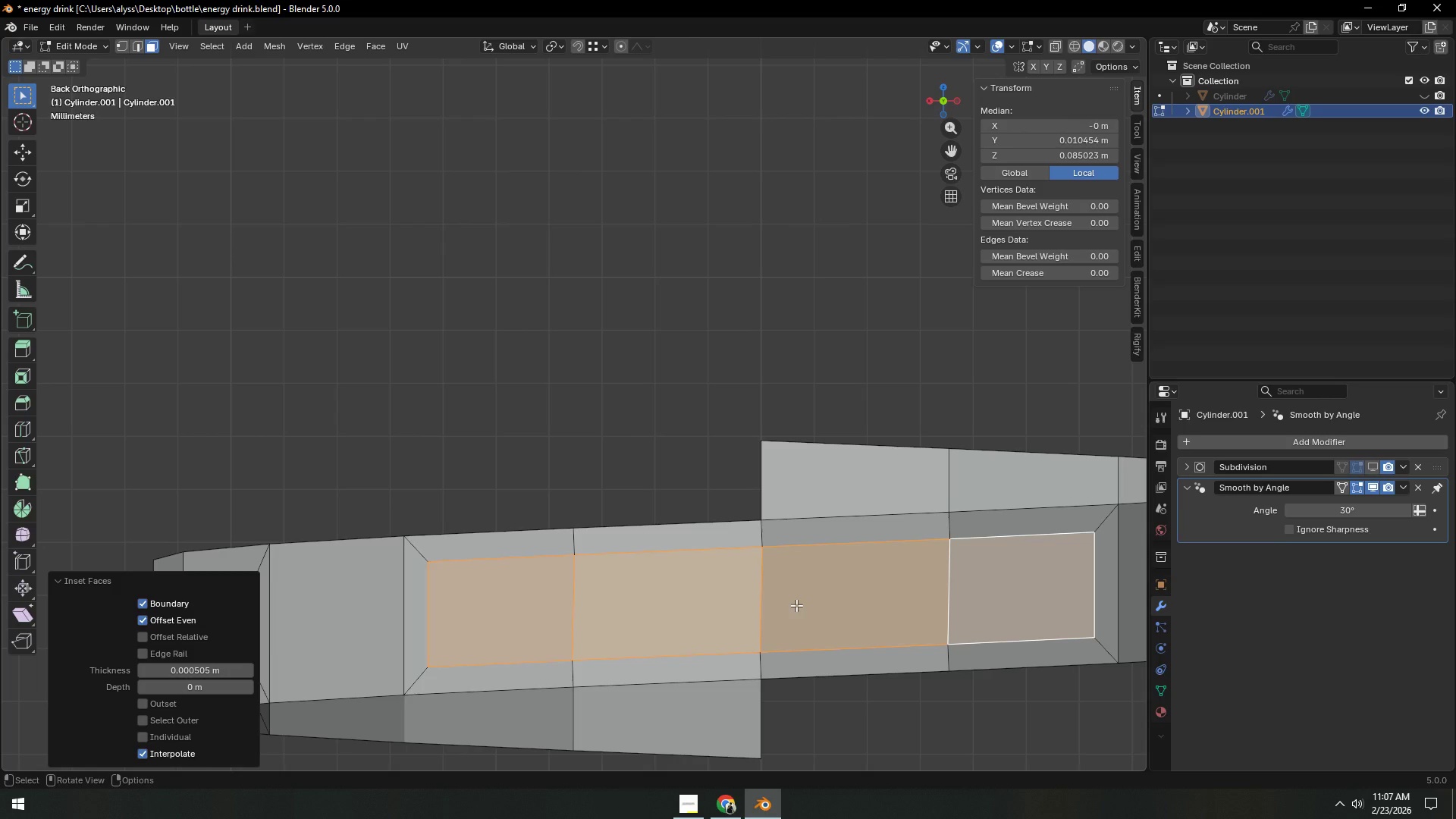 
key(1)
 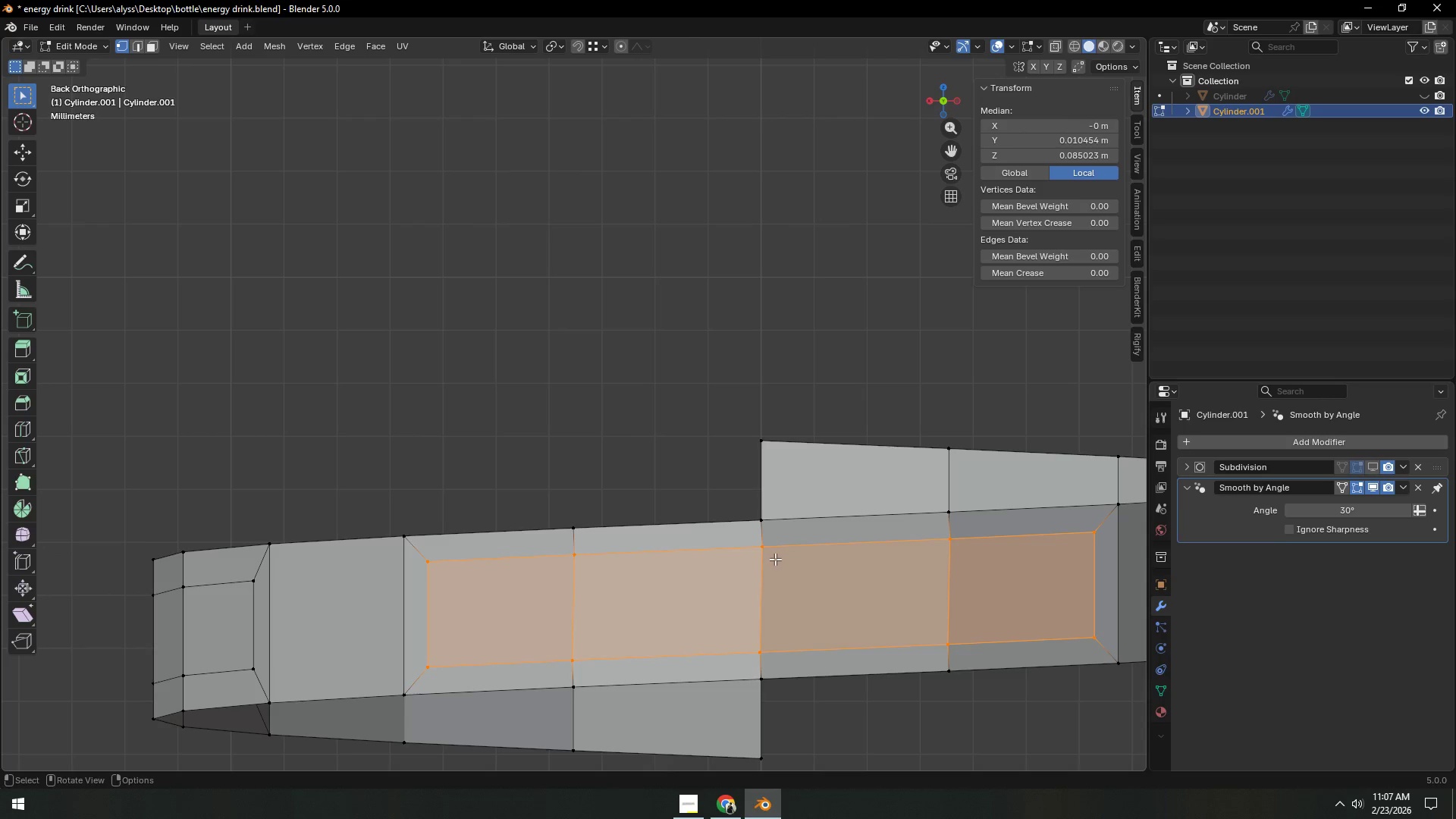 
left_click([775, 559])
 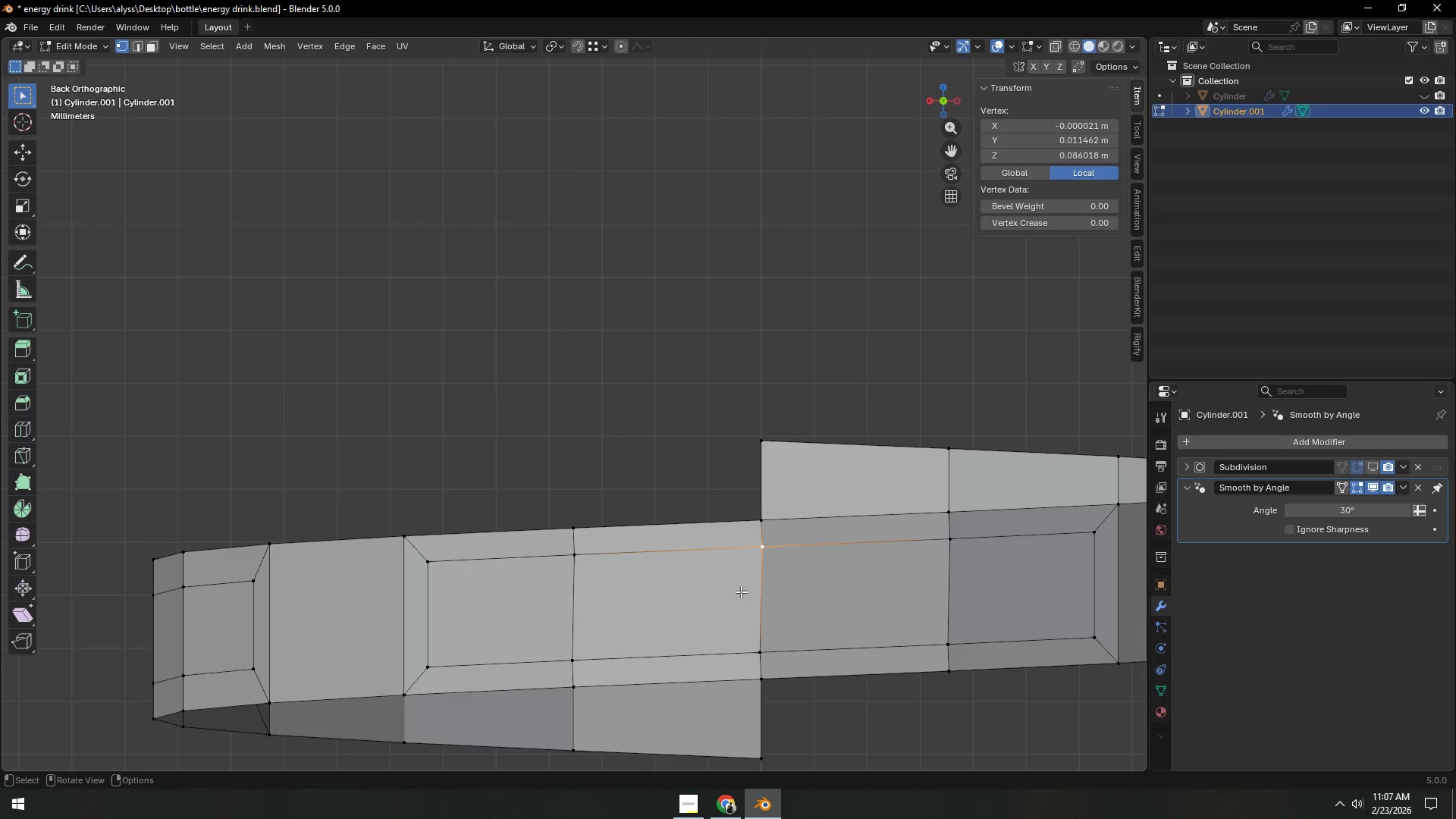 
hold_key(key=ShiftLeft, duration=0.34)
 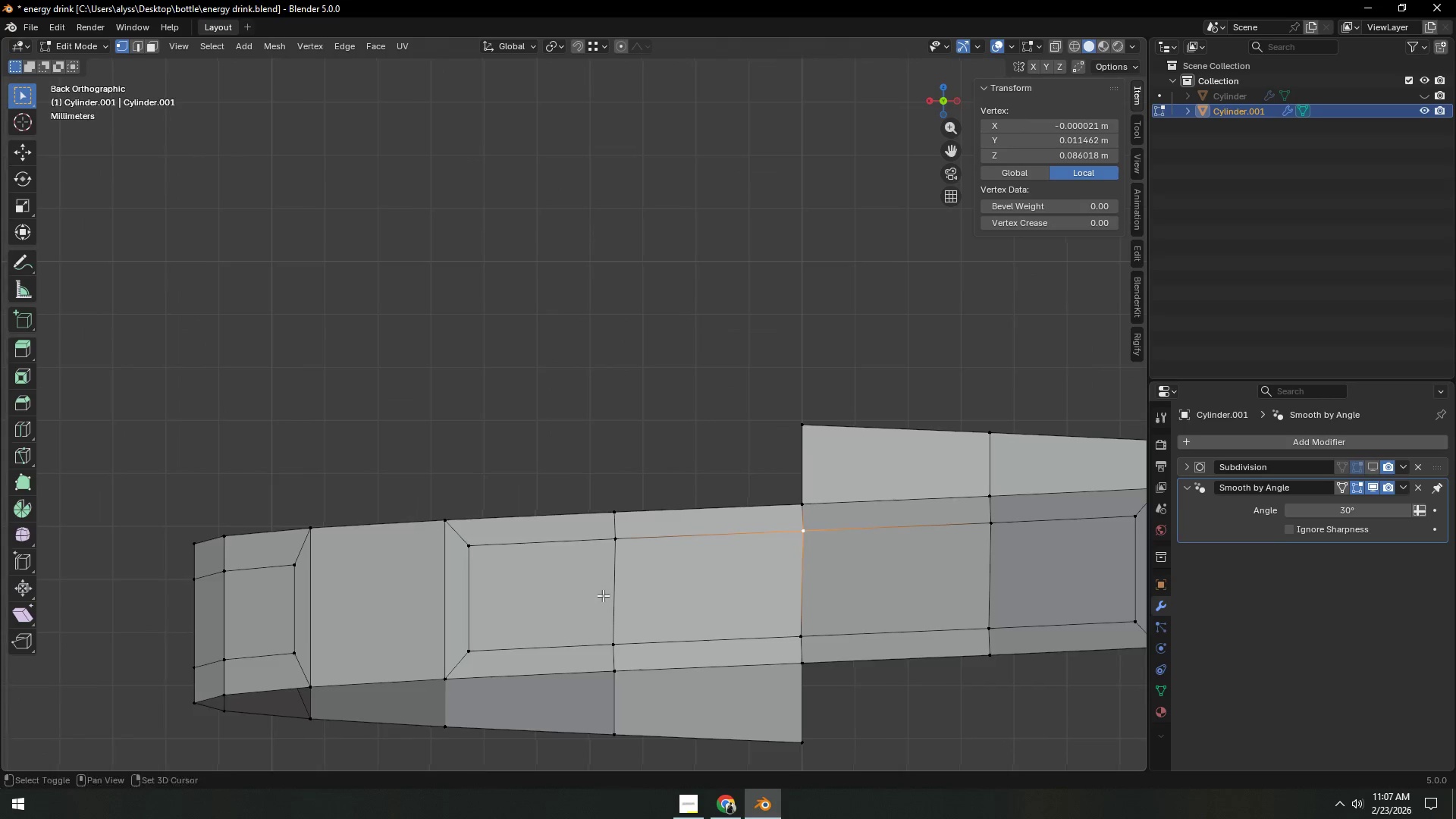 
scroll: coordinate [603, 595], scroll_direction: up, amount: 1.0
 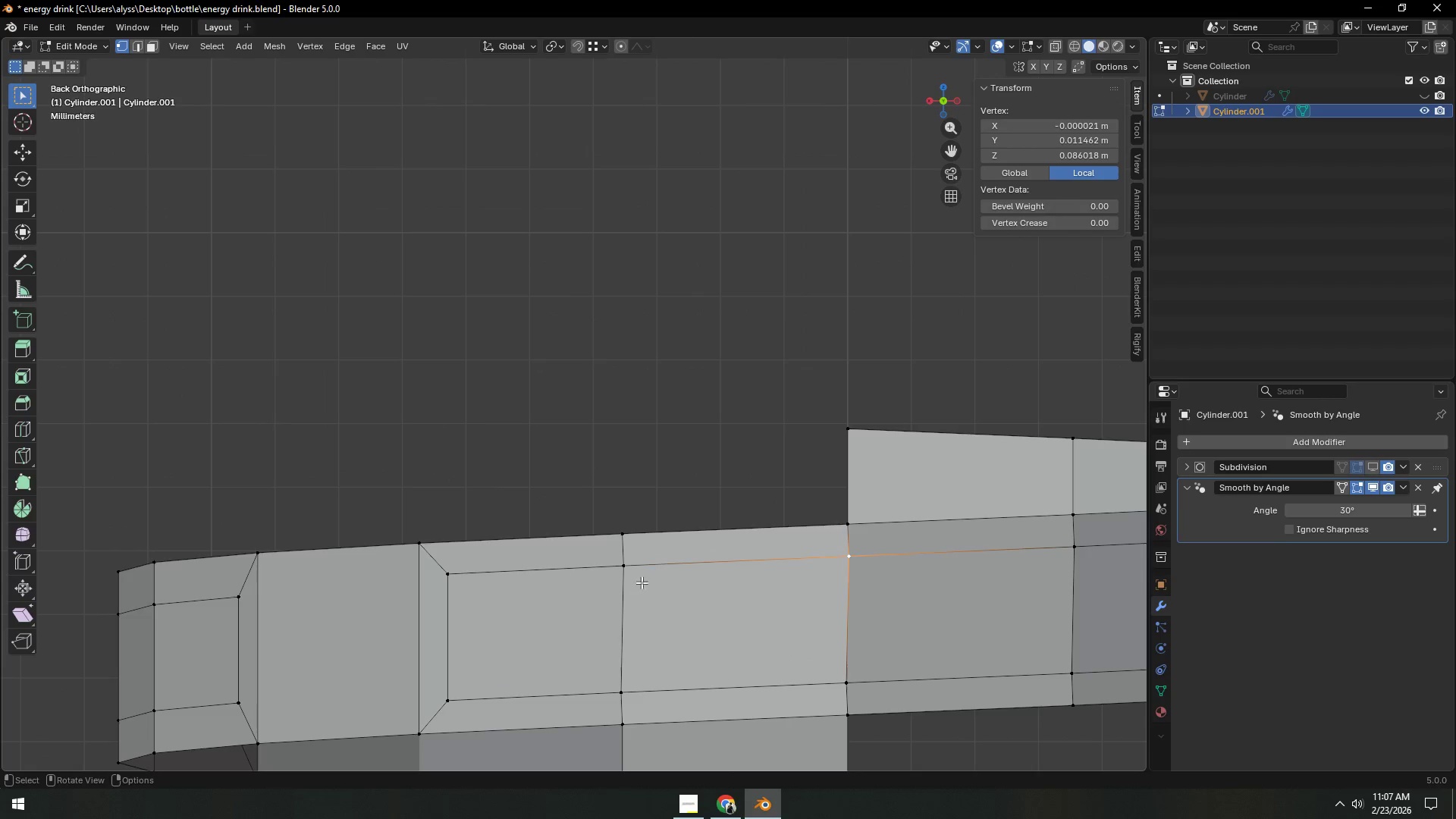 
key(Shift+ShiftLeft)
 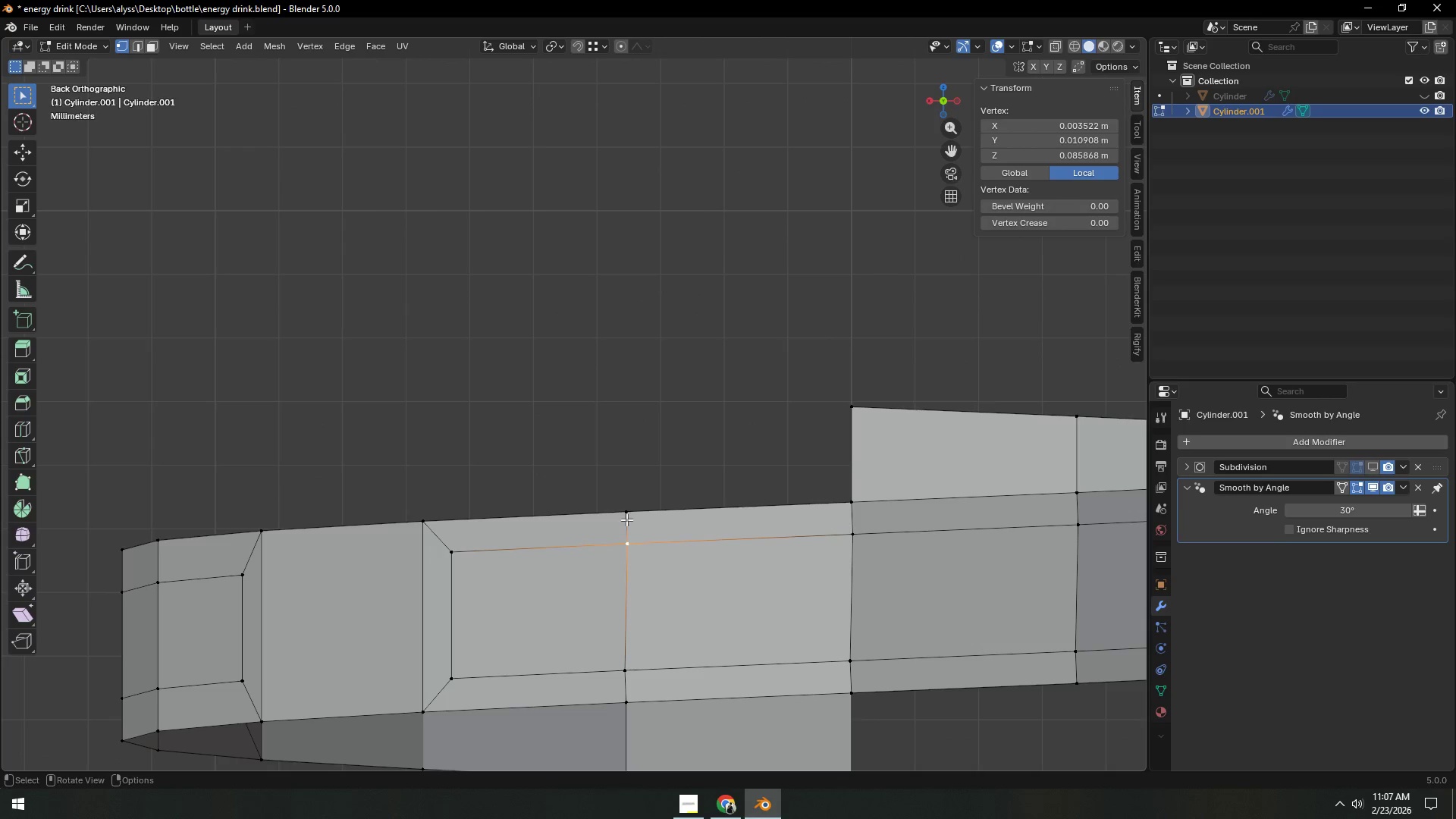 
key(G)
 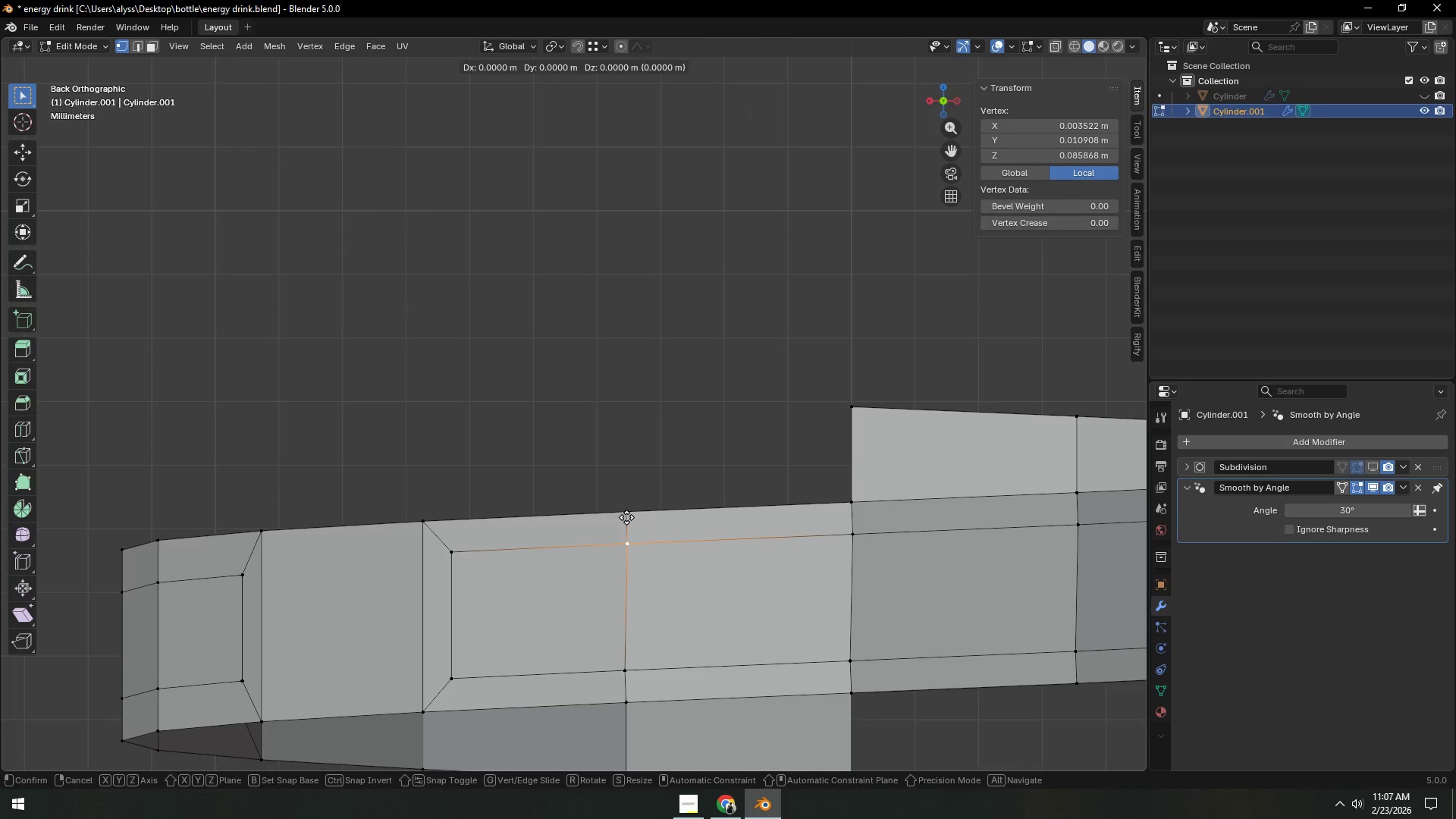 
key(Shift+ShiftLeft)
 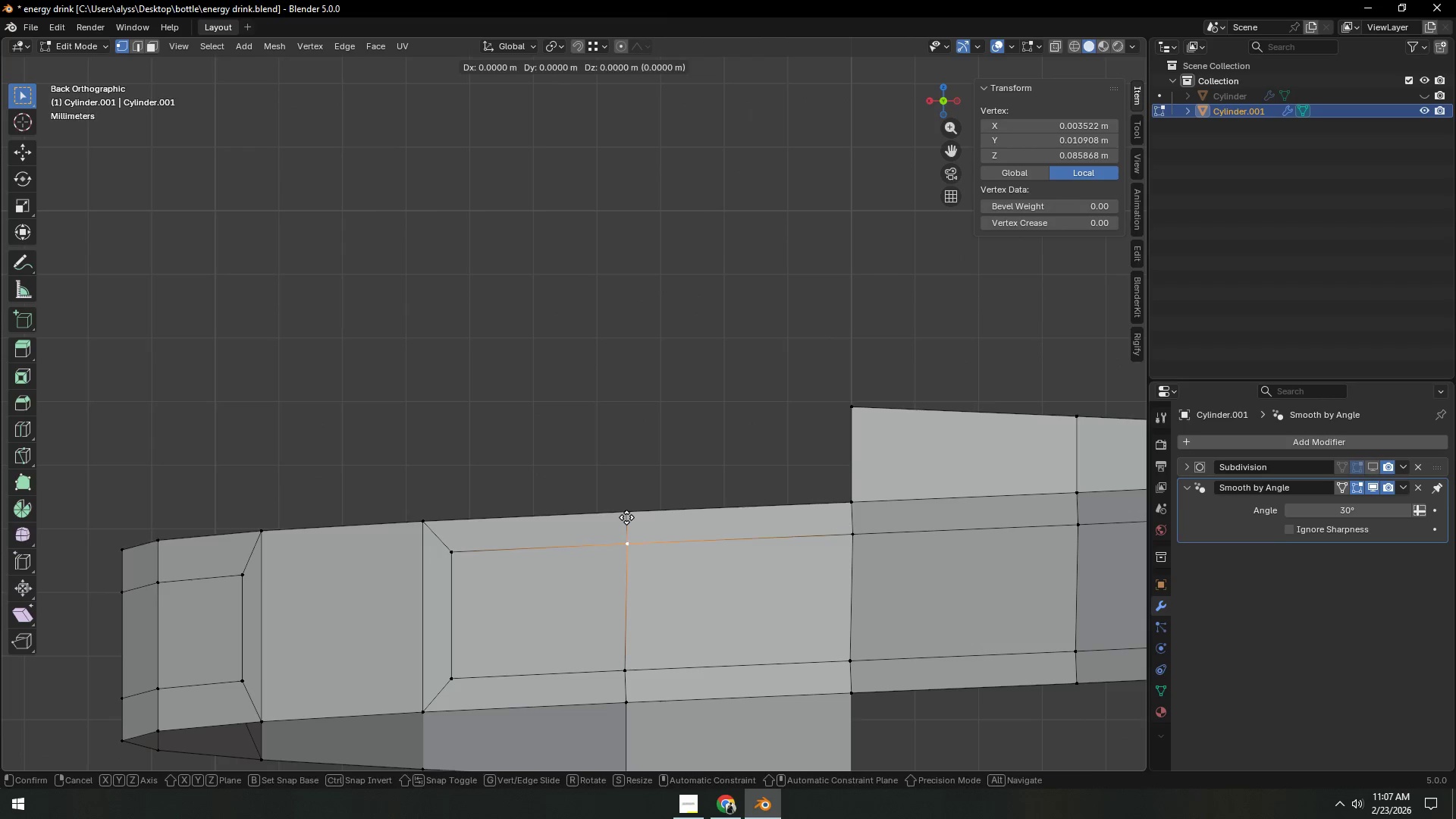 
key(Shift+Z)
 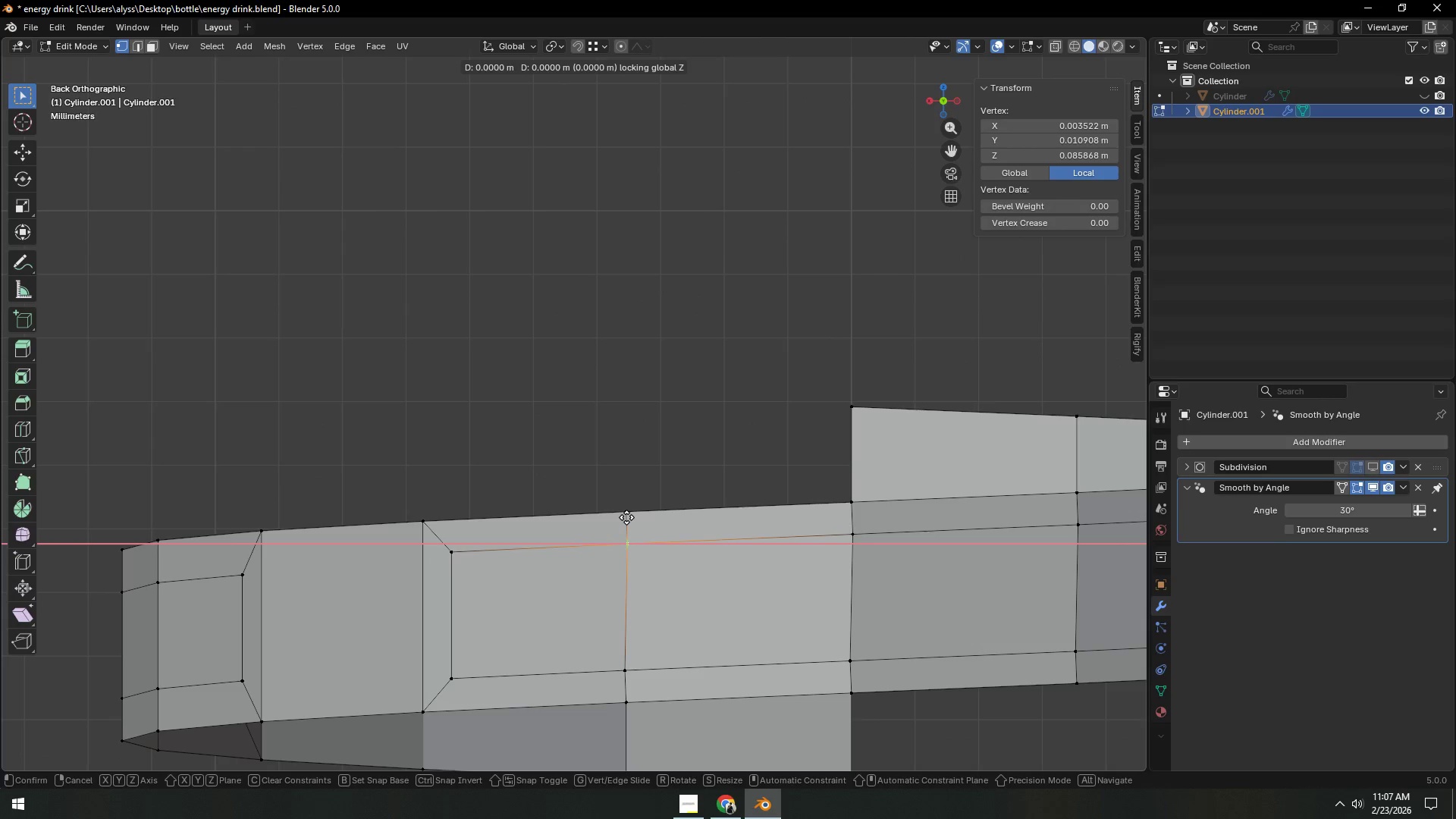 
hold_key(key=ControlLeft, duration=0.61)
left_click([626, 517])
 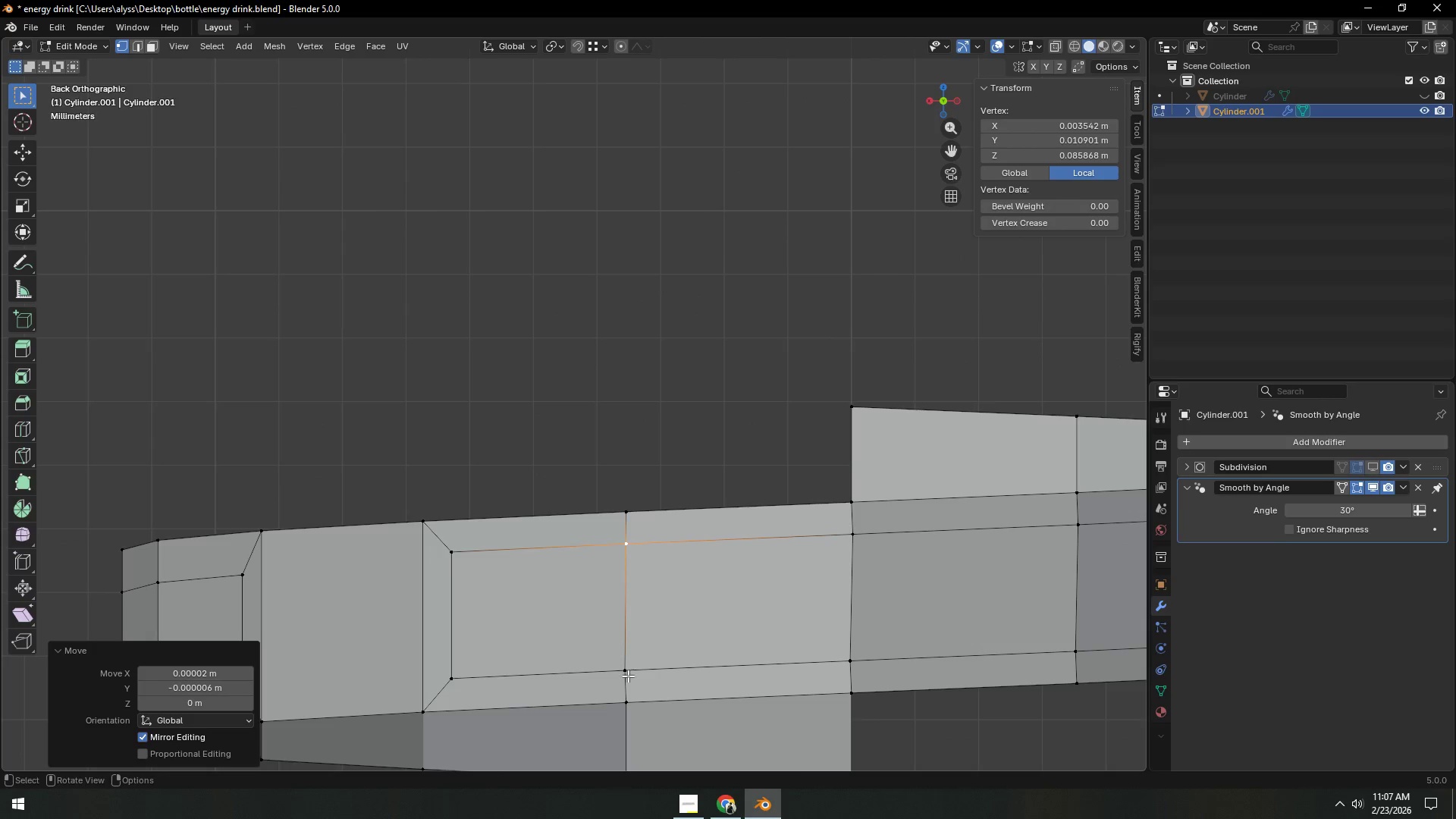 
double_click([628, 676])
 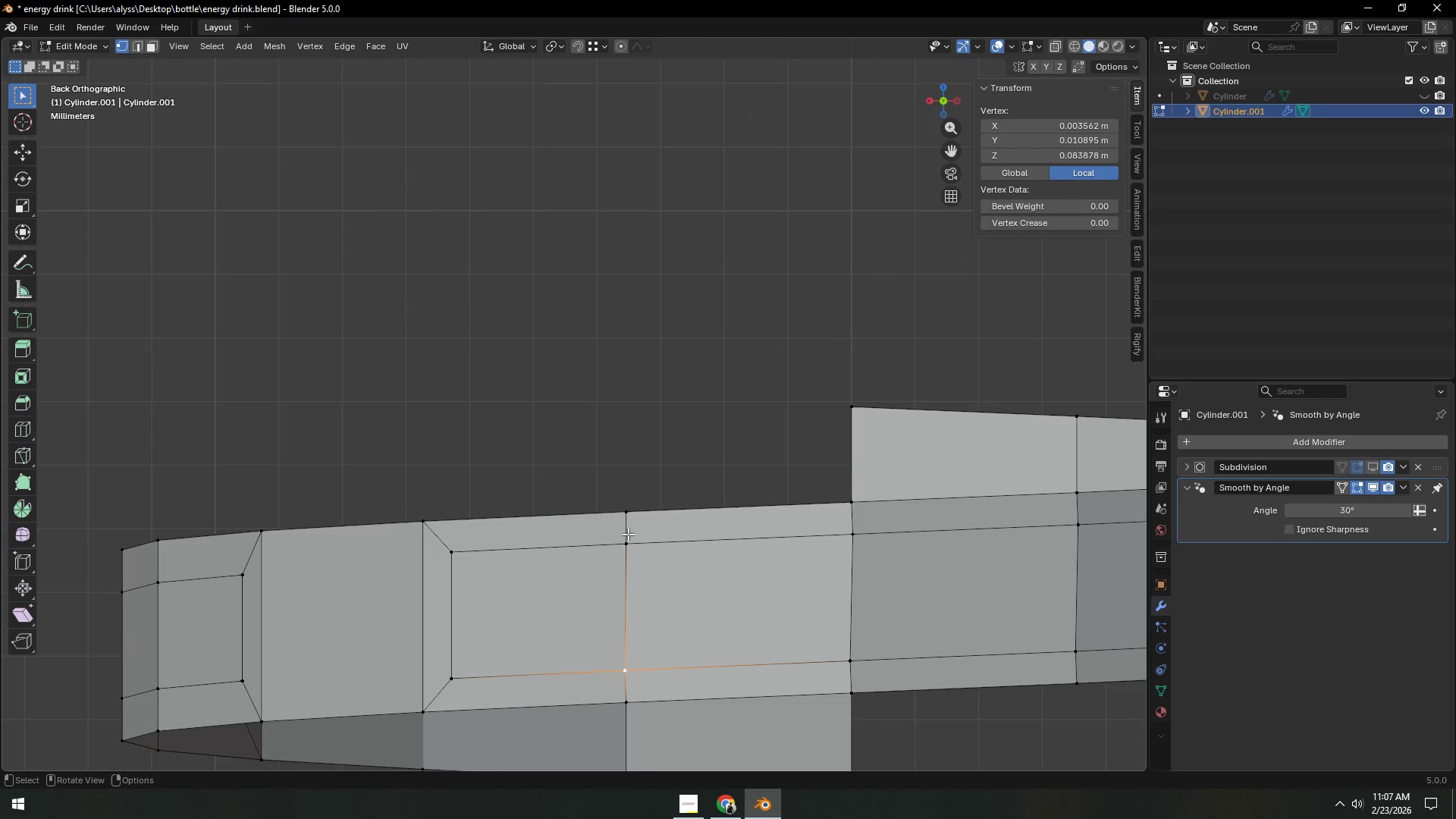 
type(gZ)
 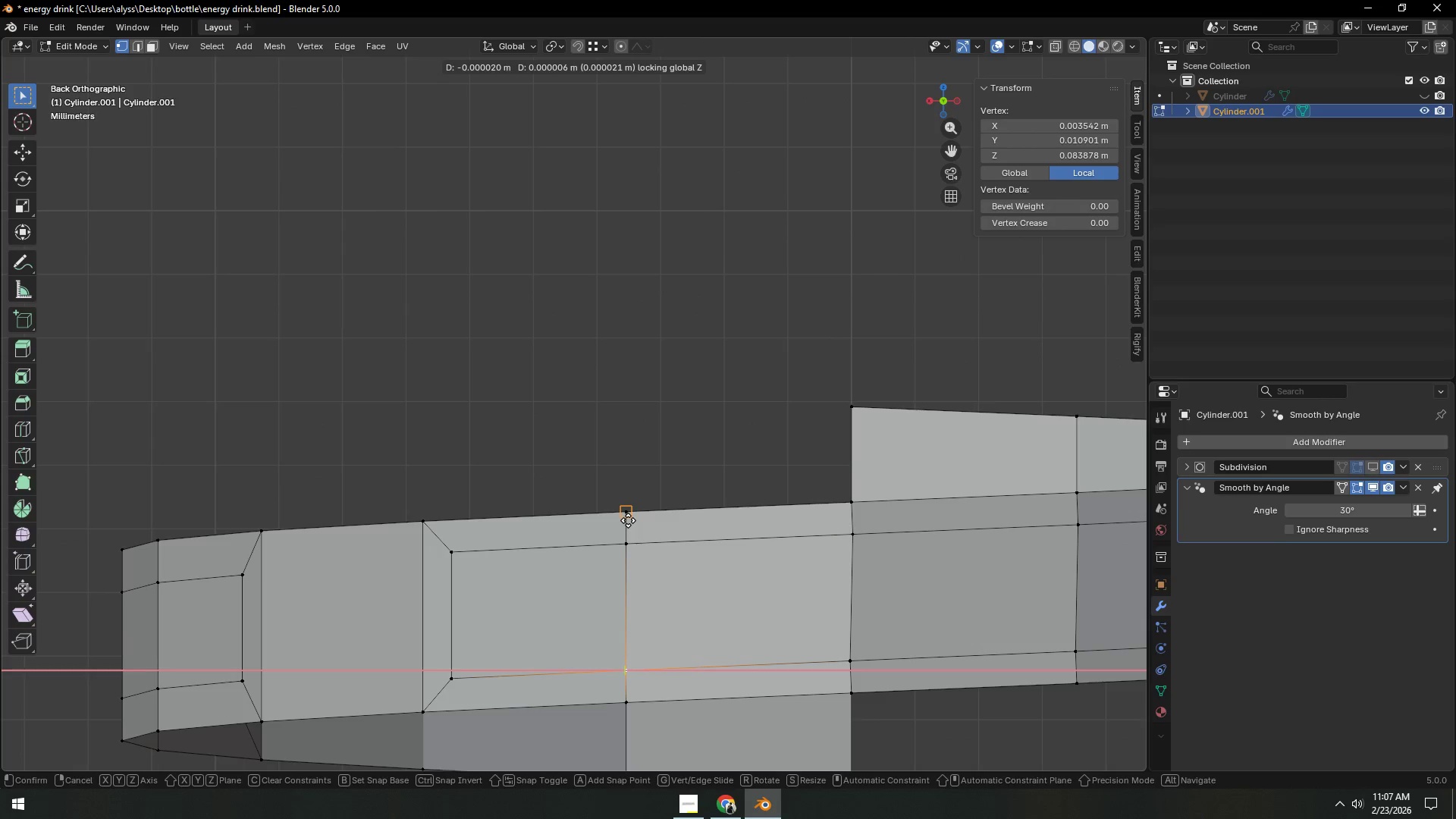 
 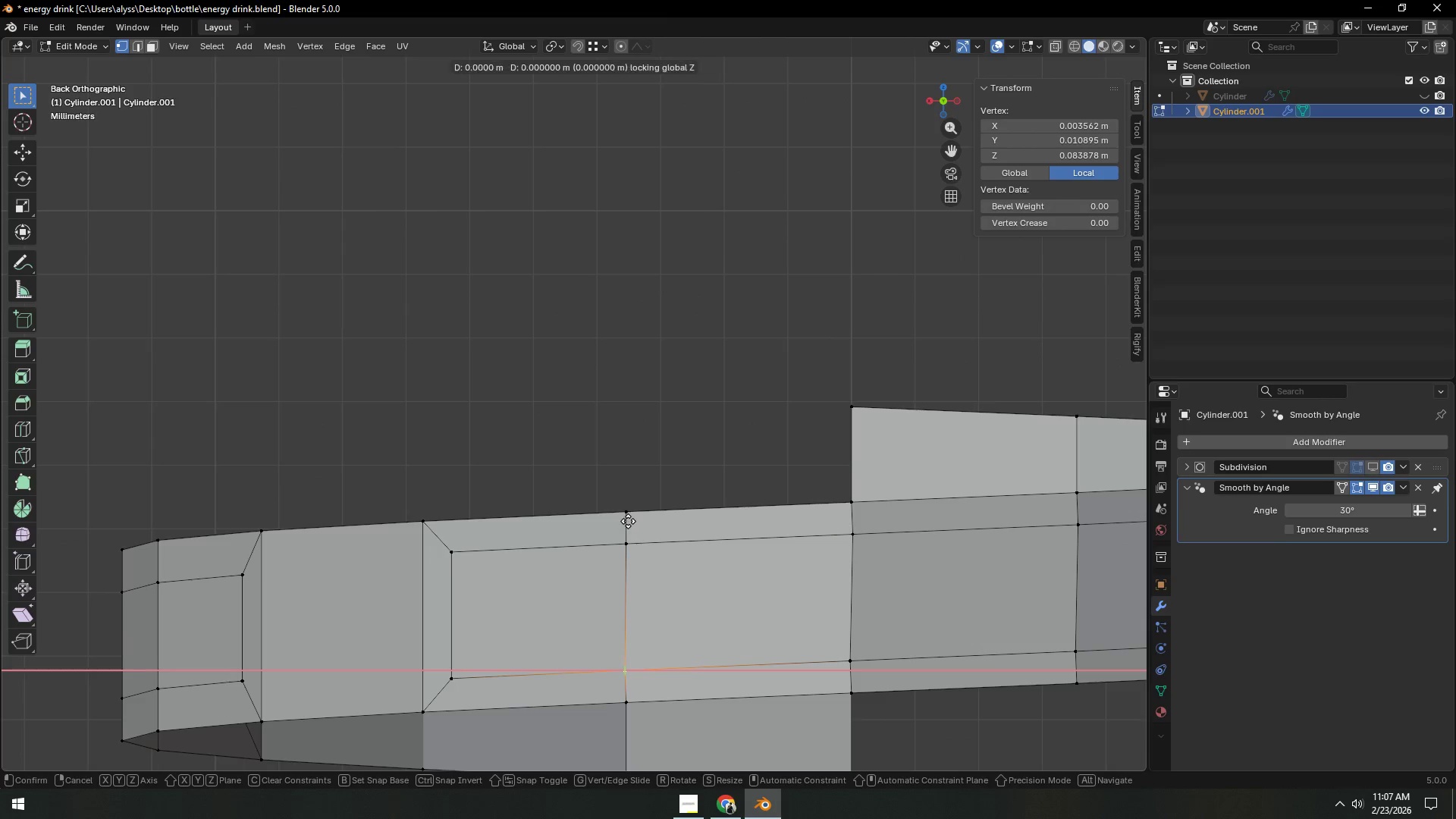 
hold_key(key=ControlLeft, duration=0.45)
left_click([628, 520])
 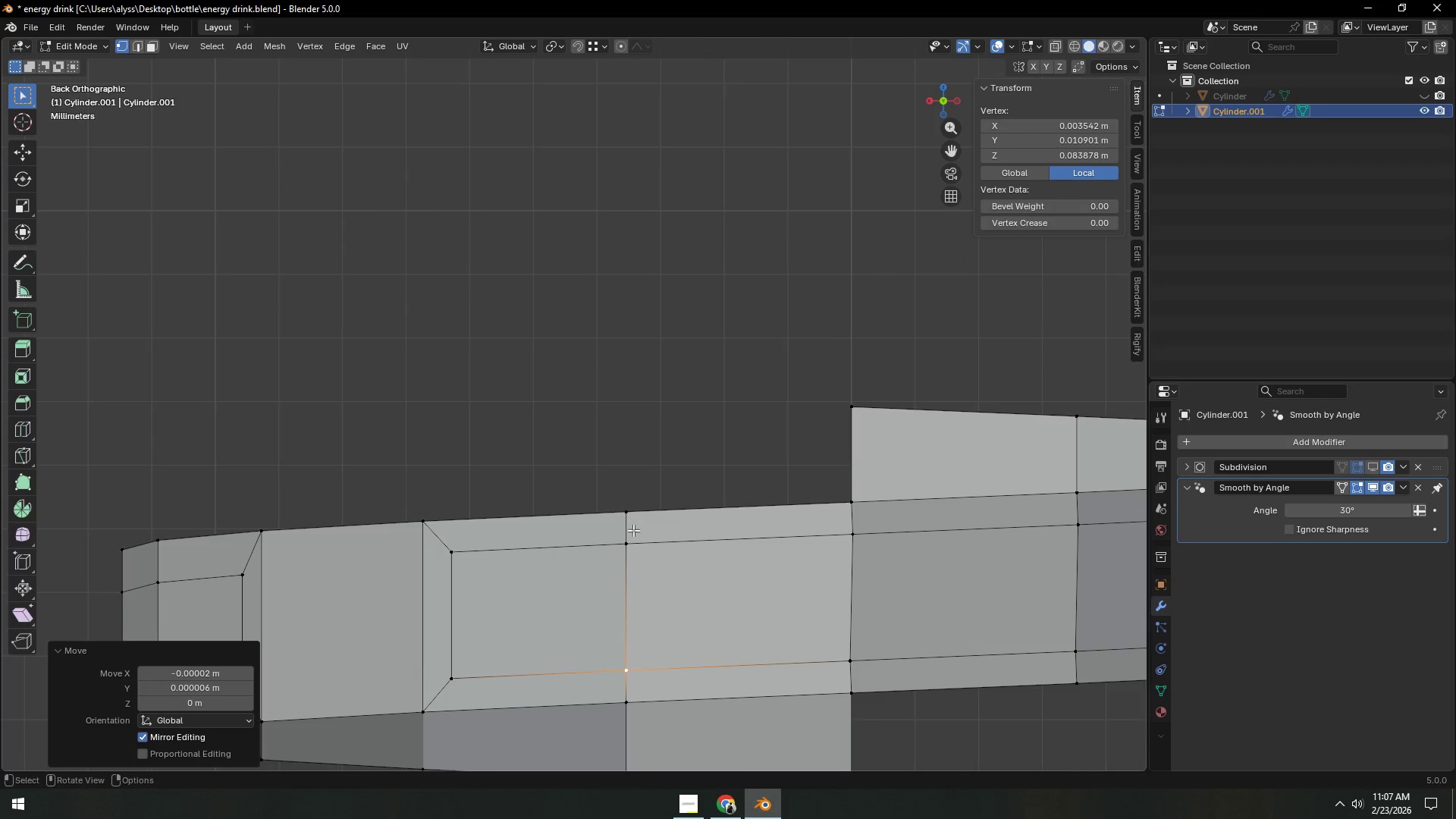 
hold_key(key=ShiftLeft, duration=0.34)
 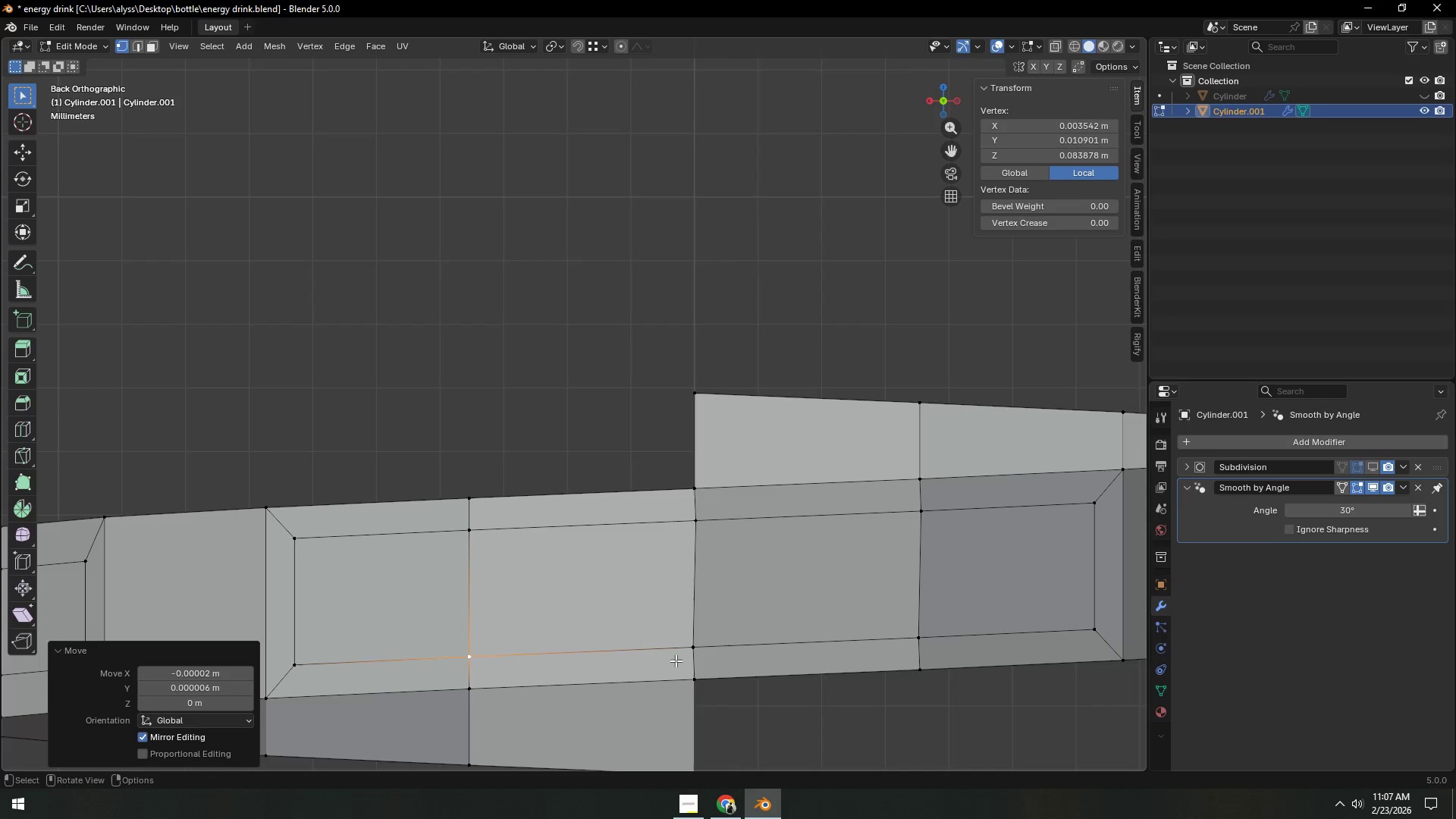 
left_click([676, 656])
 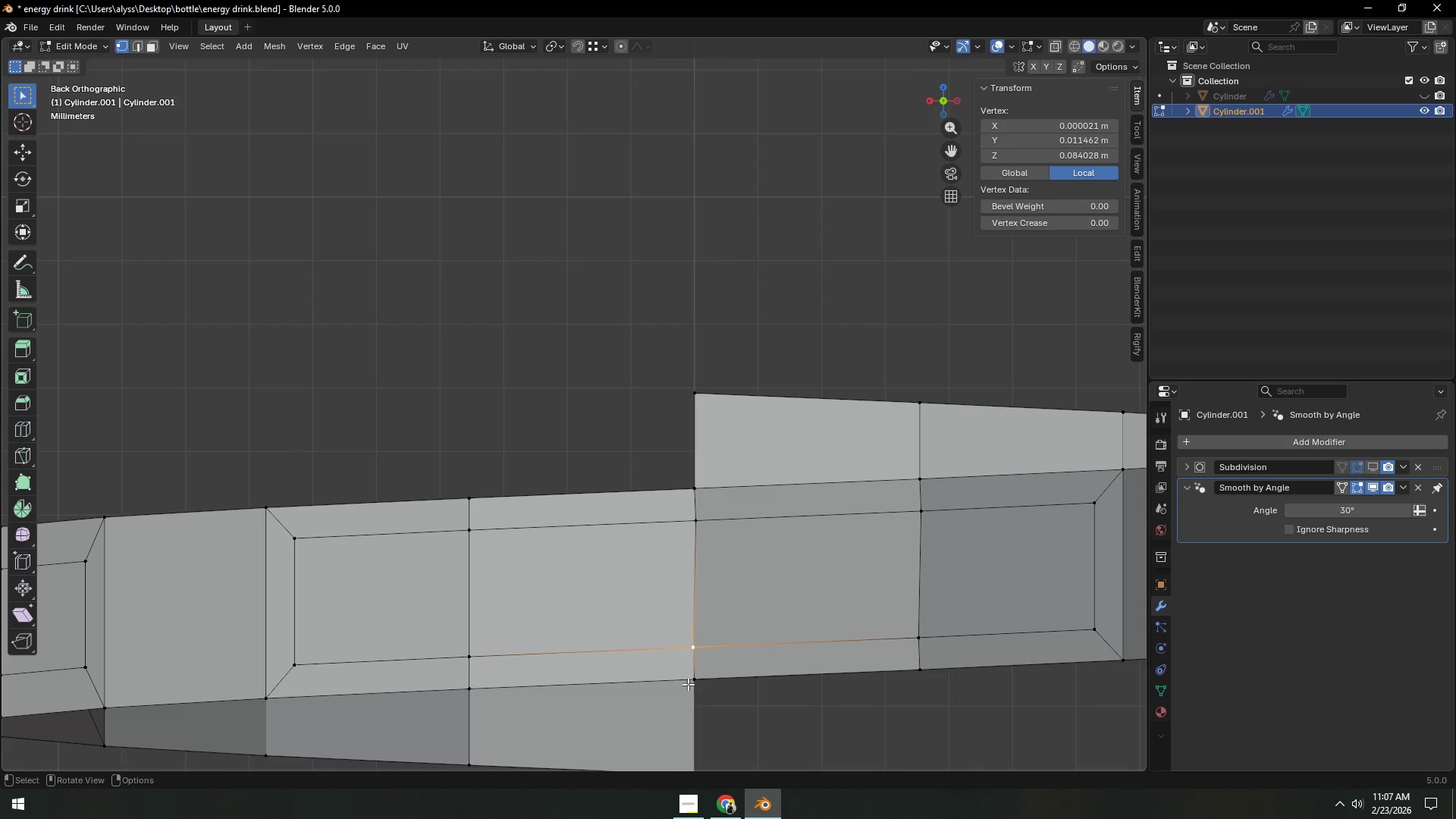 
key(G)
 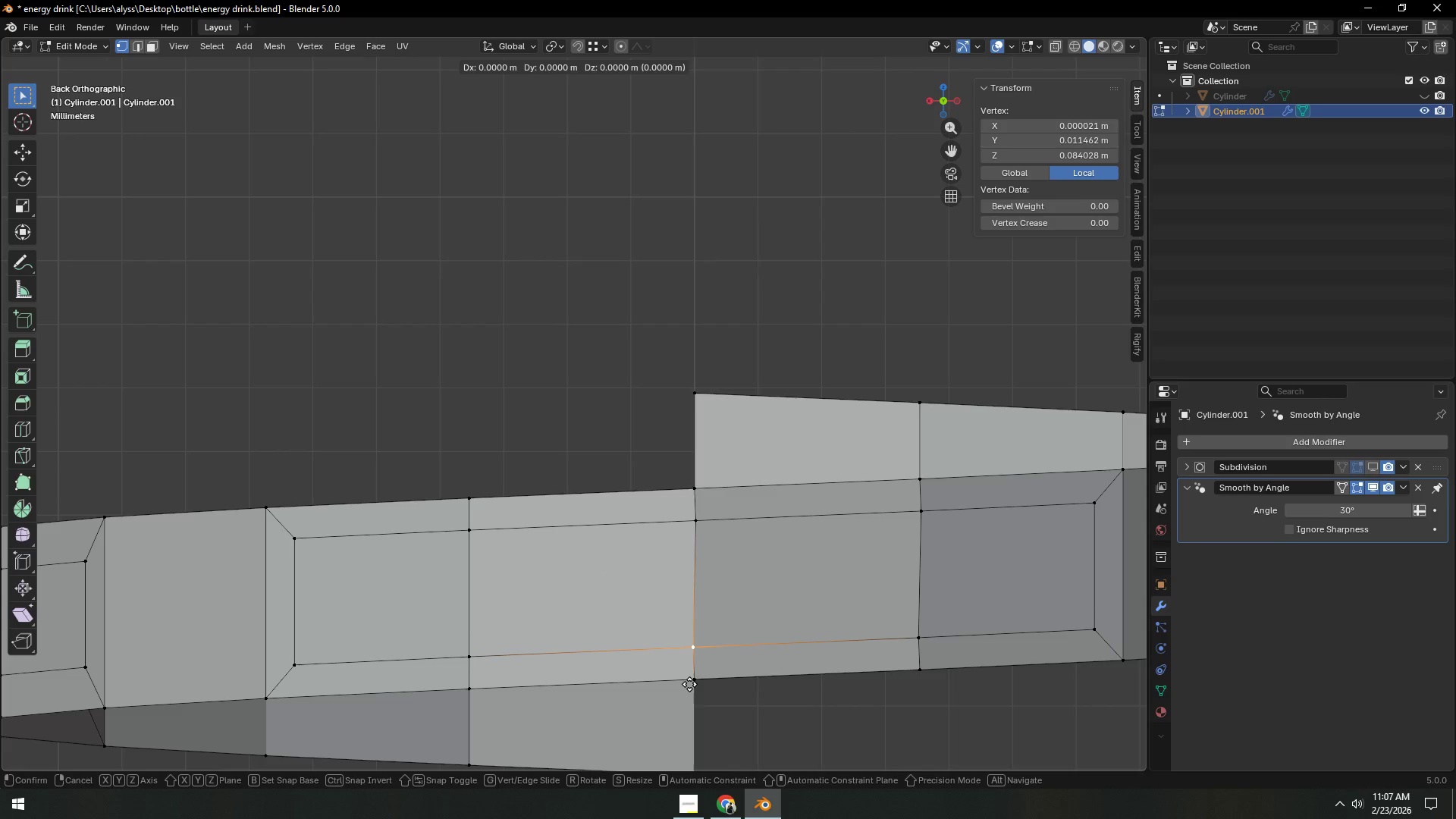 
key(Shift+ShiftLeft)
 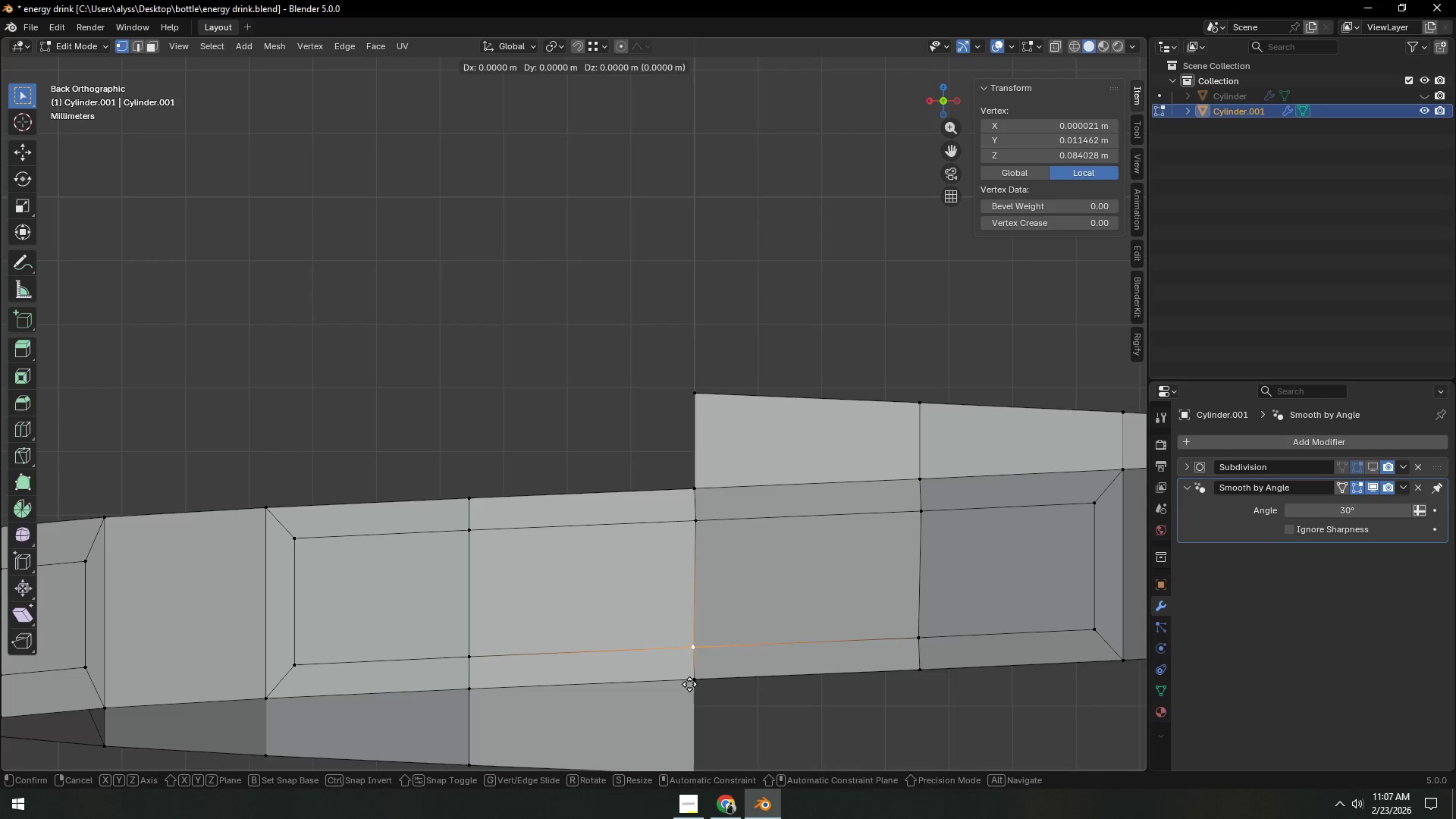 
key(Shift+Z)
 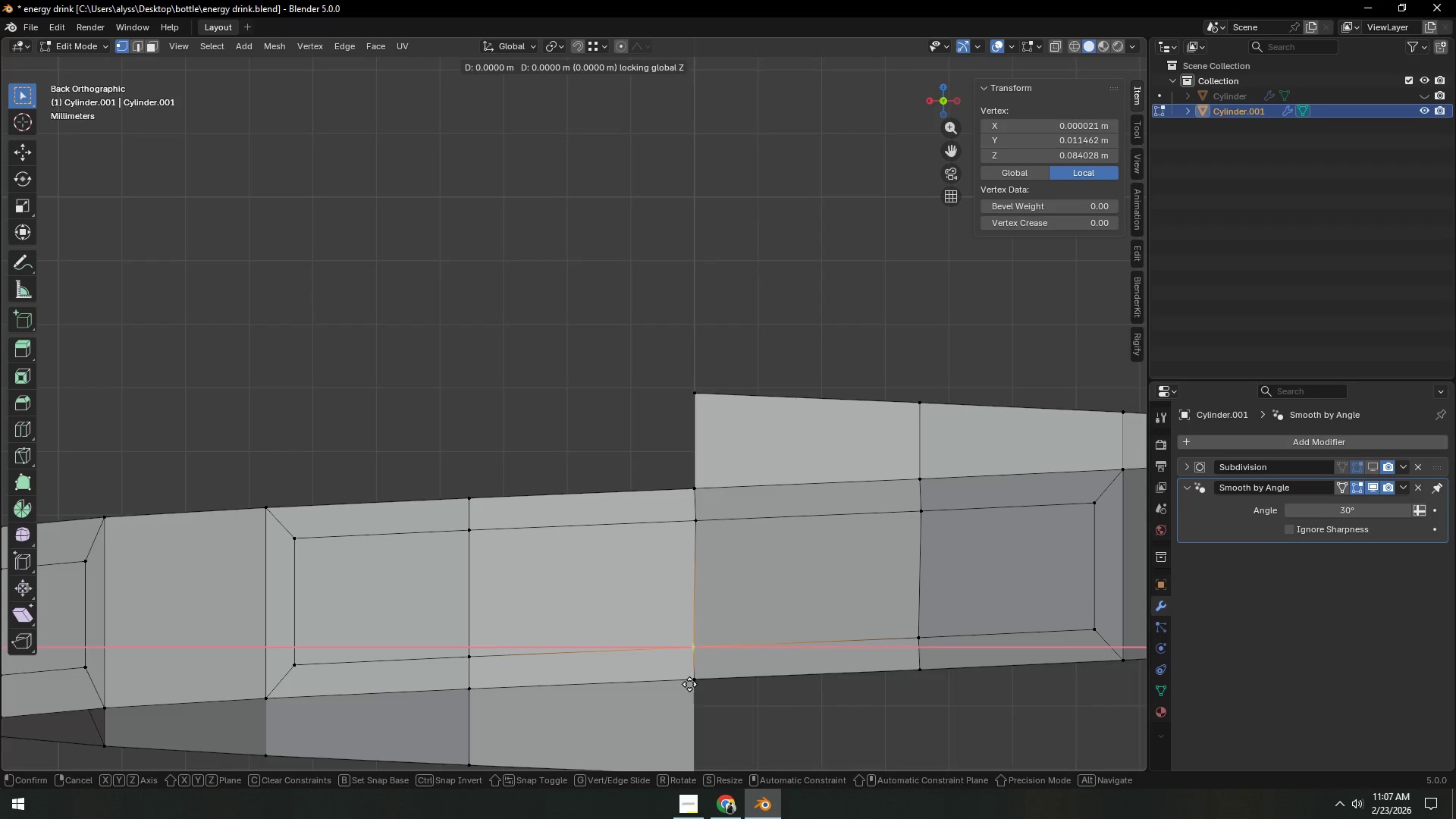 
hold_key(key=ControlLeft, duration=0.47)
left_click([689, 684])
 